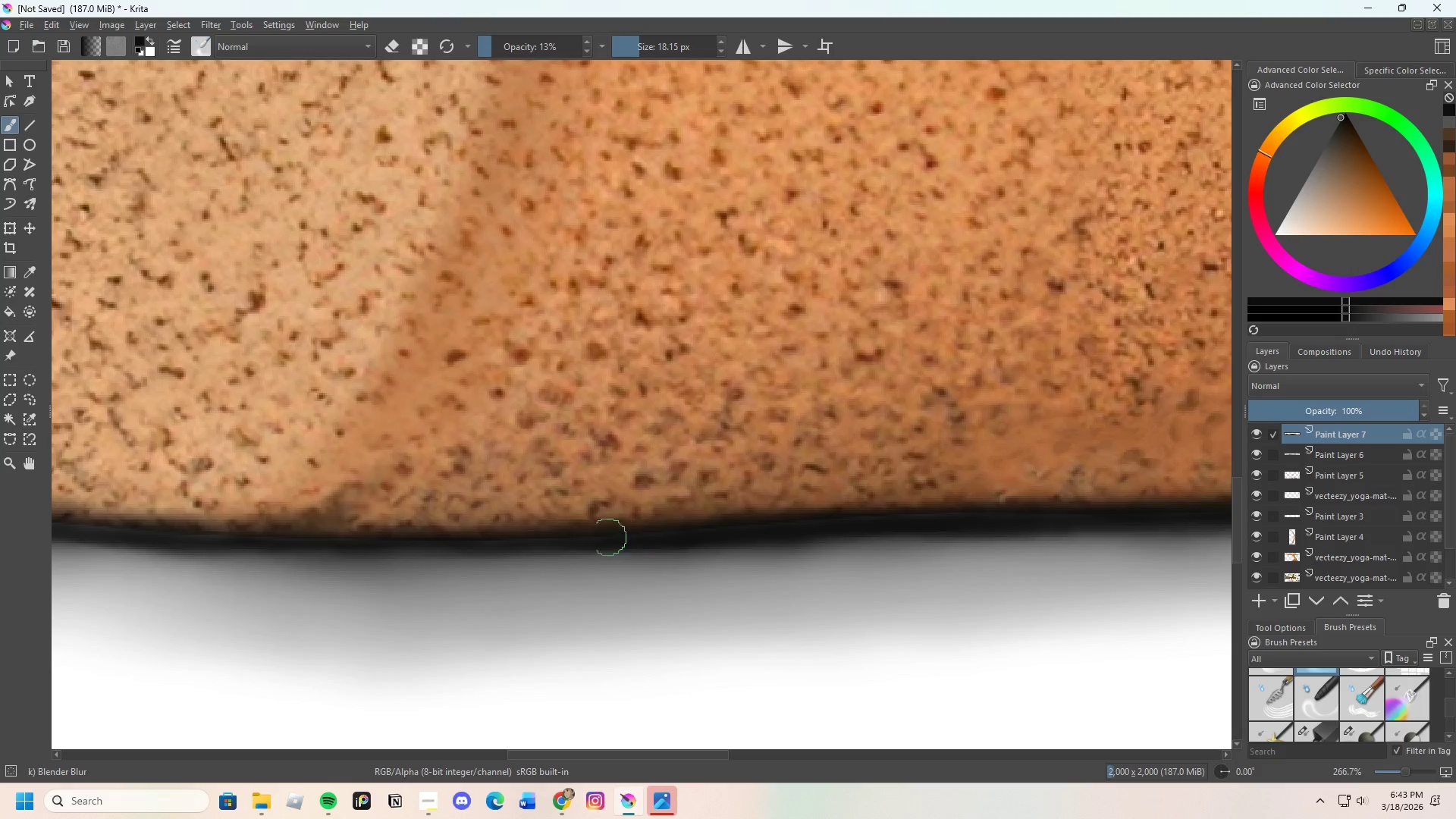 
left_click_drag(start_coordinate=[557, 537], to_coordinate=[329, 537])
 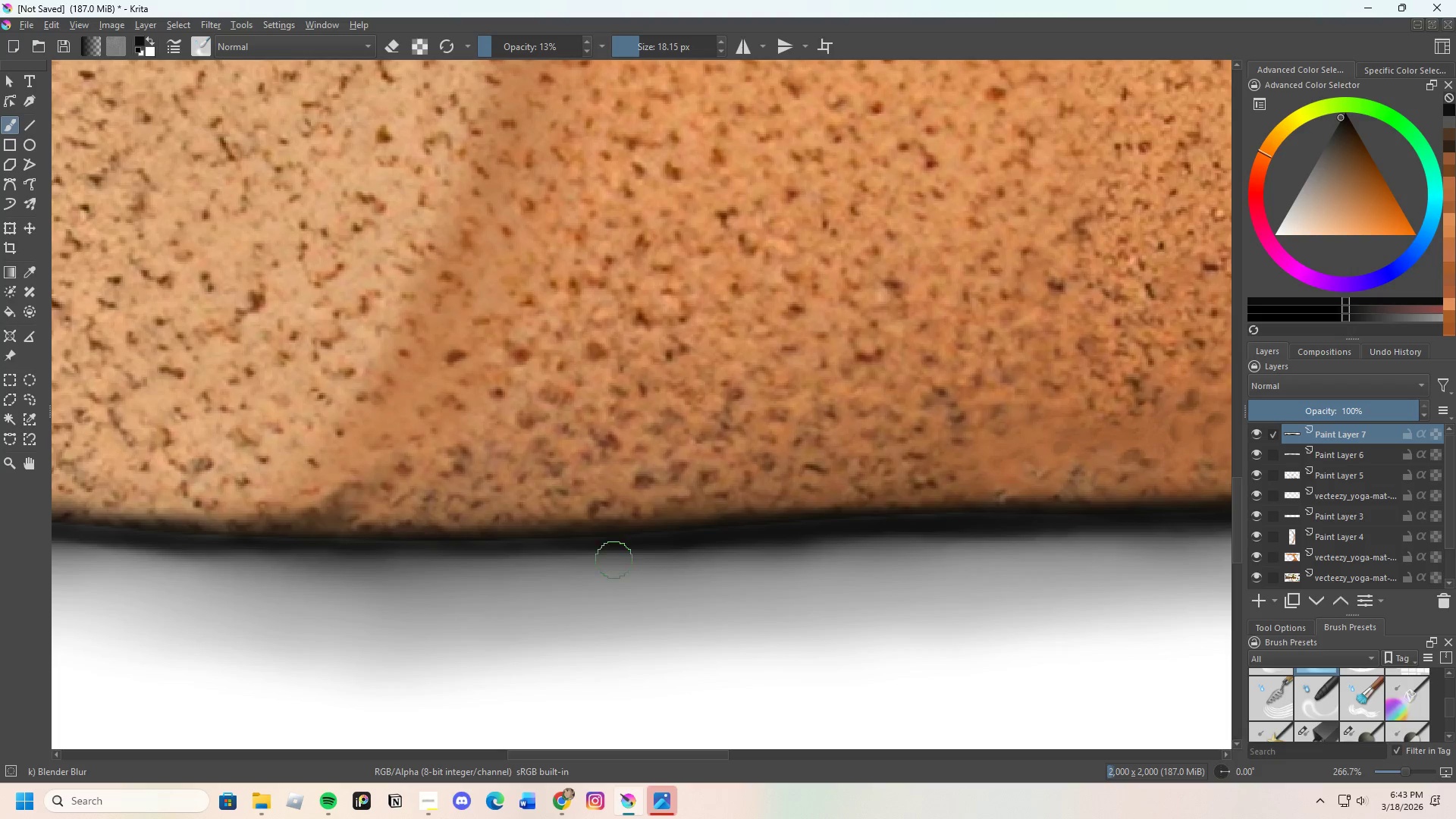 
scroll: coordinate [614, 560], scroll_direction: down, amount: 1.0
 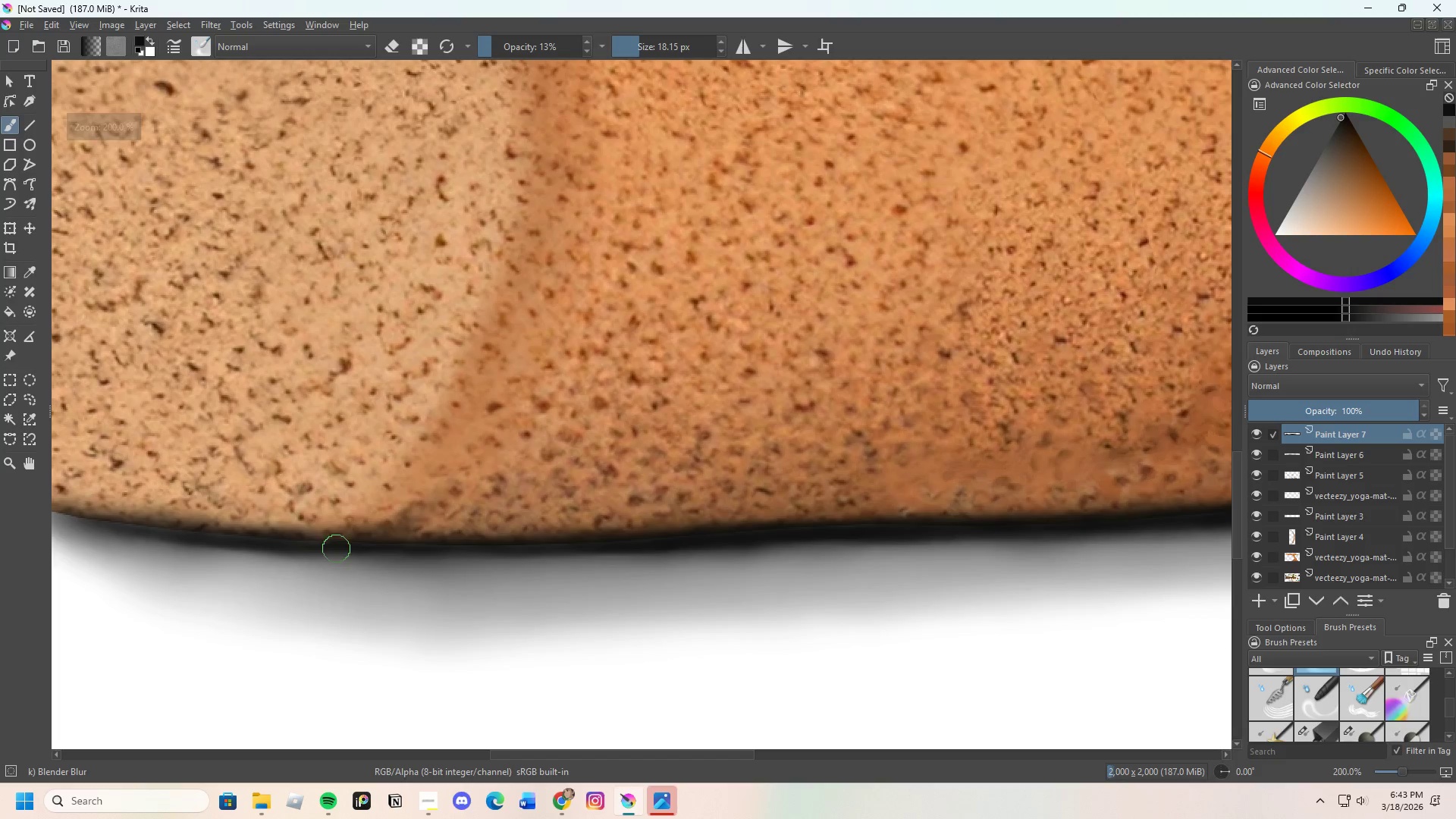 
scroll: coordinate [287, 547], scroll_direction: up, amount: 1.0
 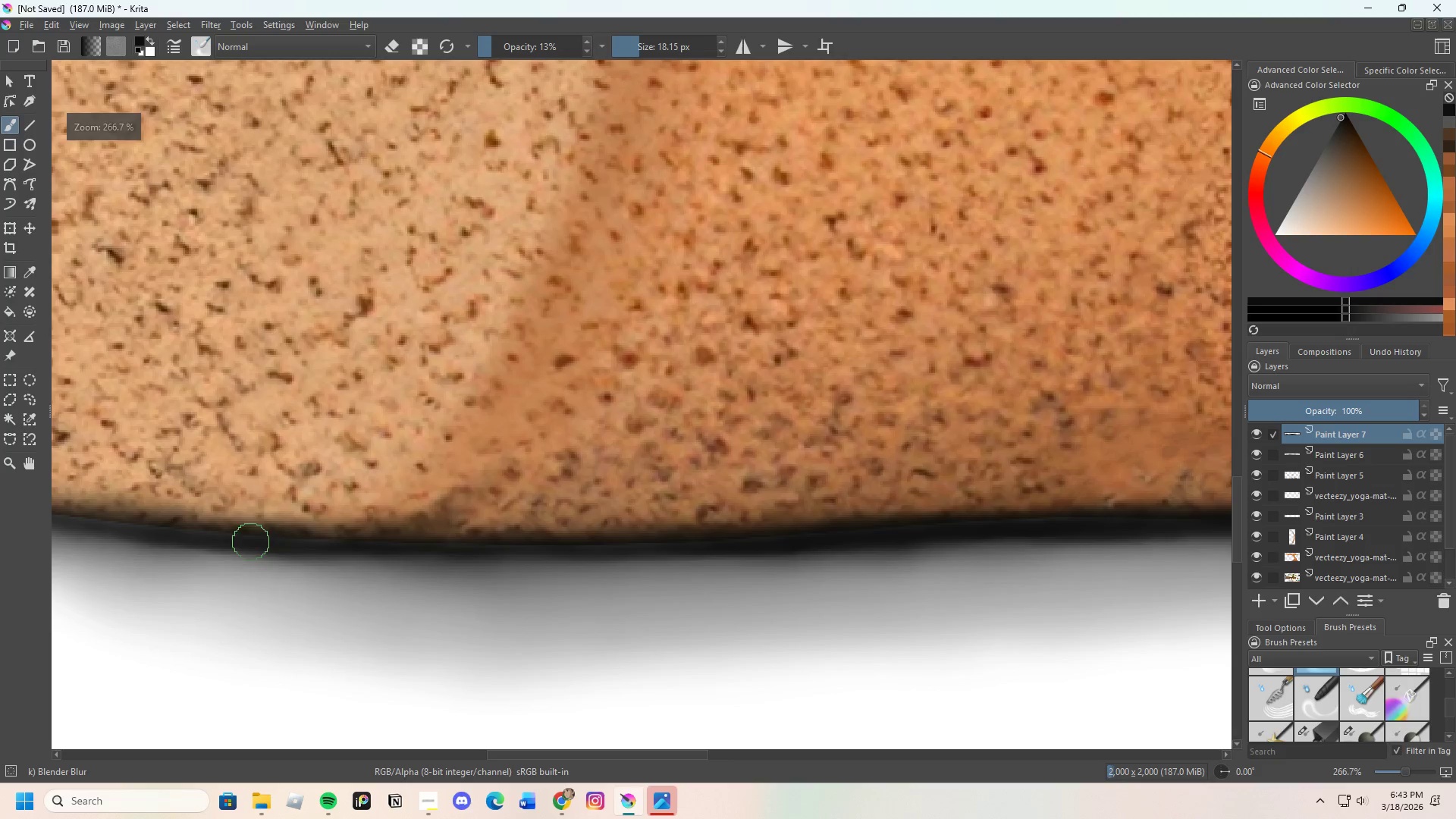 
left_click_drag(start_coordinate=[304, 544], to_coordinate=[418, 547])
 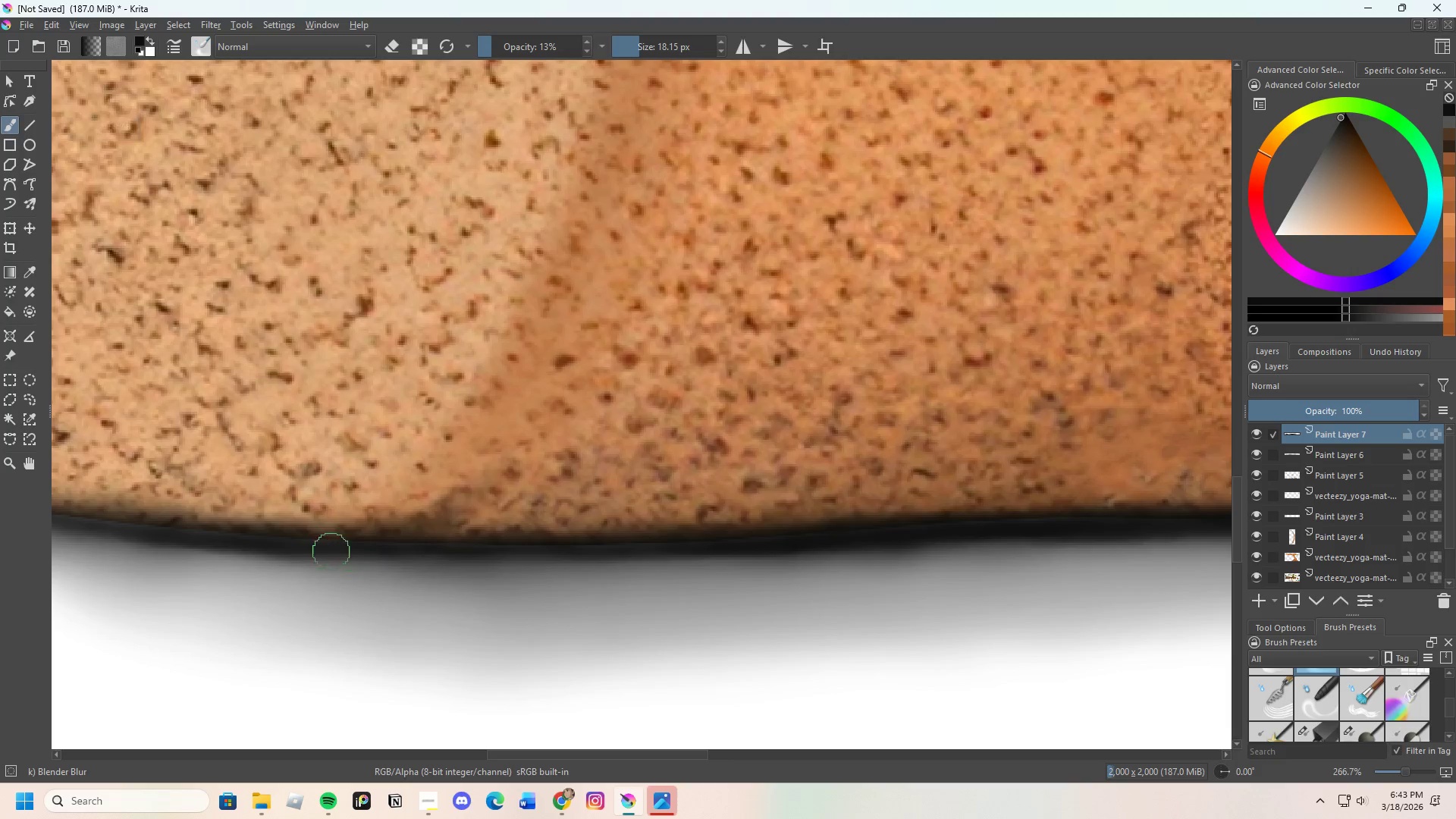 
left_click_drag(start_coordinate=[378, 551], to_coordinate=[599, 548])
 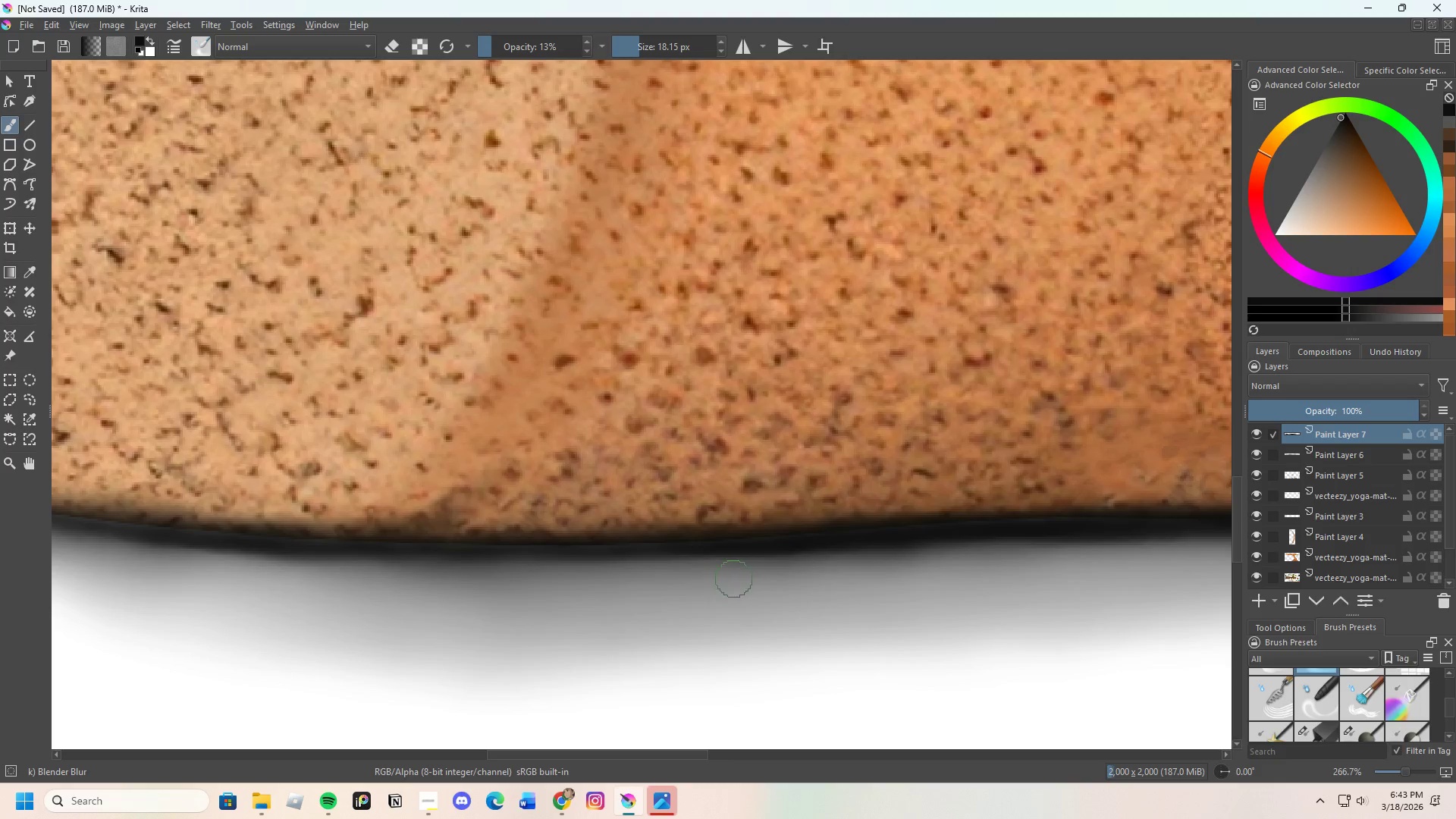 
scroll: coordinate [610, 565], scroll_direction: down, amount: 2.0
 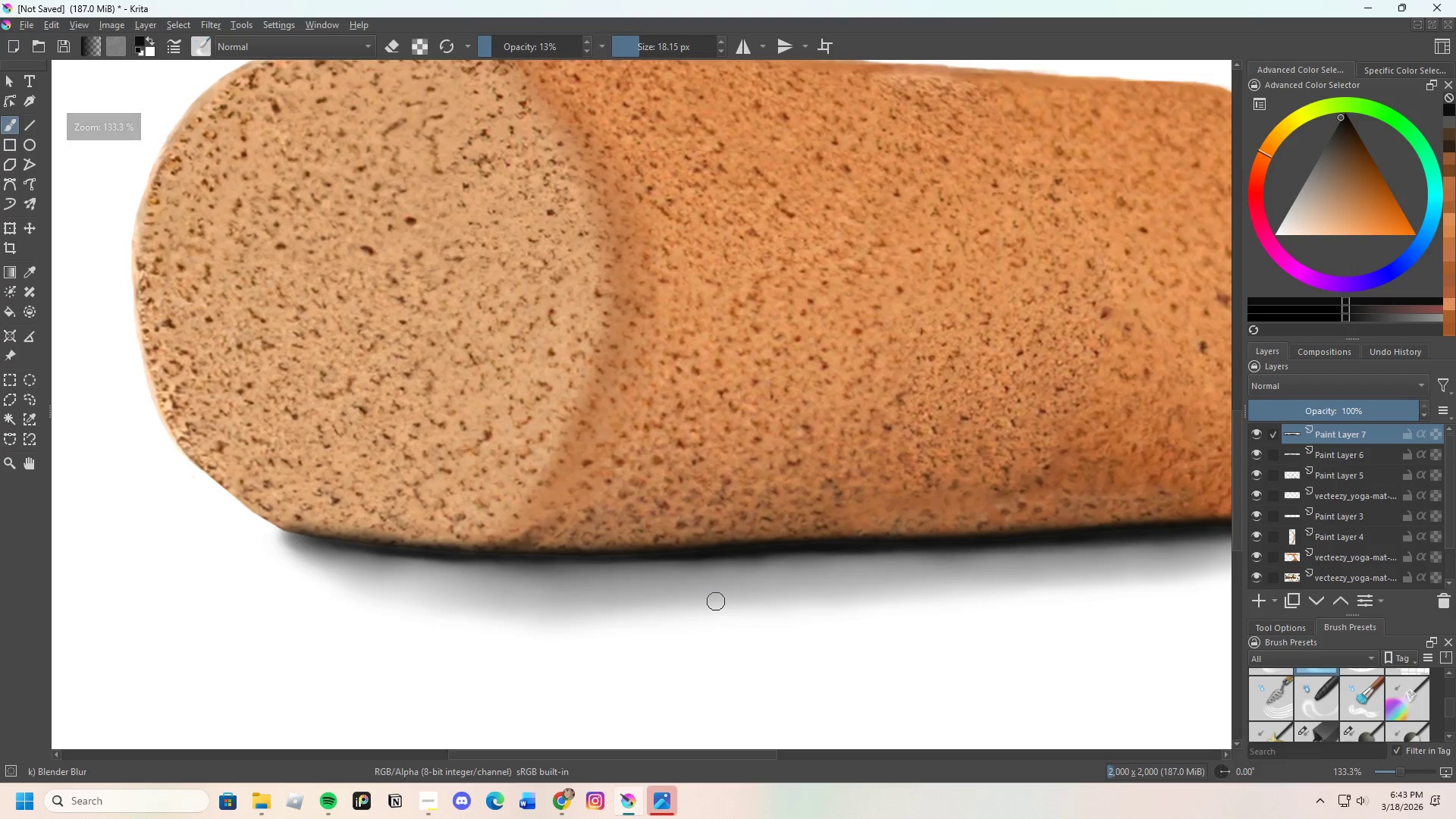 
scroll: coordinate [715, 599], scroll_direction: up, amount: 2.0
 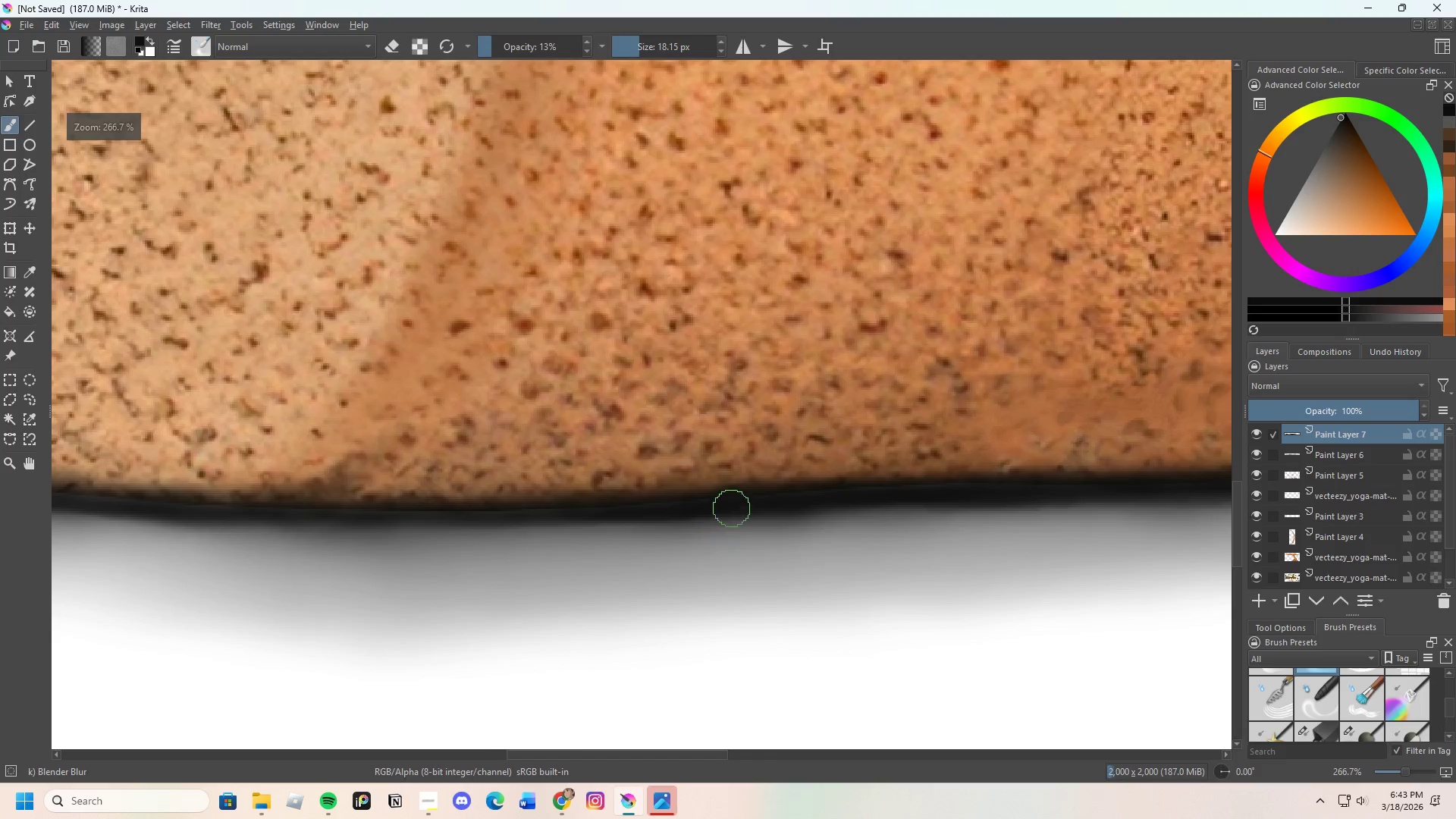 
left_click_drag(start_coordinate=[729, 503], to_coordinate=[426, 506])
 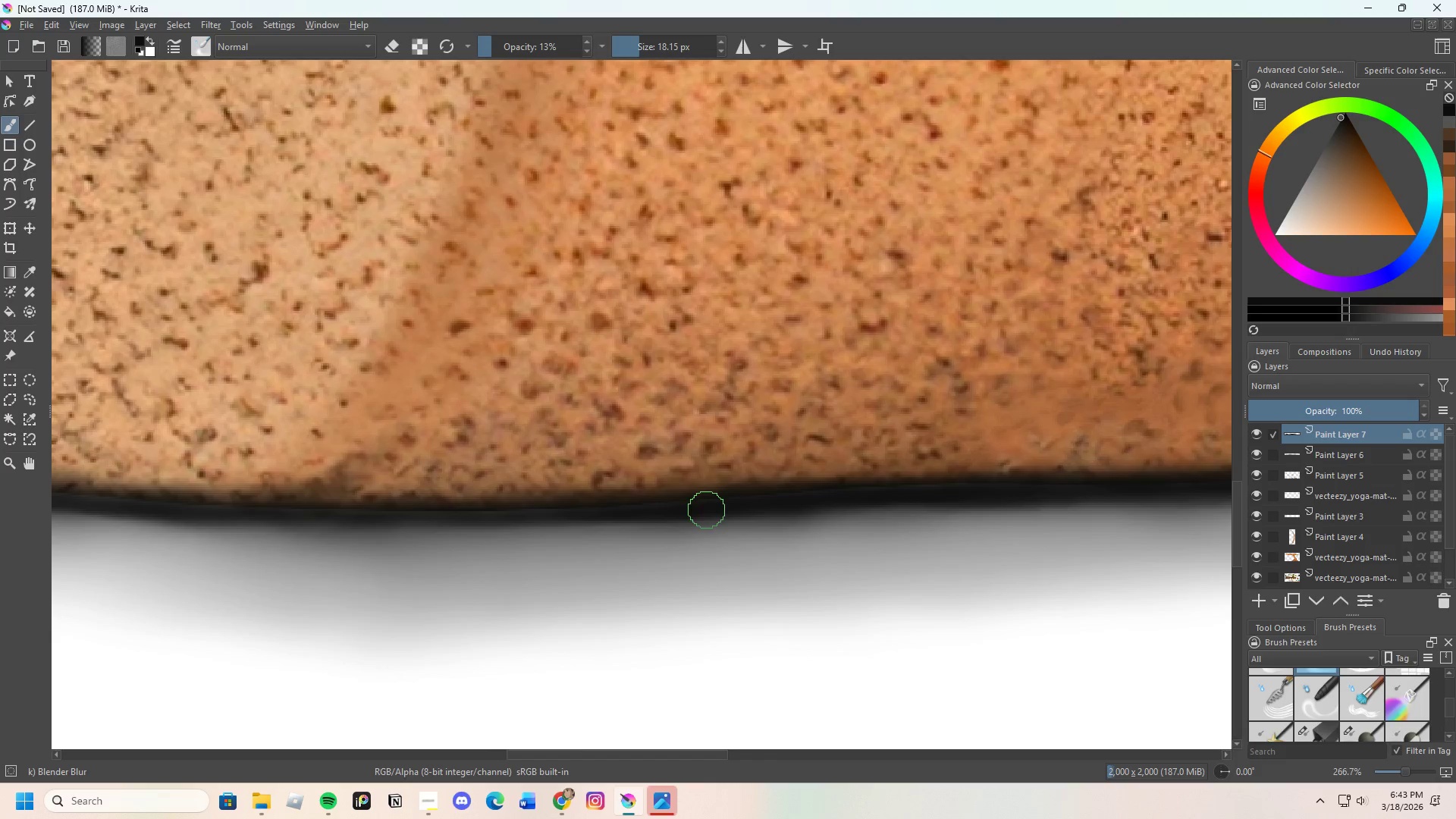 
left_click_drag(start_coordinate=[667, 509], to_coordinate=[344, 512])
 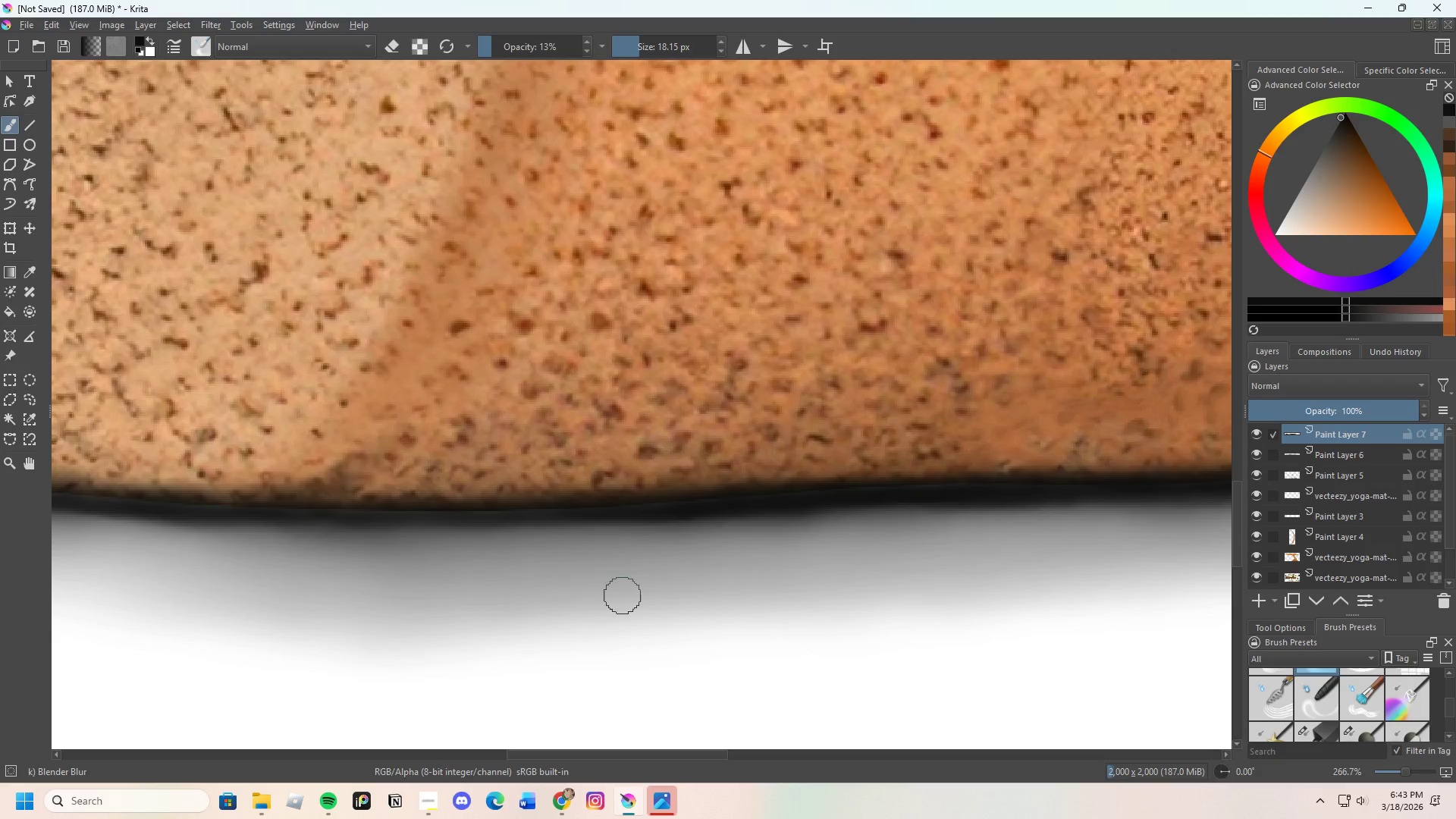 
scroll: coordinate [478, 566], scroll_direction: down, amount: 1.0
 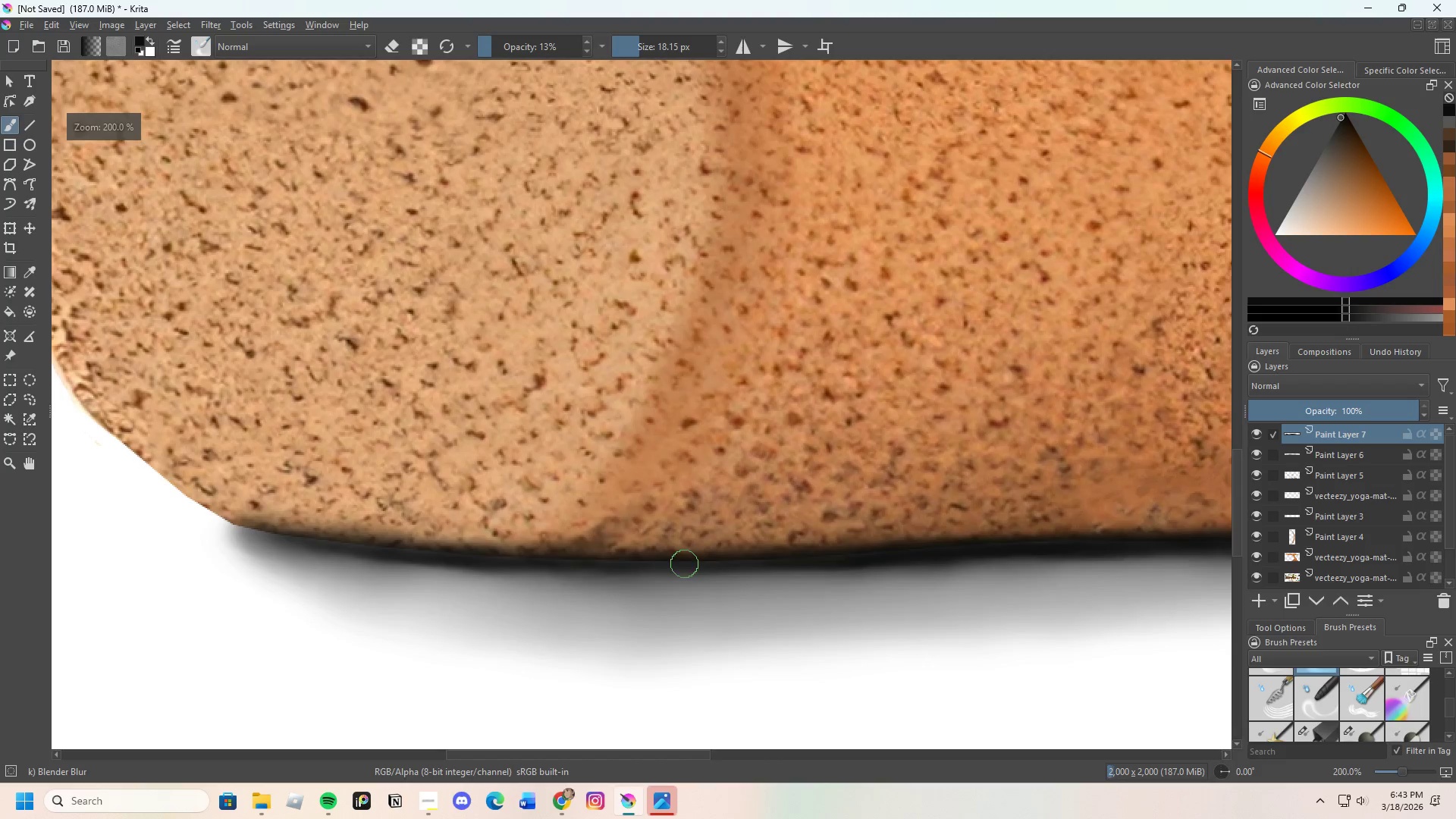 
left_click_drag(start_coordinate=[678, 562], to_coordinate=[506, 566])
 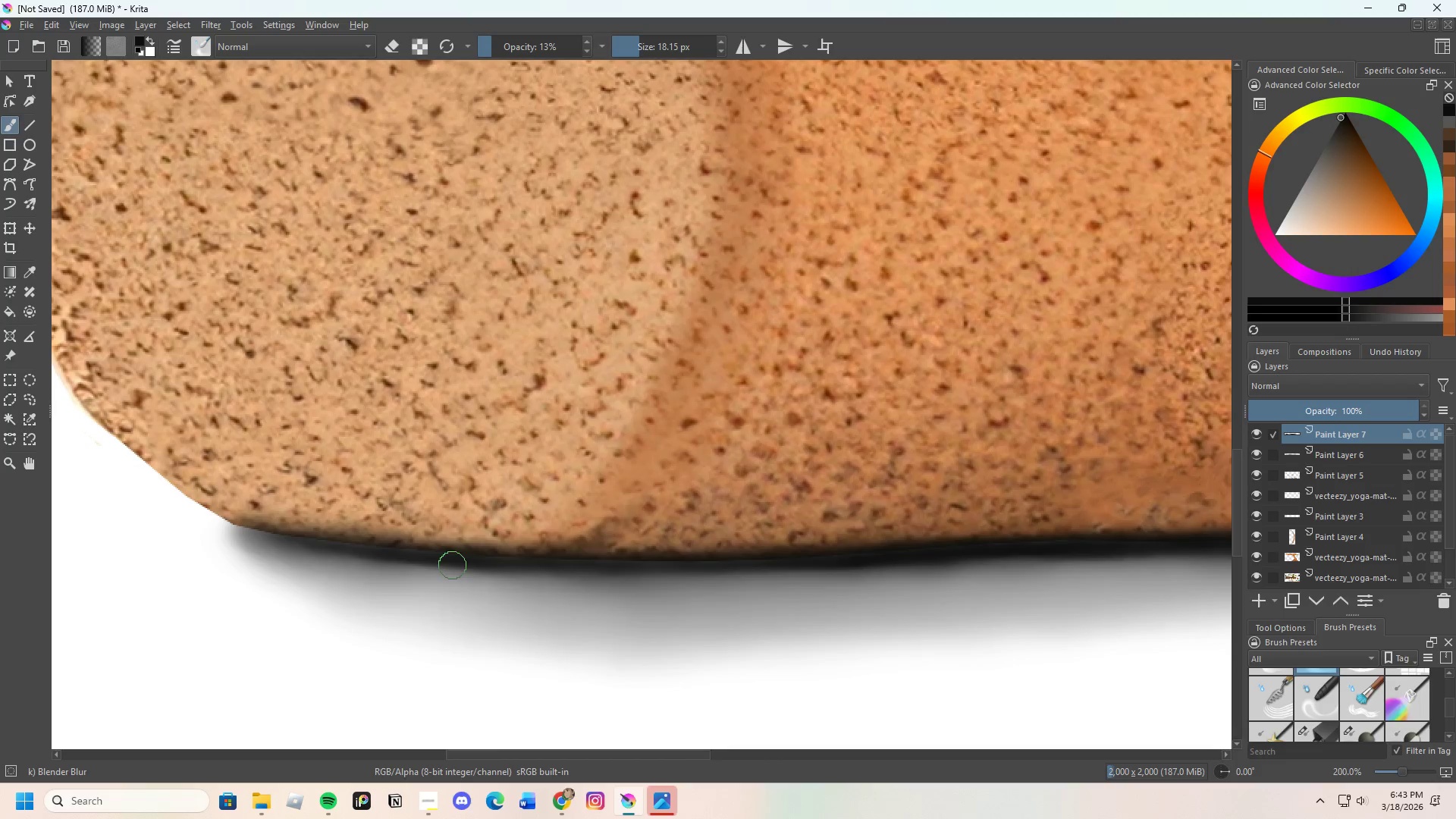 
left_click_drag(start_coordinate=[473, 563], to_coordinate=[632, 560])
 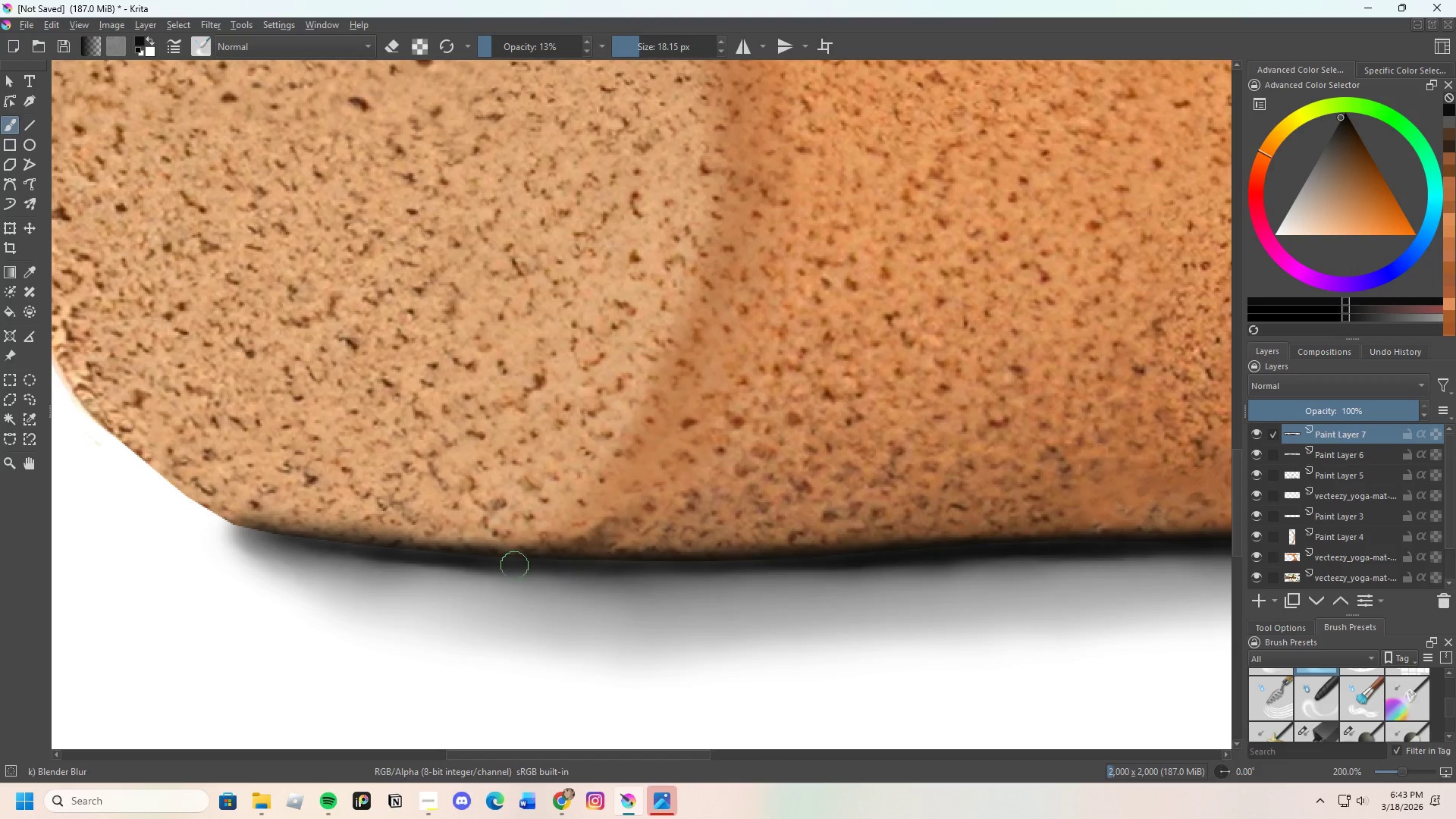 
left_click_drag(start_coordinate=[541, 567], to_coordinate=[727, 566])
 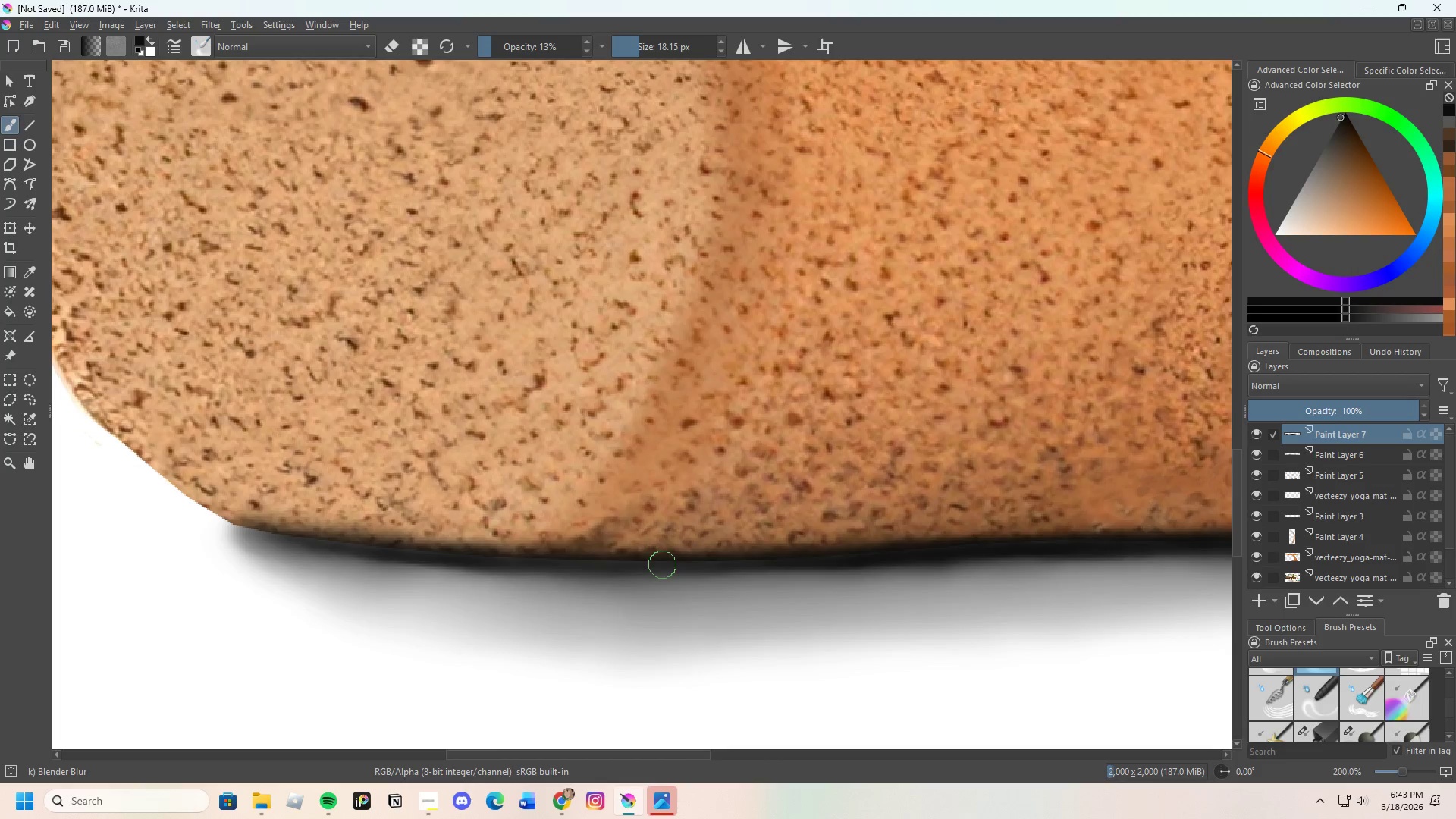 
left_click_drag(start_coordinate=[698, 564], to_coordinate=[821, 561])
 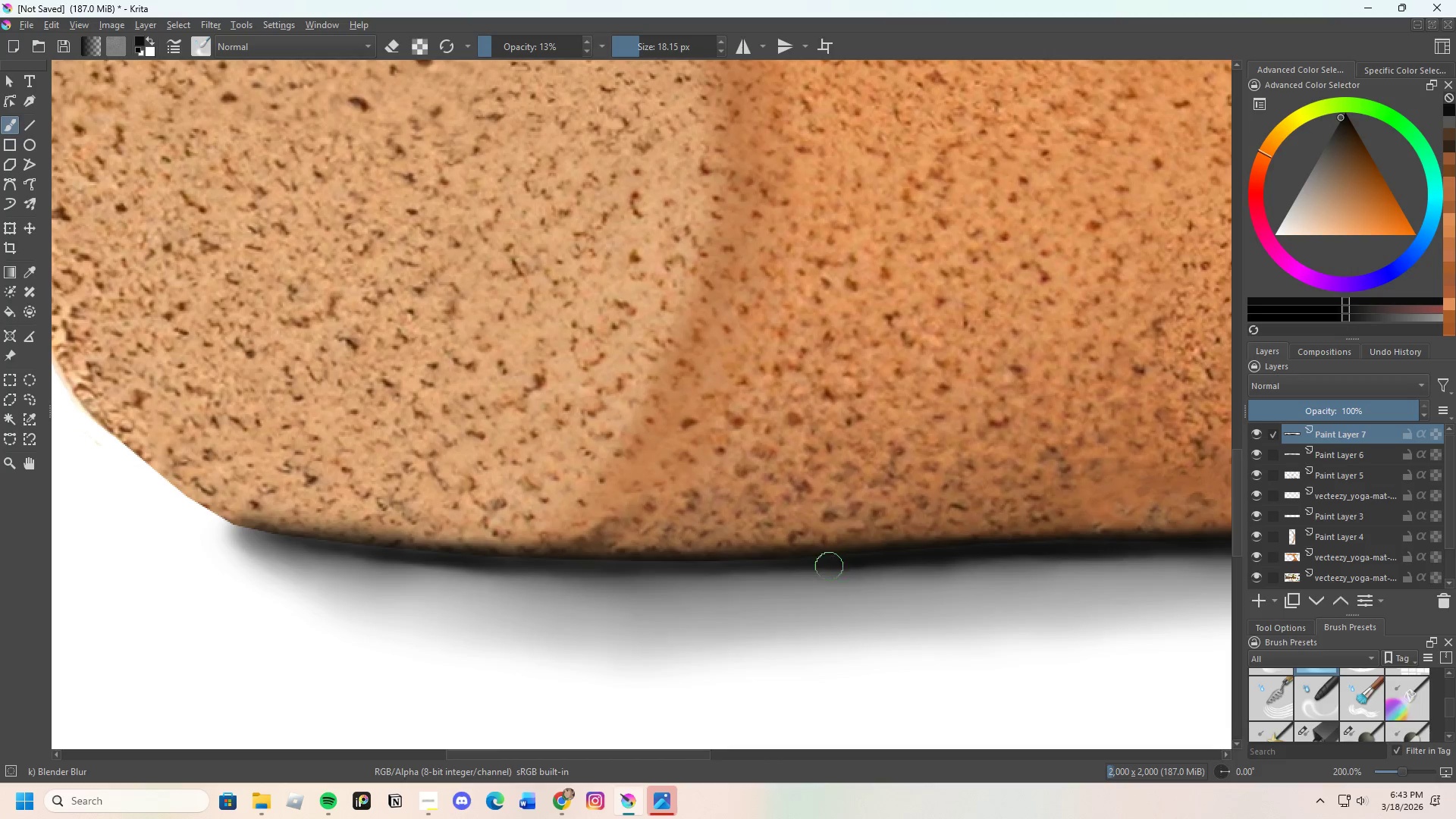 
left_click_drag(start_coordinate=[805, 561], to_coordinate=[960, 552])
 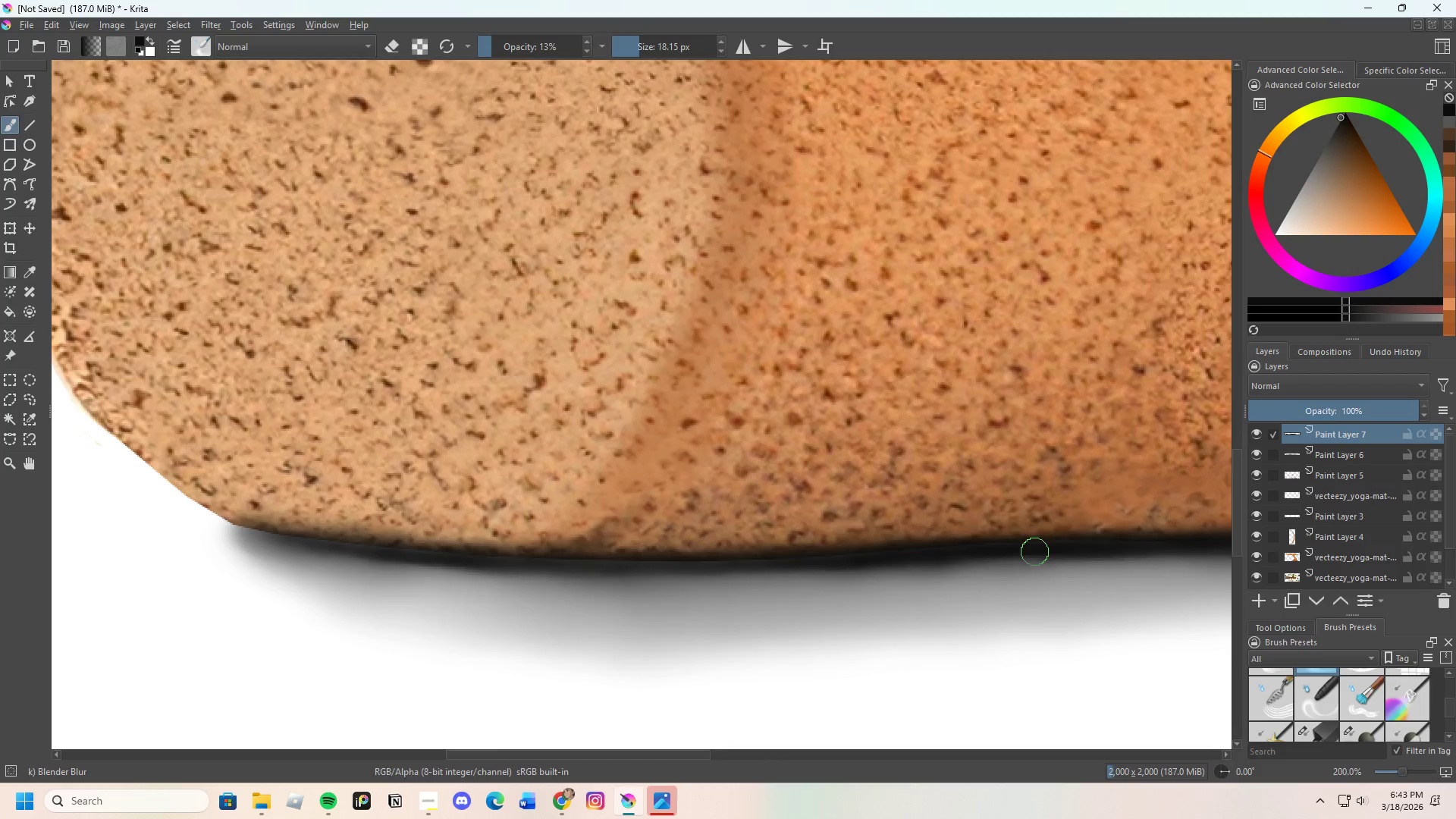 
left_click_drag(start_coordinate=[981, 551], to_coordinate=[715, 562])
 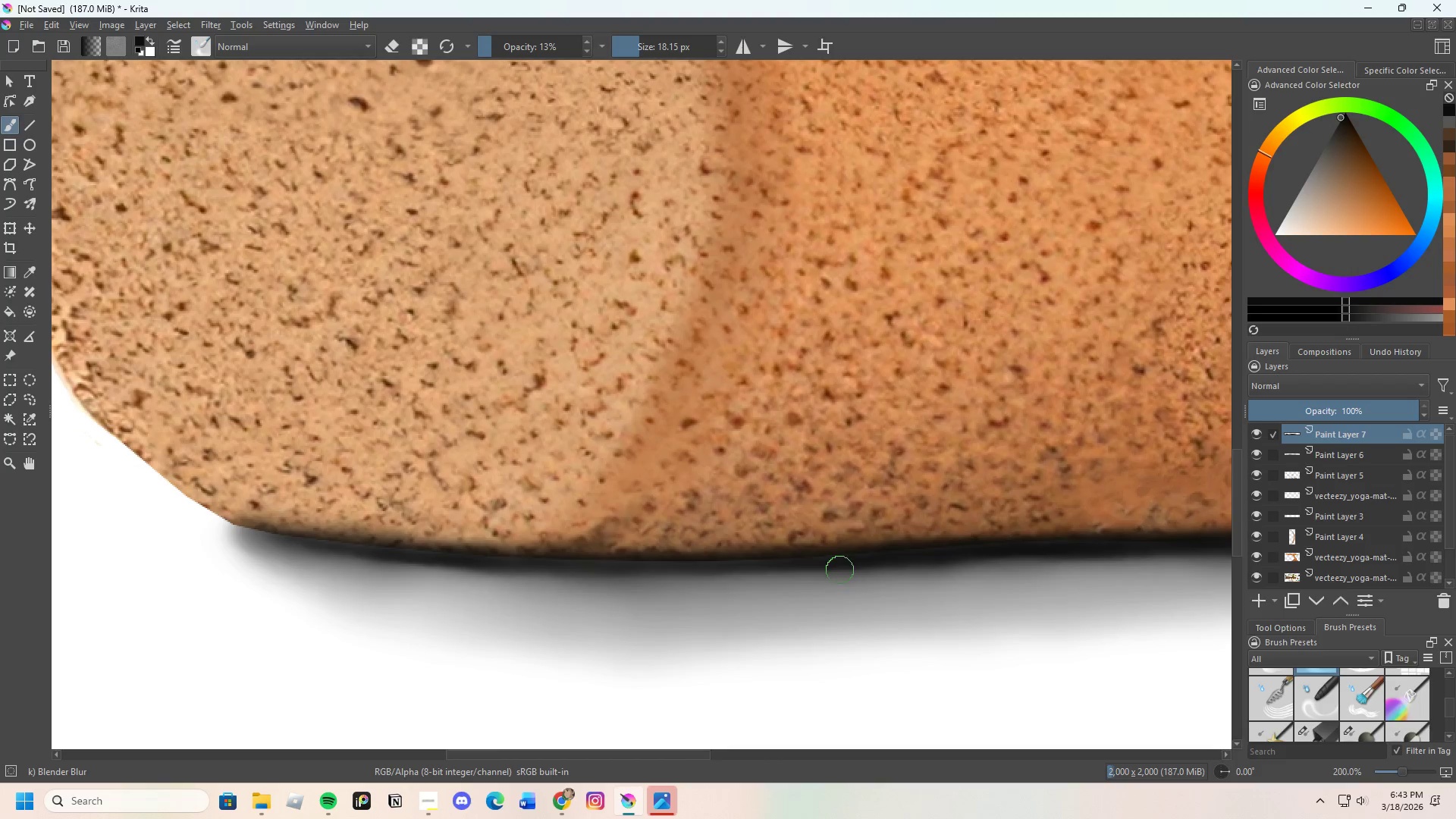 
scroll: coordinate [672, 566], scroll_direction: down, amount: 3.0
 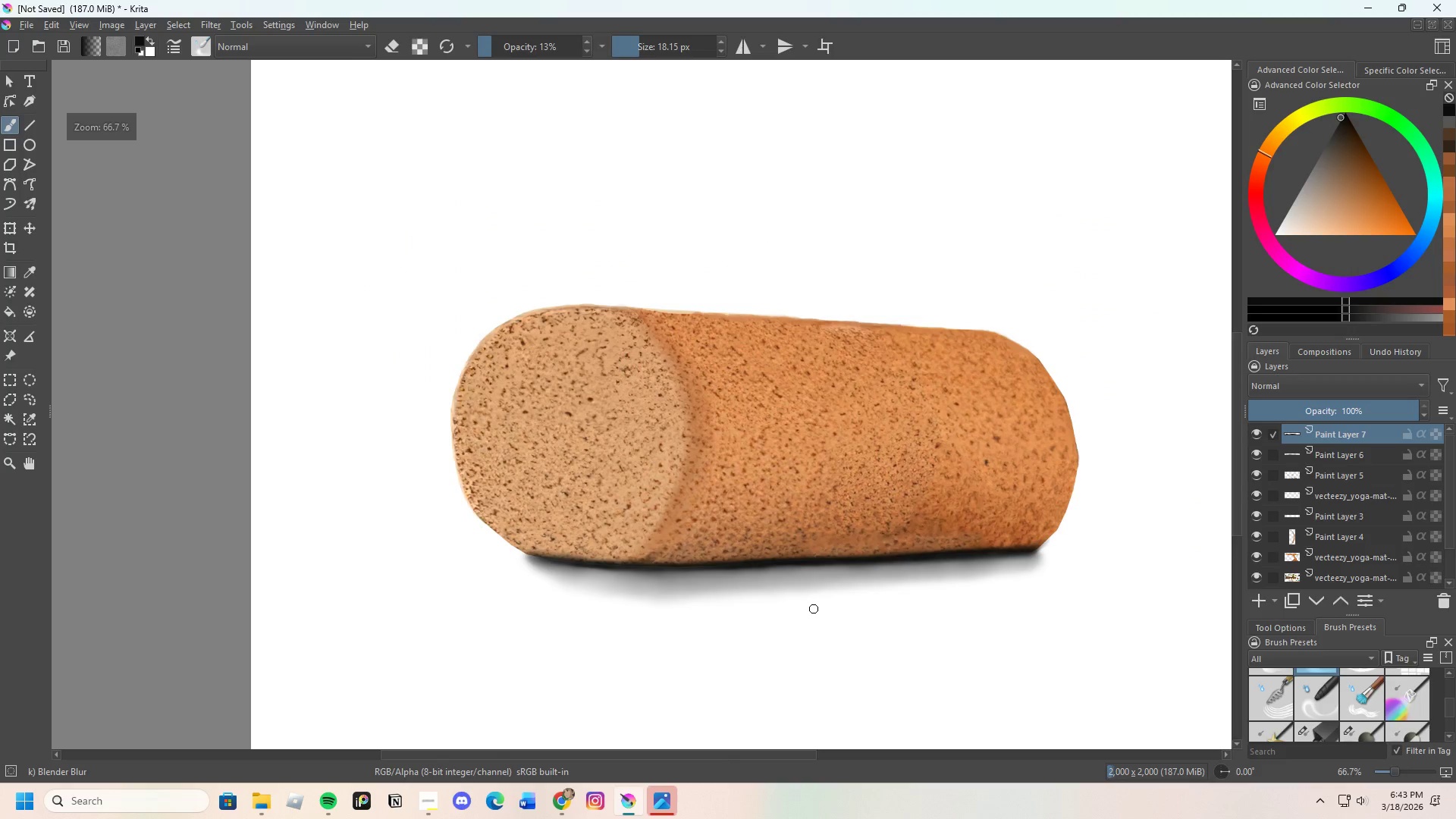 
scroll: coordinate [786, 603], scroll_direction: up, amount: 2.0
 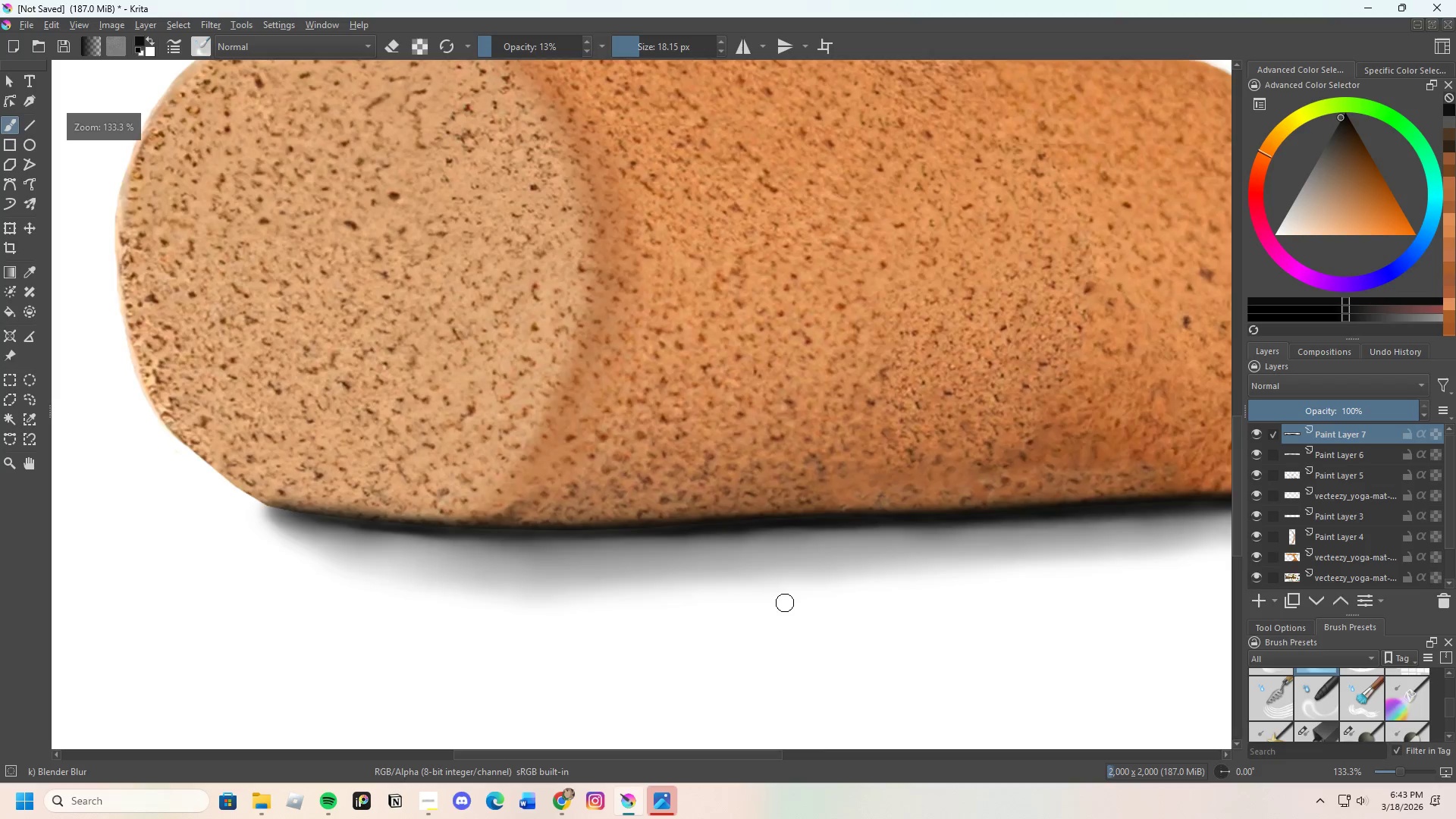 
scroll: coordinate [787, 602], scroll_direction: down, amount: 3.0
 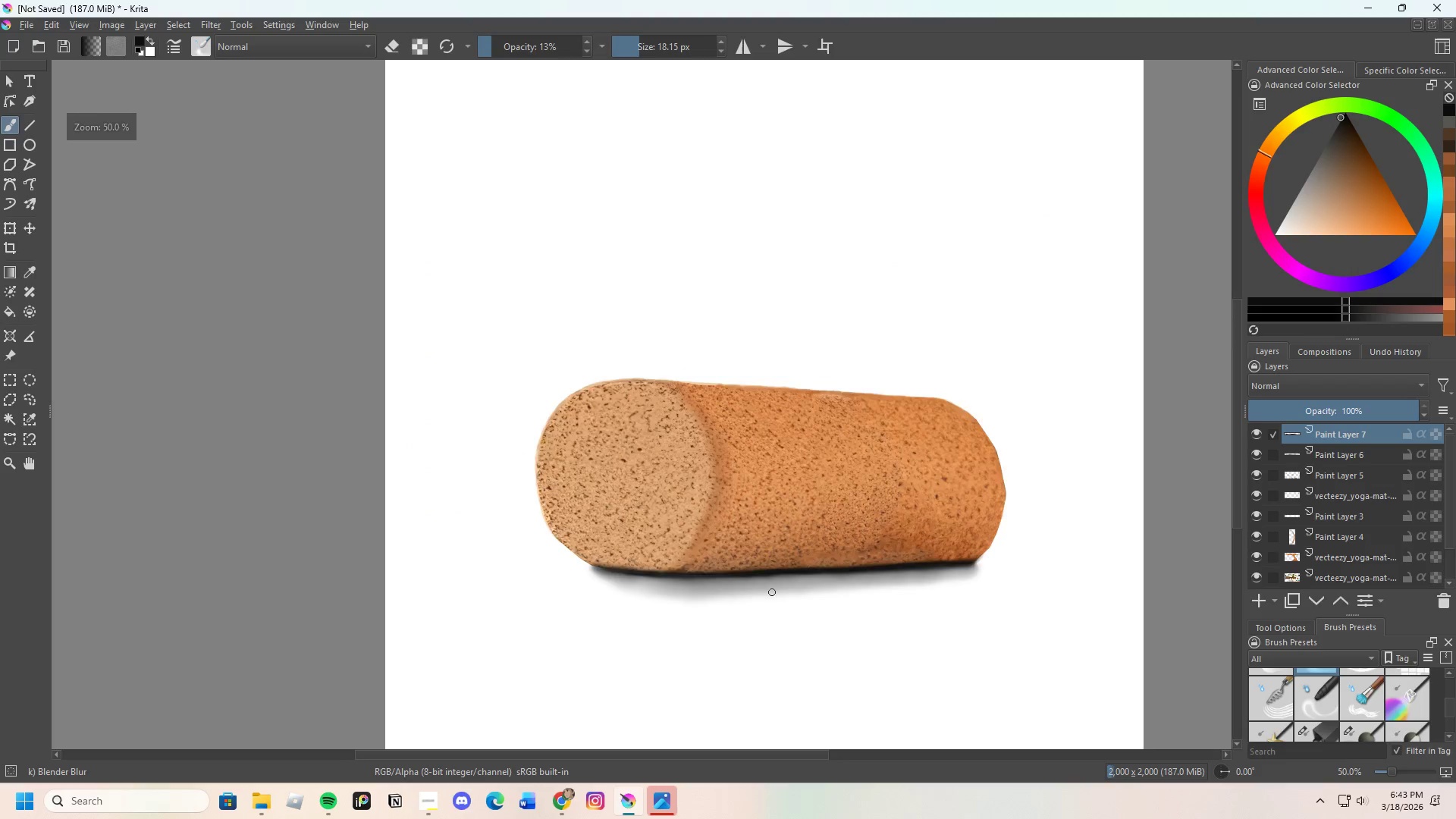 
scroll: coordinate [632, 562], scroll_direction: up, amount: 3.0
 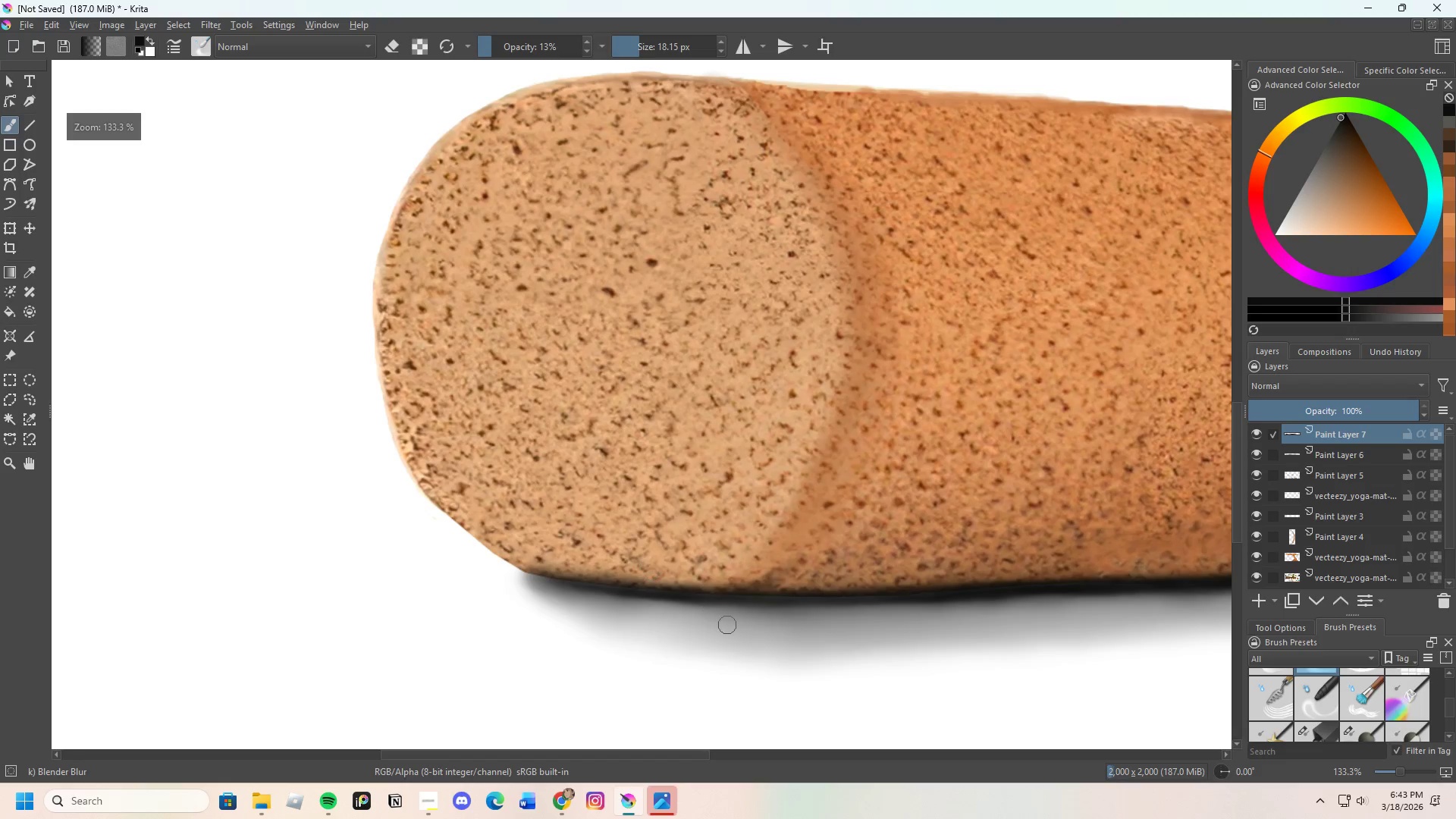 
scroll: coordinate [538, 539], scroll_direction: down, amount: 3.0
 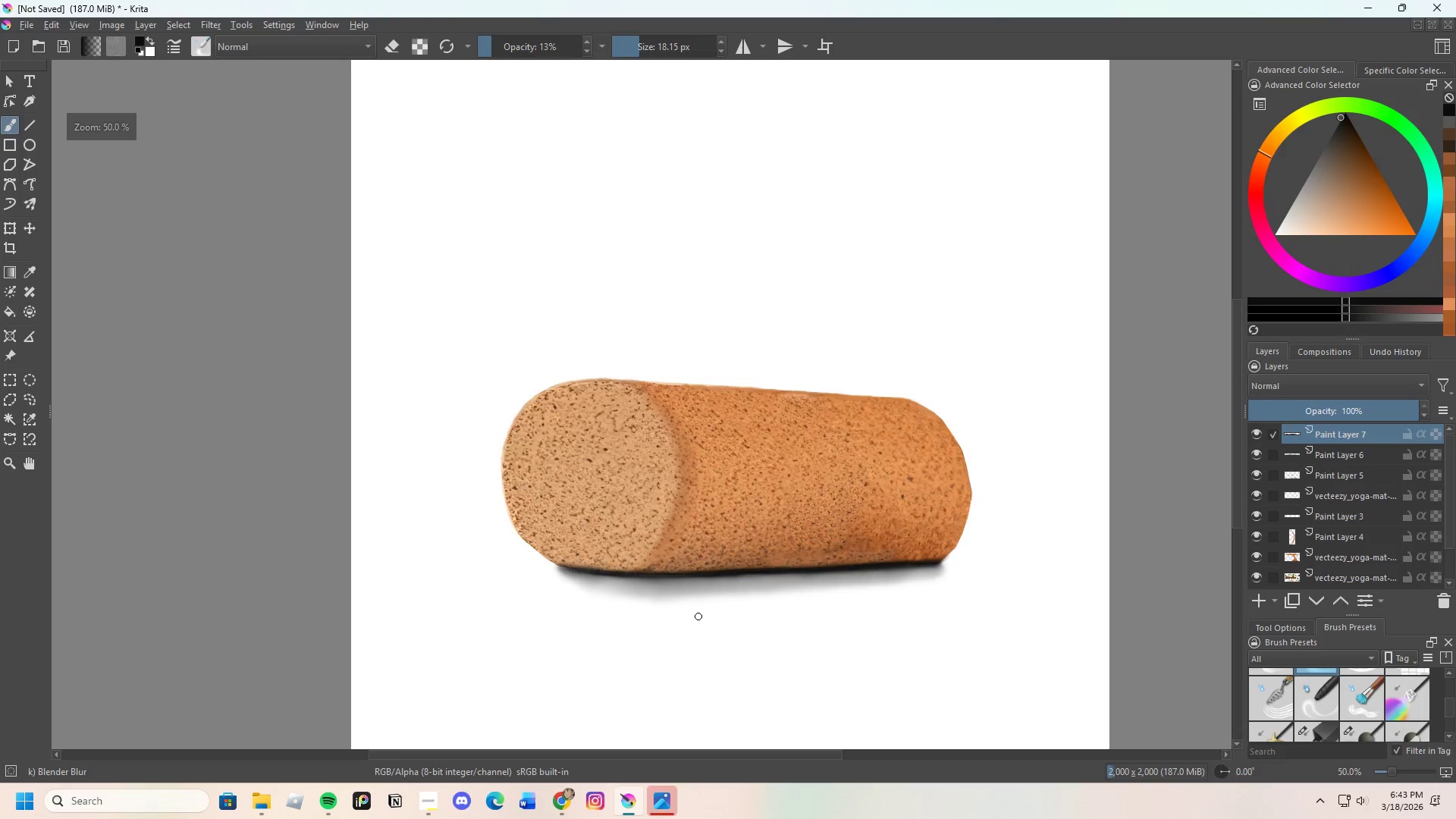 
scroll: coordinate [787, 471], scroll_direction: up, amount: 5.0
 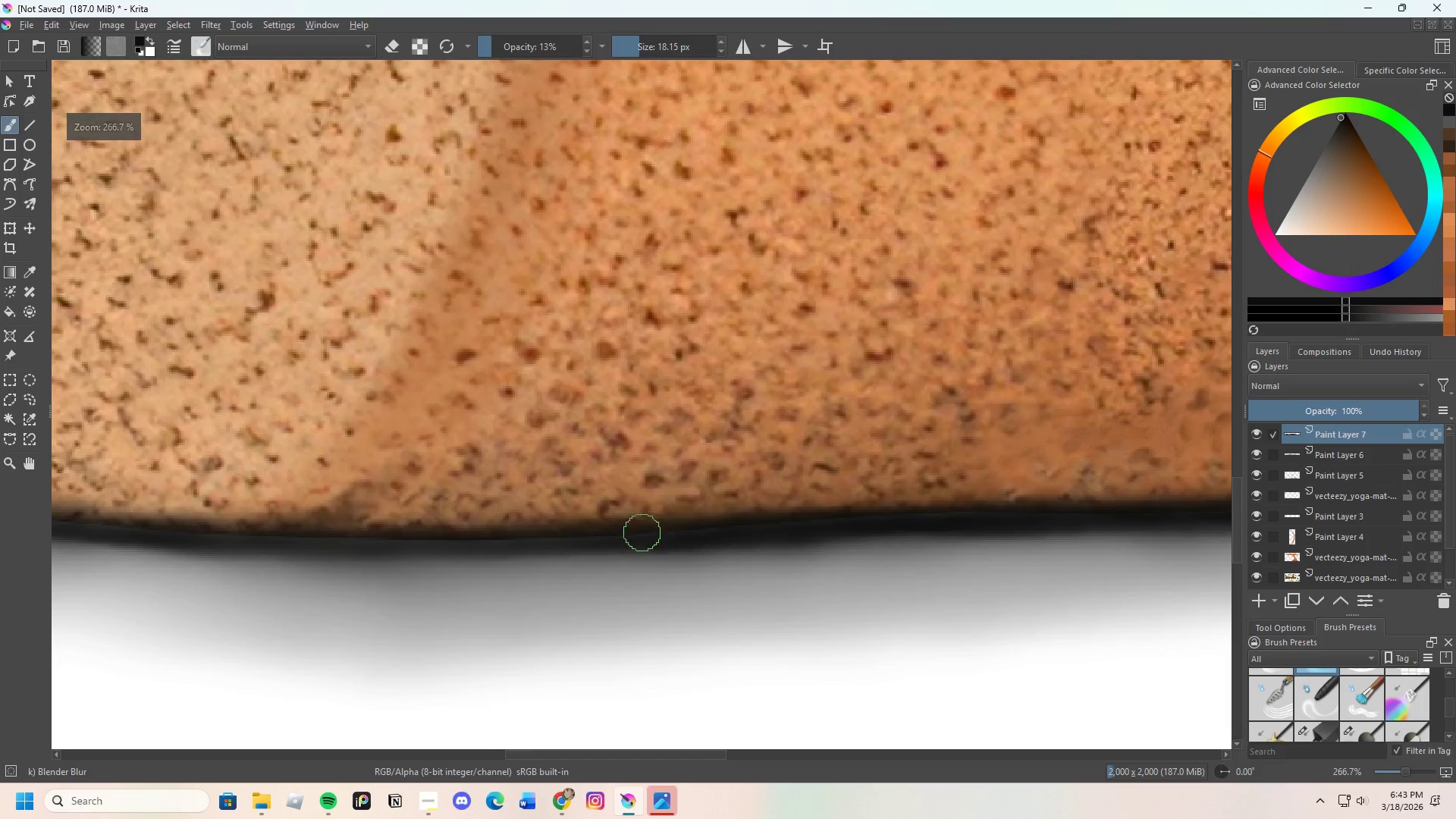 
left_click_drag(start_coordinate=[654, 541], to_coordinate=[839, 531])
 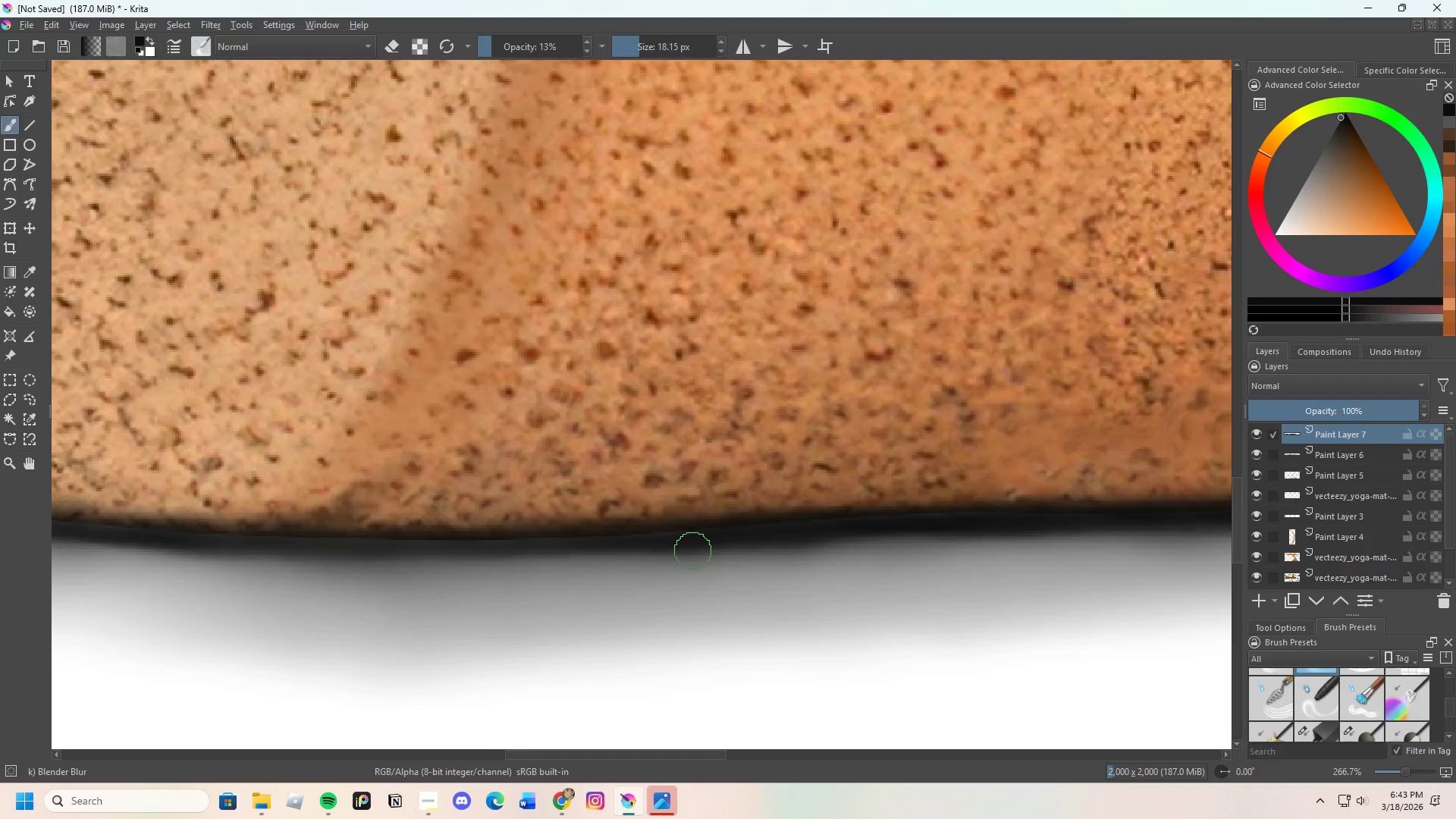 
left_click_drag(start_coordinate=[702, 551], to_coordinate=[1000, 534])
 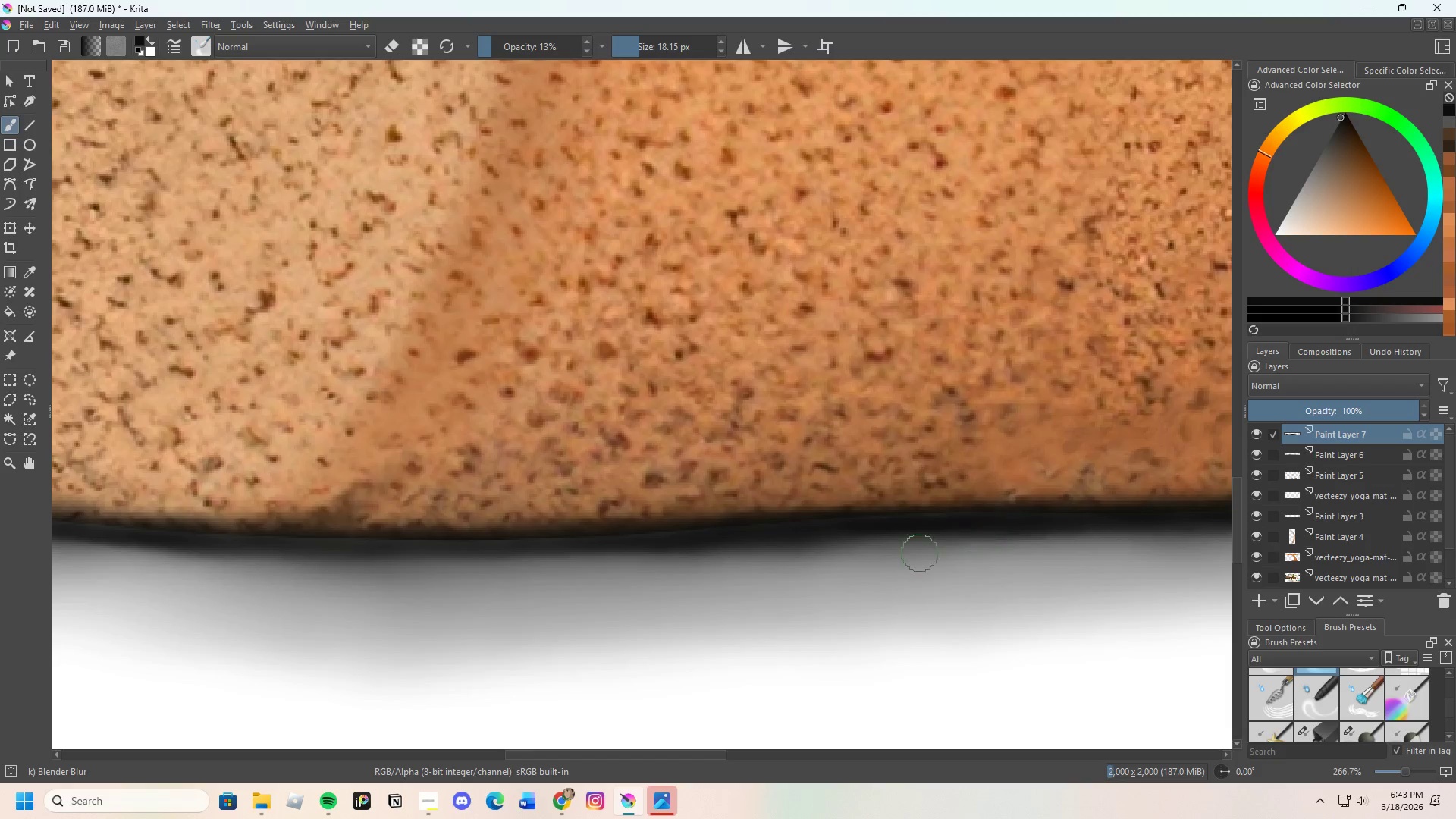 
scroll: coordinate [805, 557], scroll_direction: none, amount: 0.0
 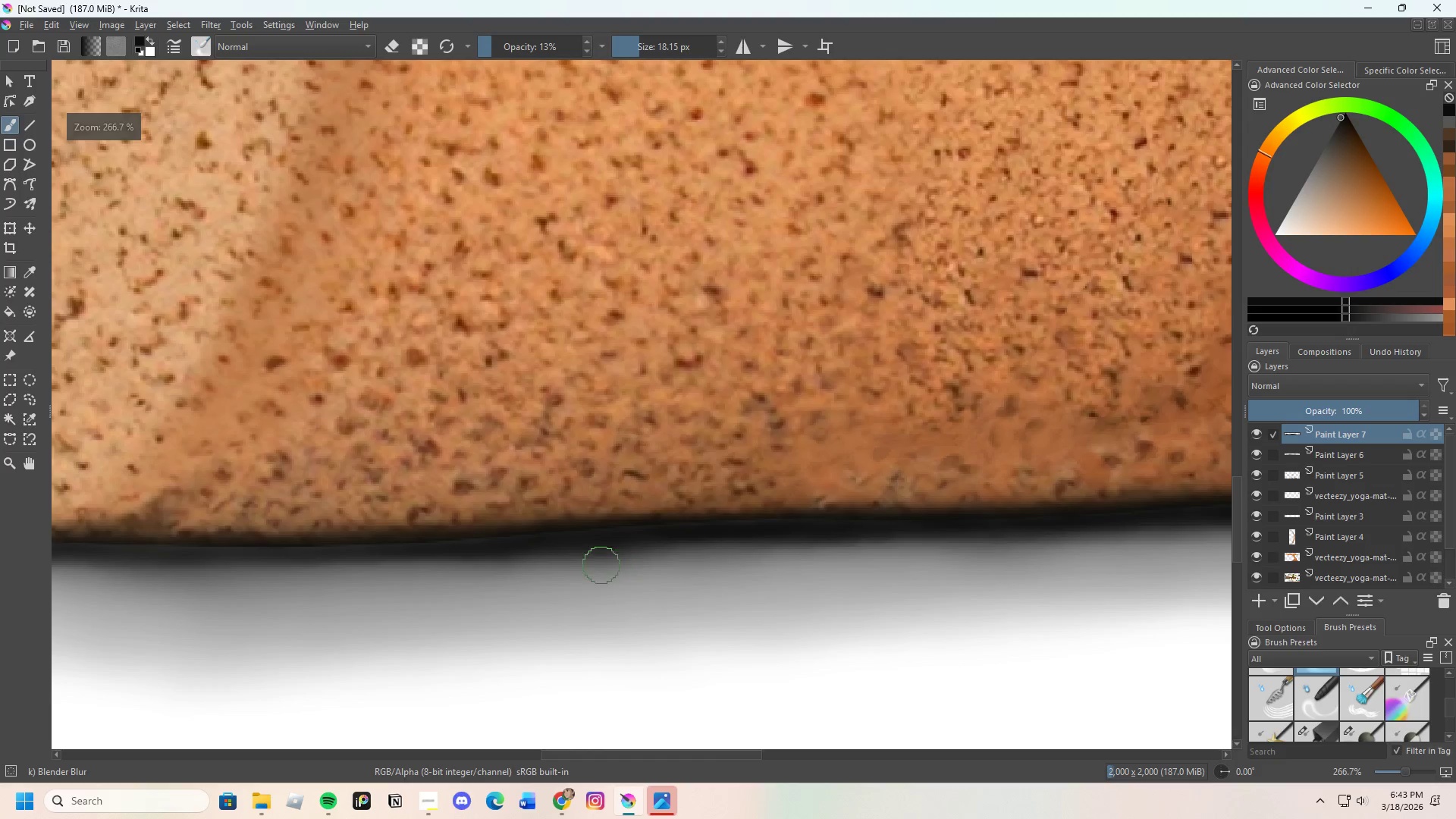 
left_click_drag(start_coordinate=[613, 558], to_coordinate=[829, 558])
 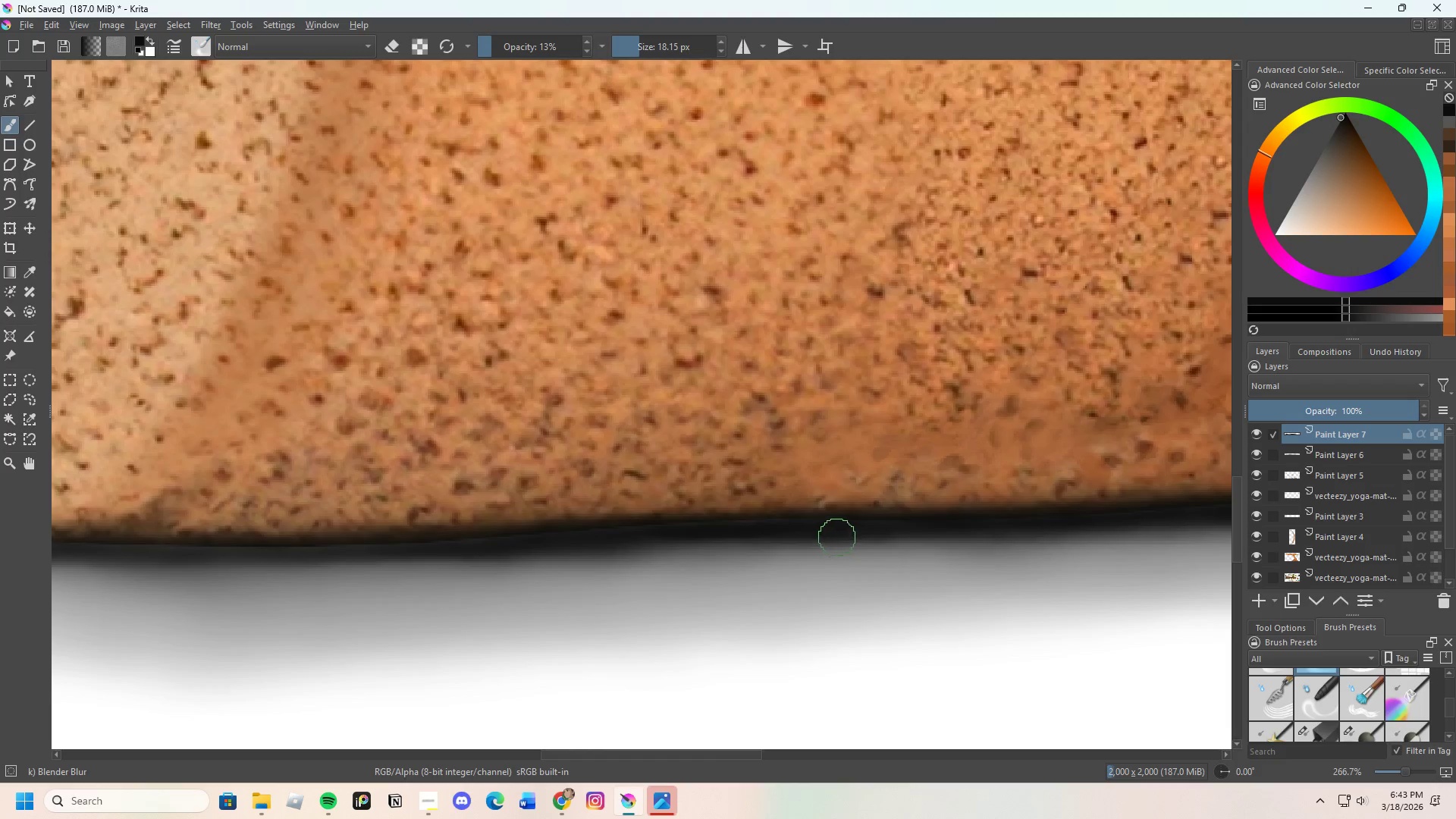 
left_click_drag(start_coordinate=[809, 535], to_coordinate=[657, 555])
 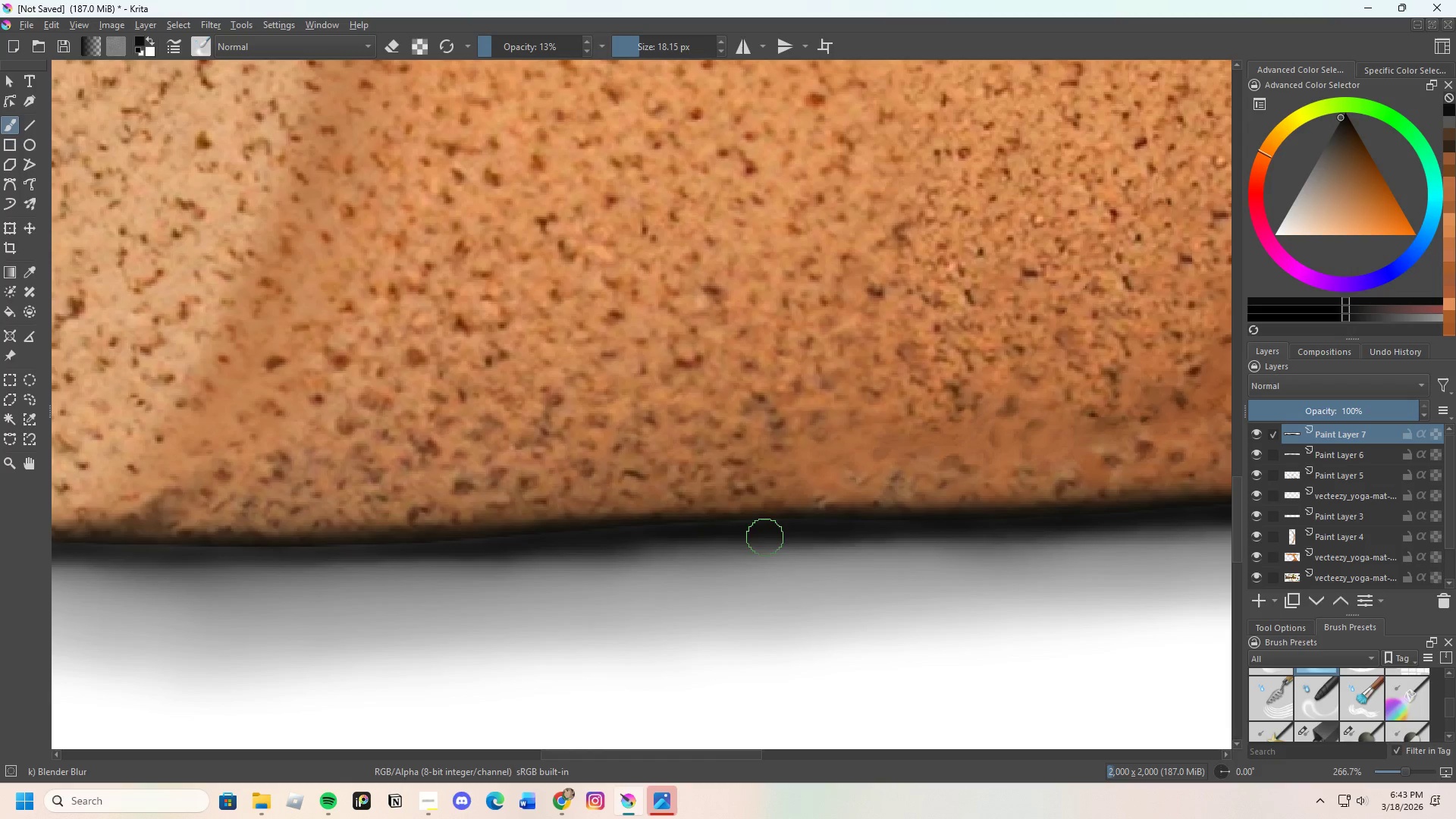 
left_click_drag(start_coordinate=[721, 537], to_coordinate=[496, 537])
 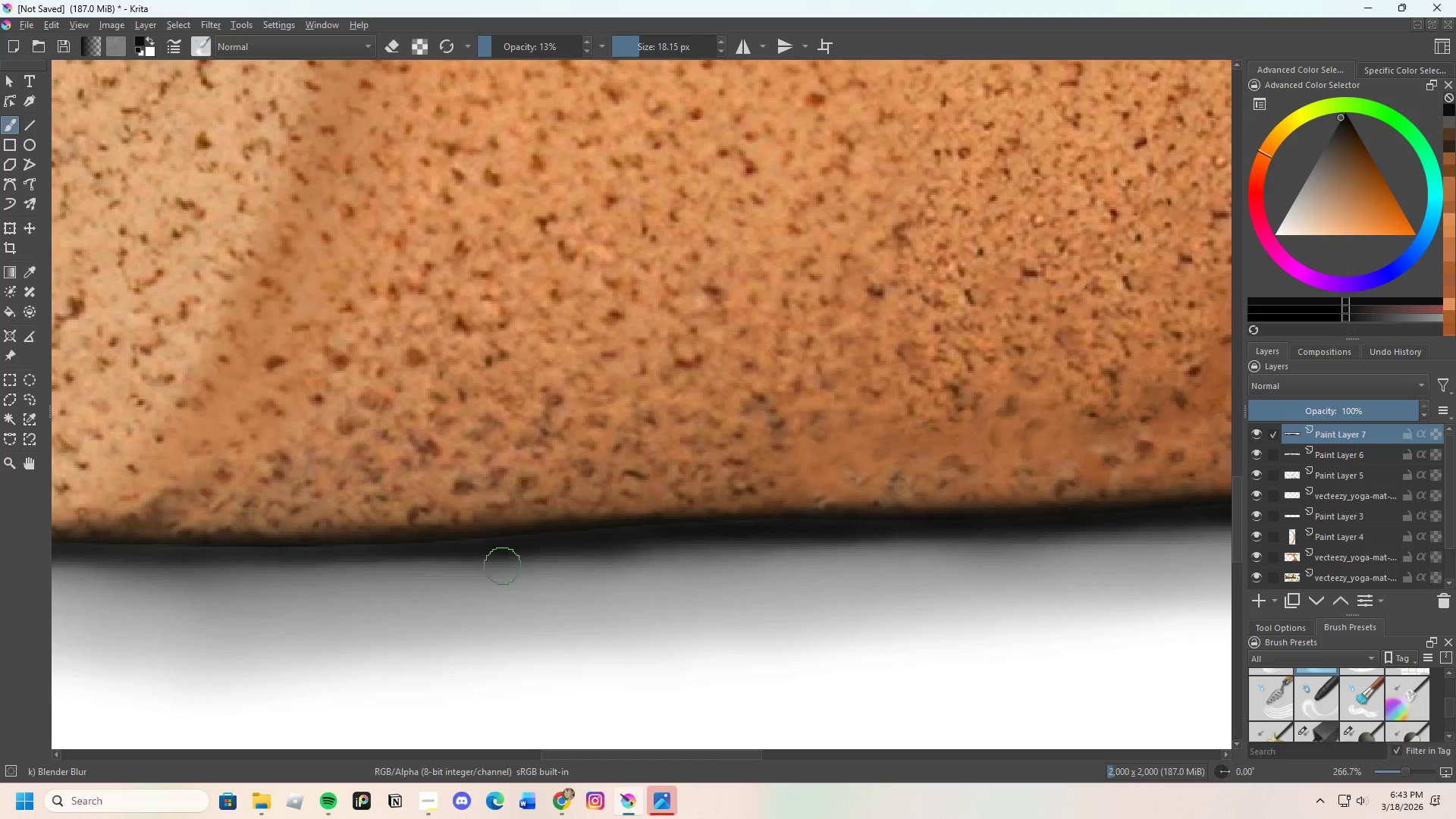 
left_click_drag(start_coordinate=[507, 561], to_coordinate=[709, 544])
 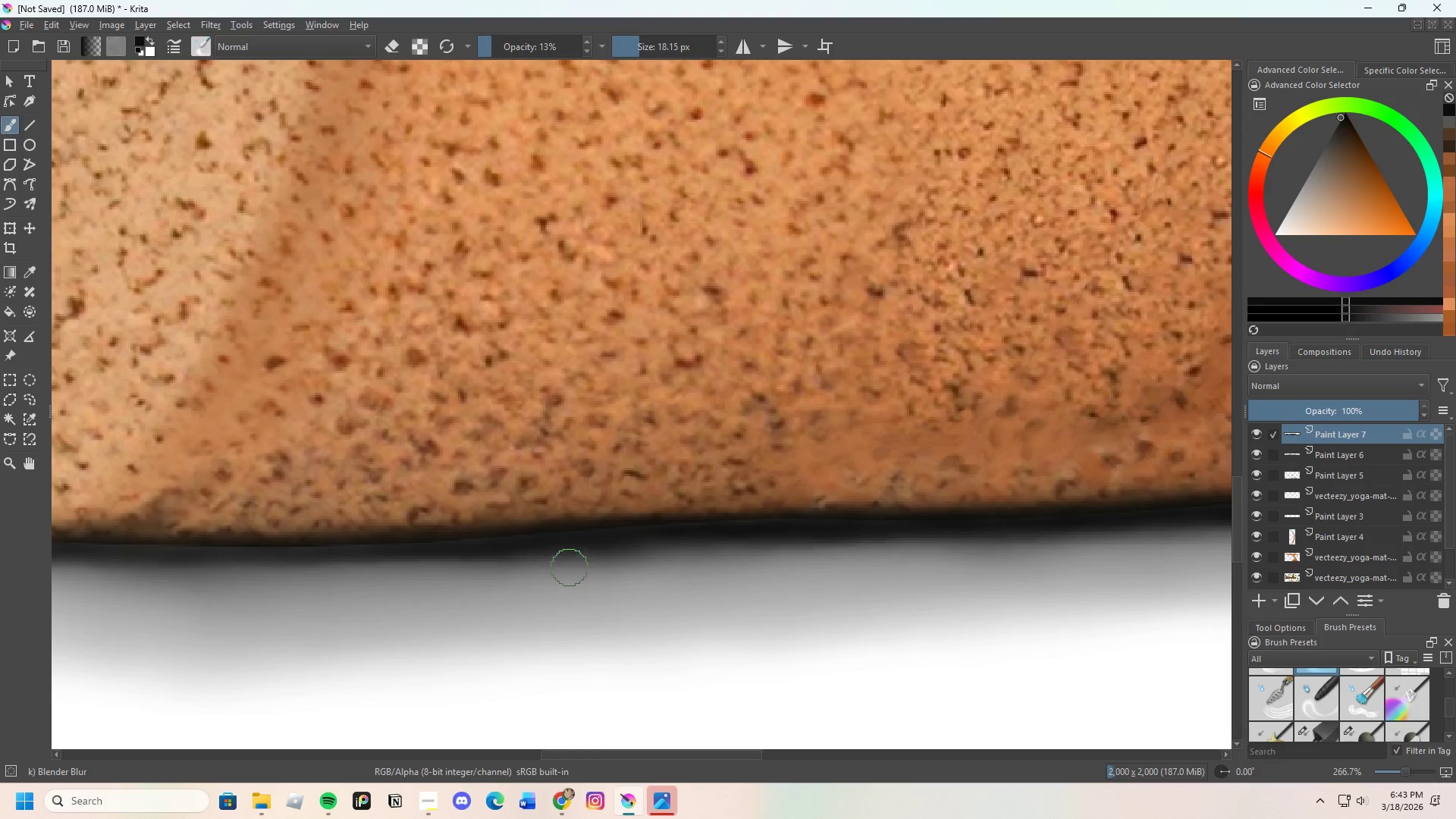 
left_click_drag(start_coordinate=[598, 561], to_coordinate=[858, 532])
 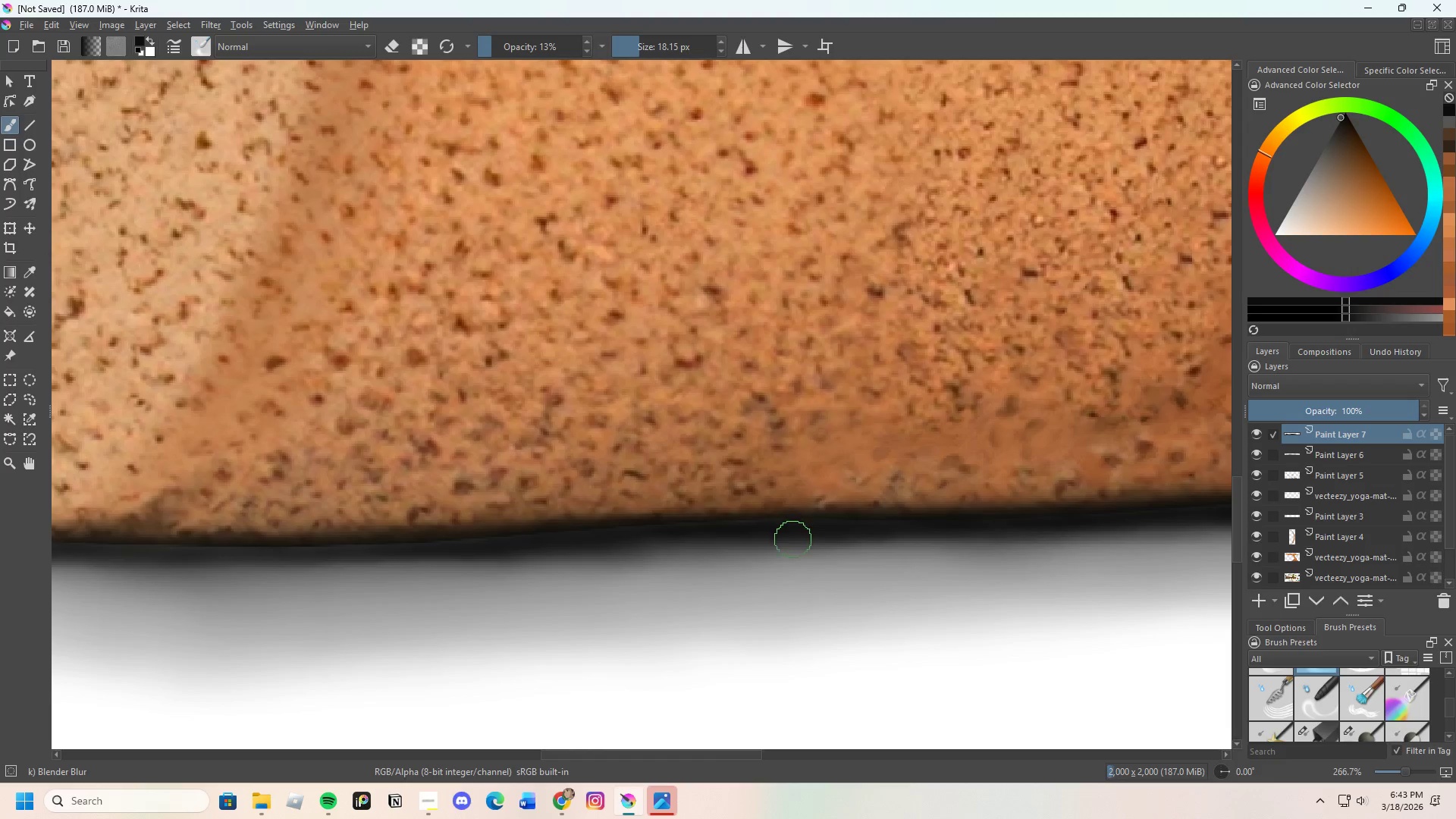 
left_click_drag(start_coordinate=[817, 541], to_coordinate=[1006, 535])
 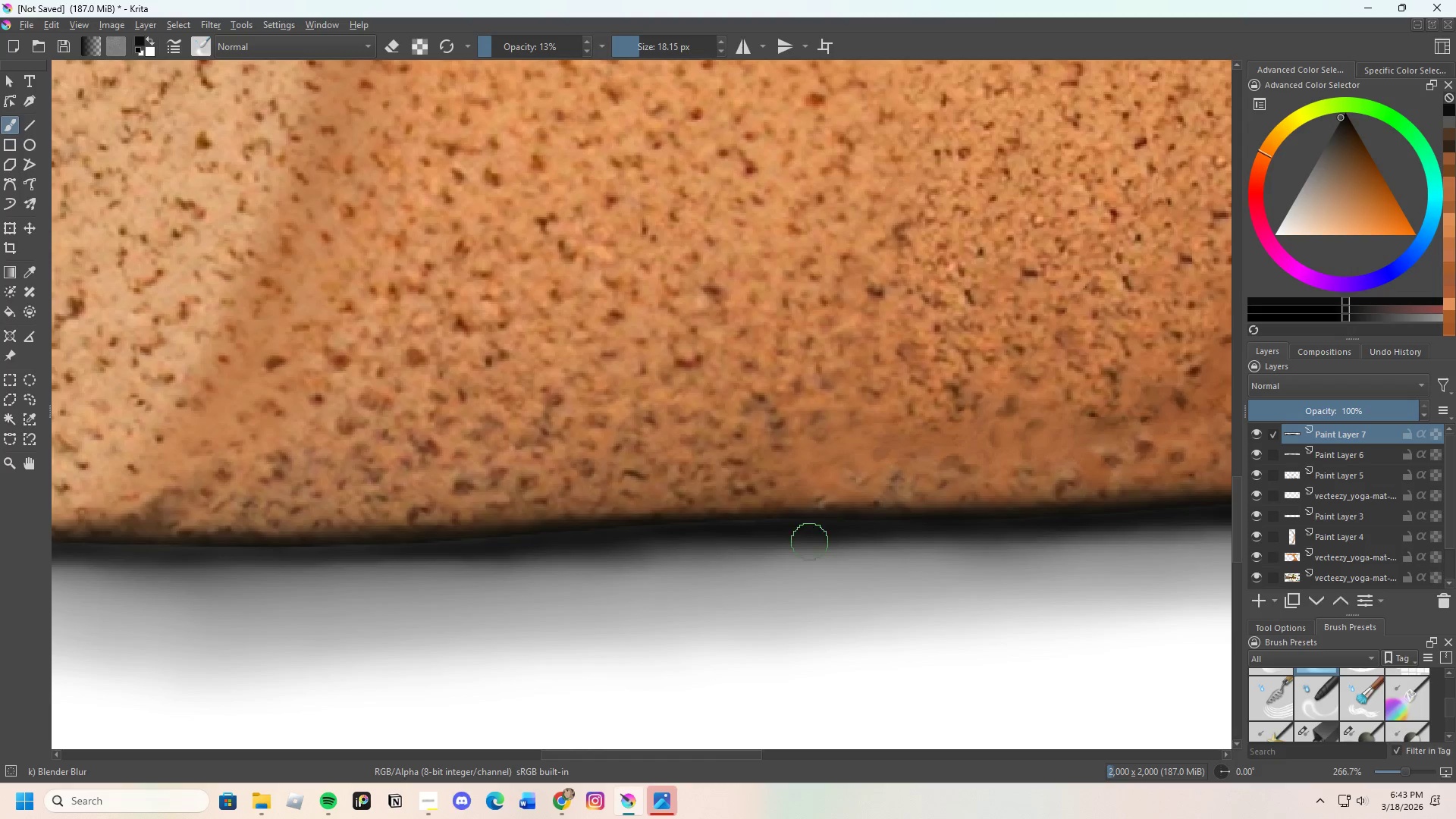 
left_click_drag(start_coordinate=[831, 541], to_coordinate=[1056, 544])
 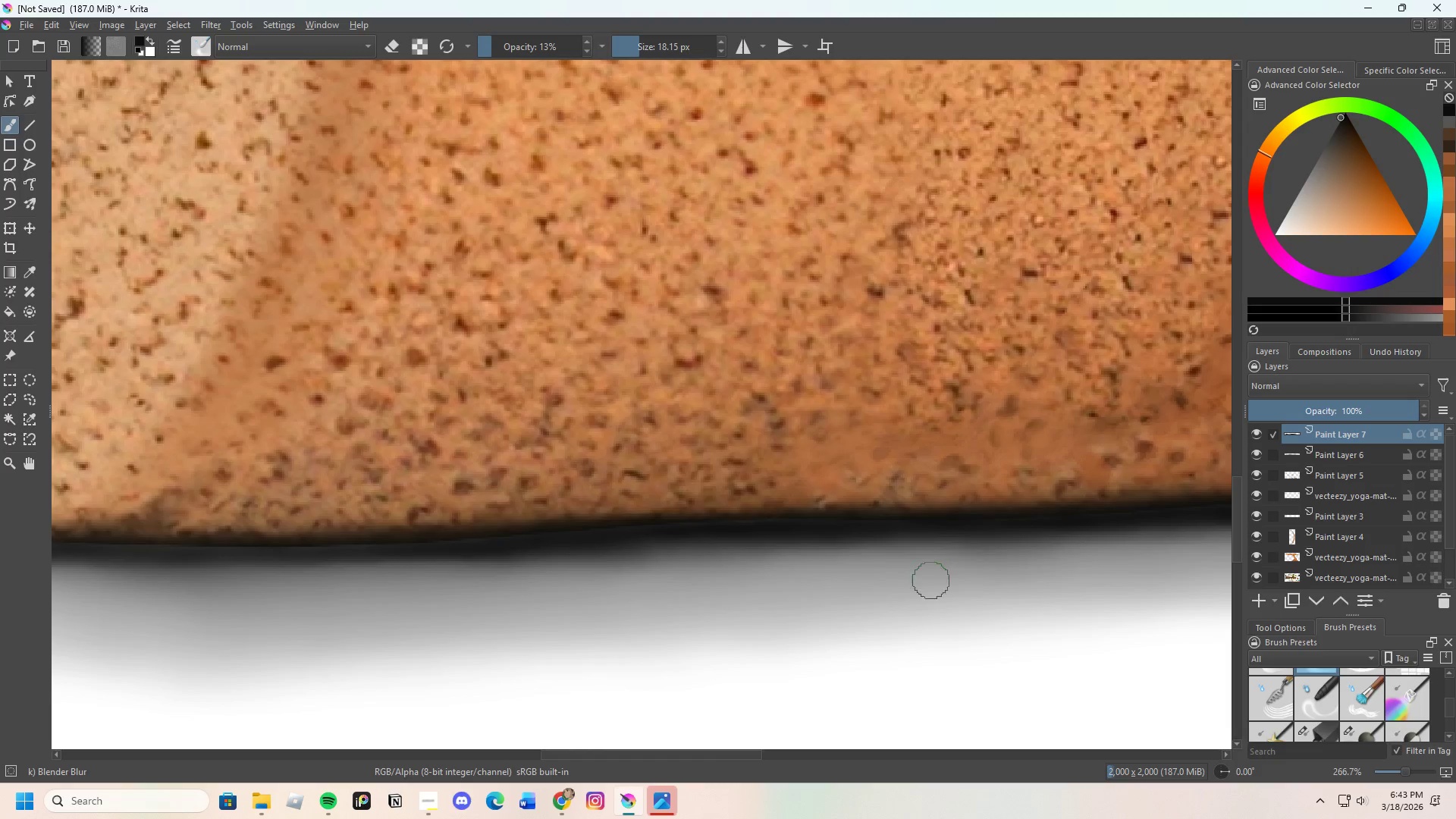 
scroll: coordinate [838, 537], scroll_direction: down, amount: 4.0
 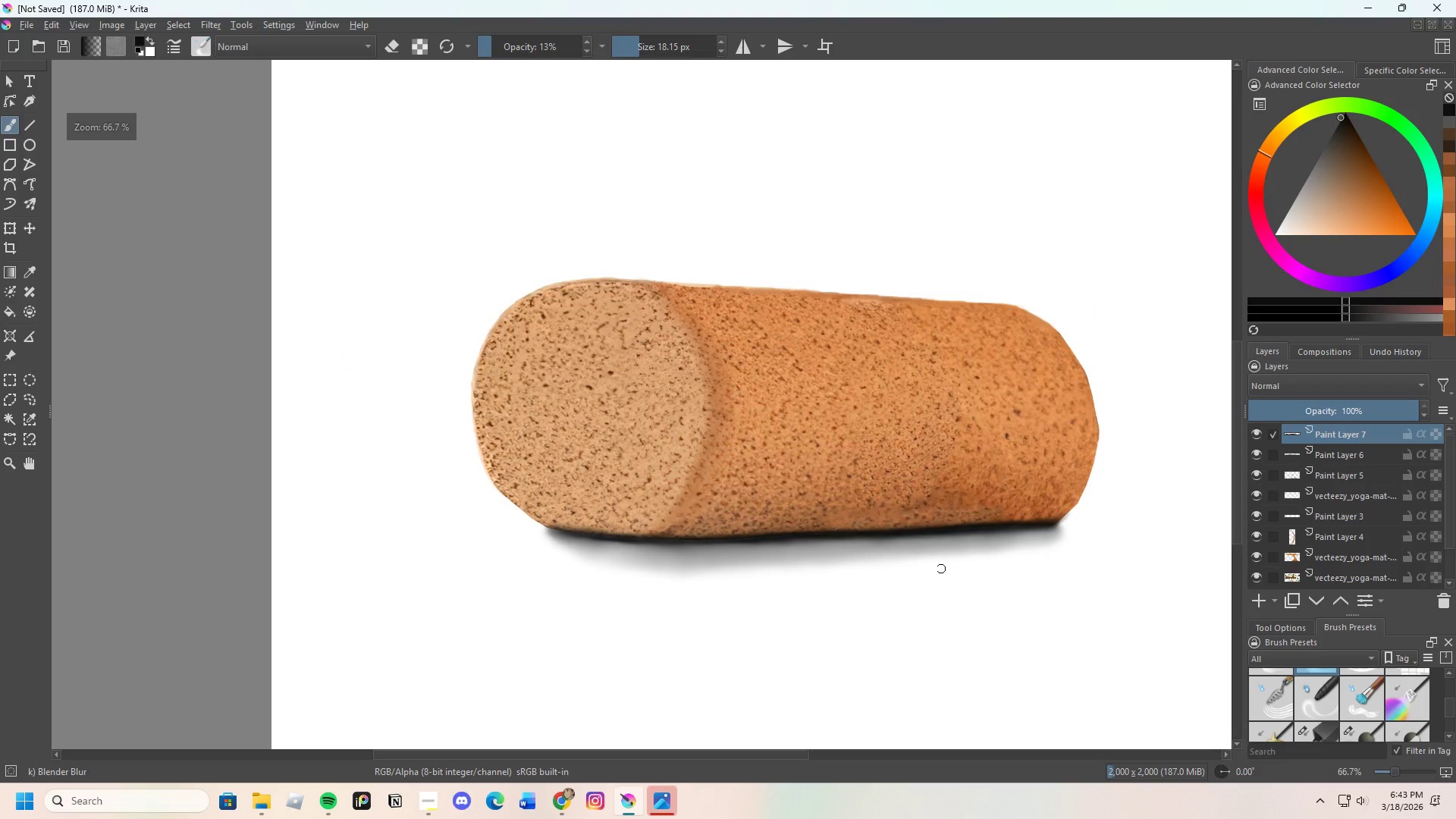 
scroll: coordinate [850, 544], scroll_direction: up, amount: 3.0
 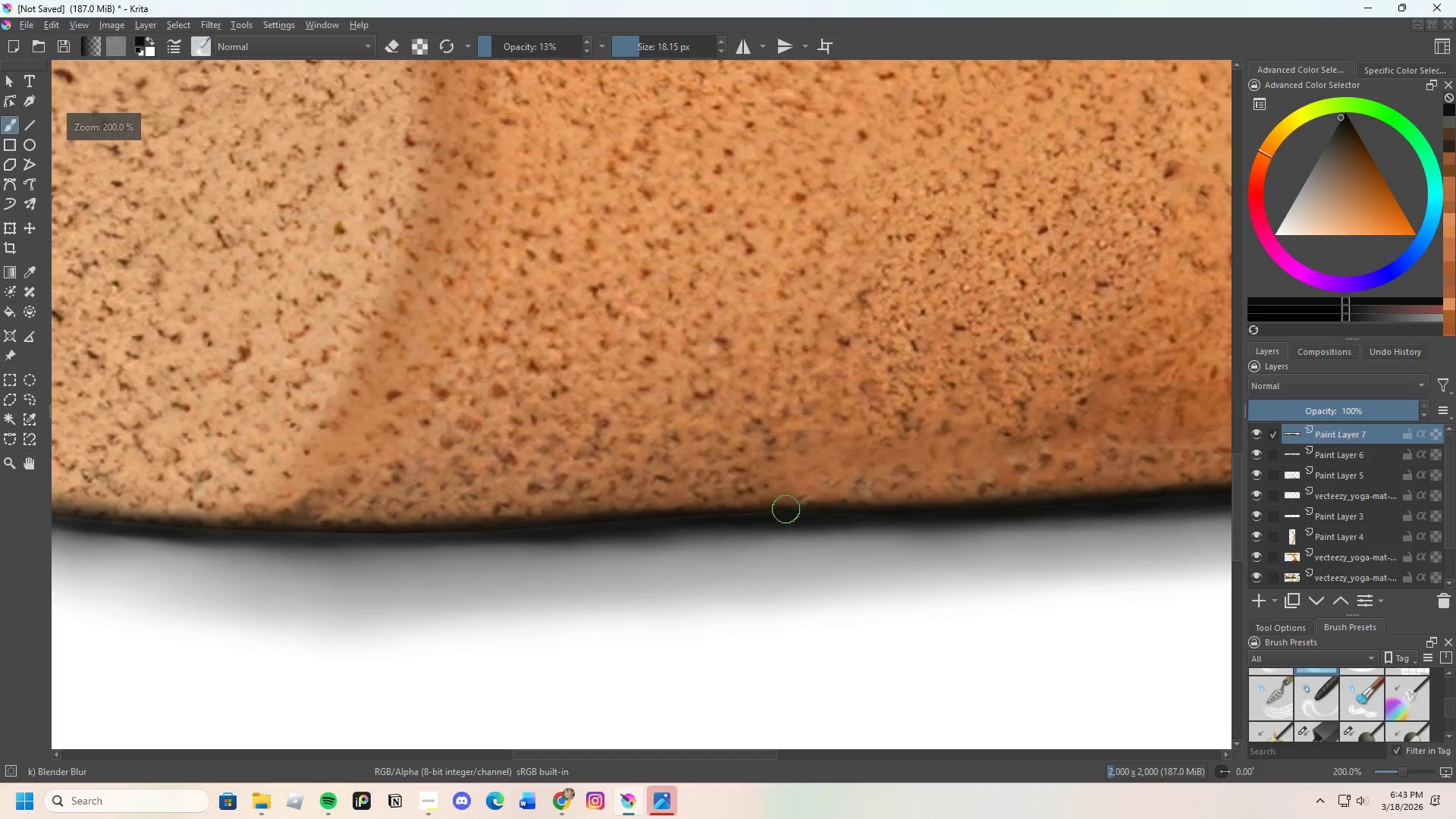 
left_click_drag(start_coordinate=[721, 521], to_coordinate=[610, 534])
 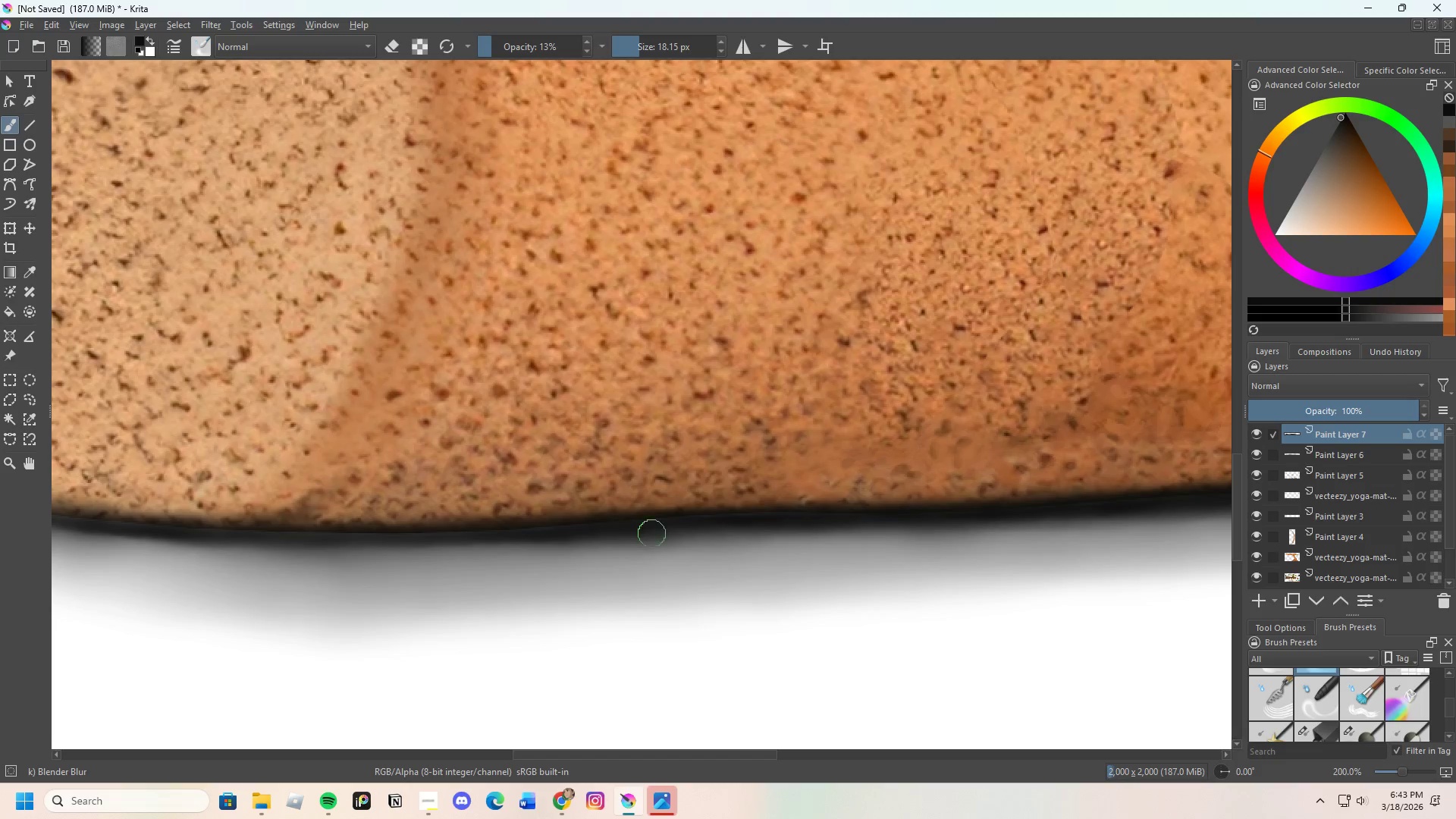 
left_click_drag(start_coordinate=[698, 533], to_coordinate=[783, 537])
 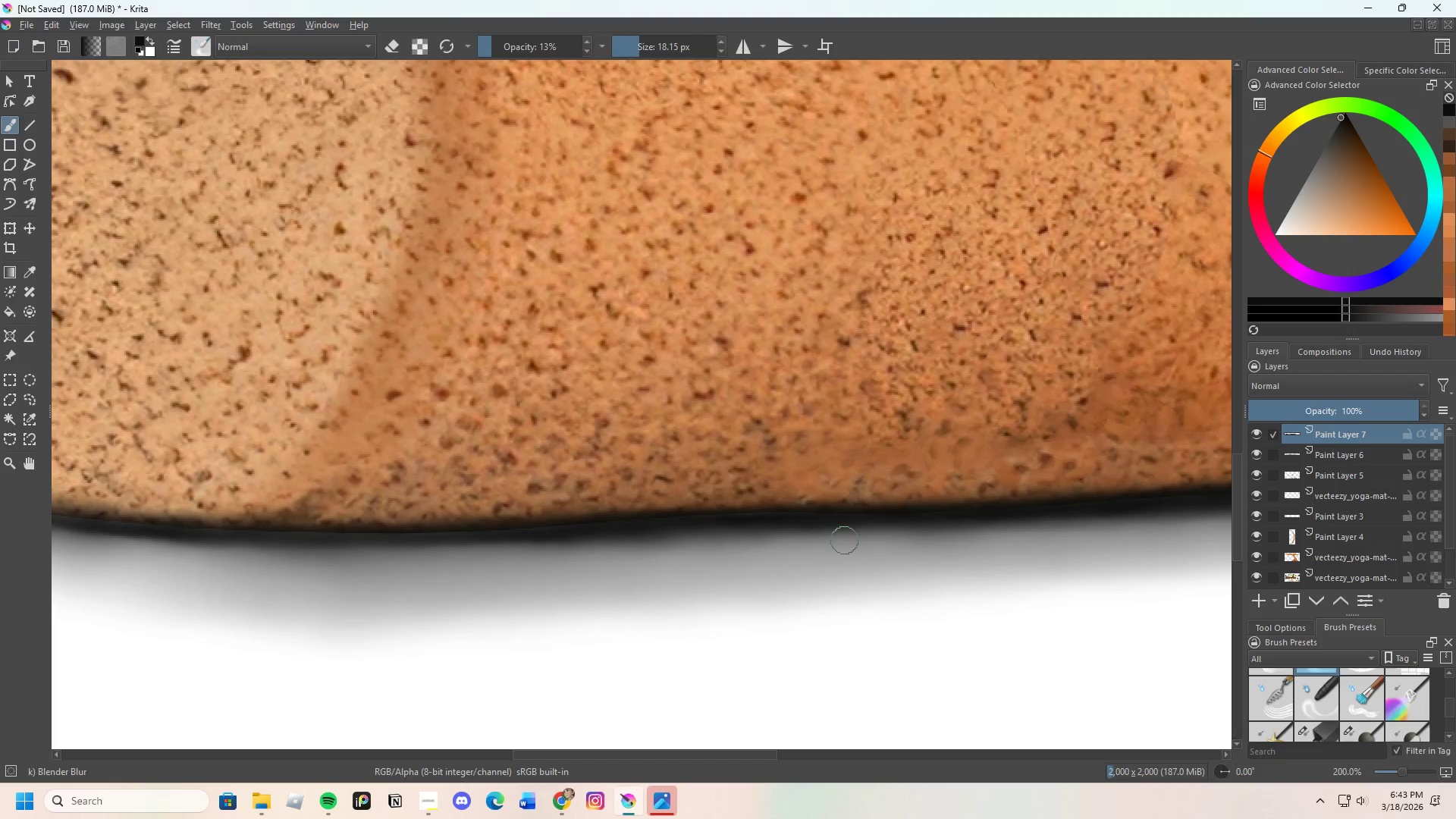 
key(Control+Z)
 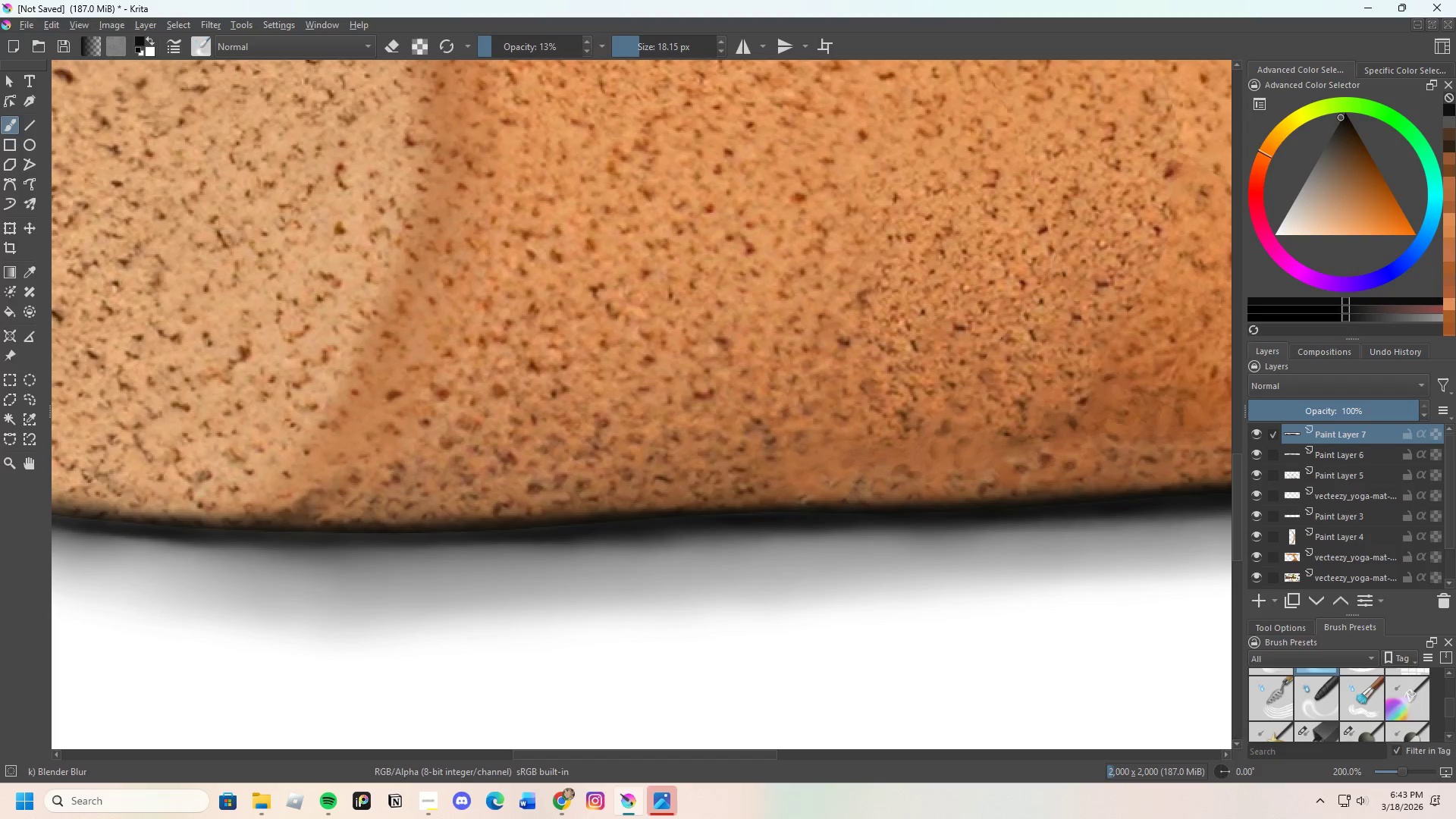 
key(Control+Z)
 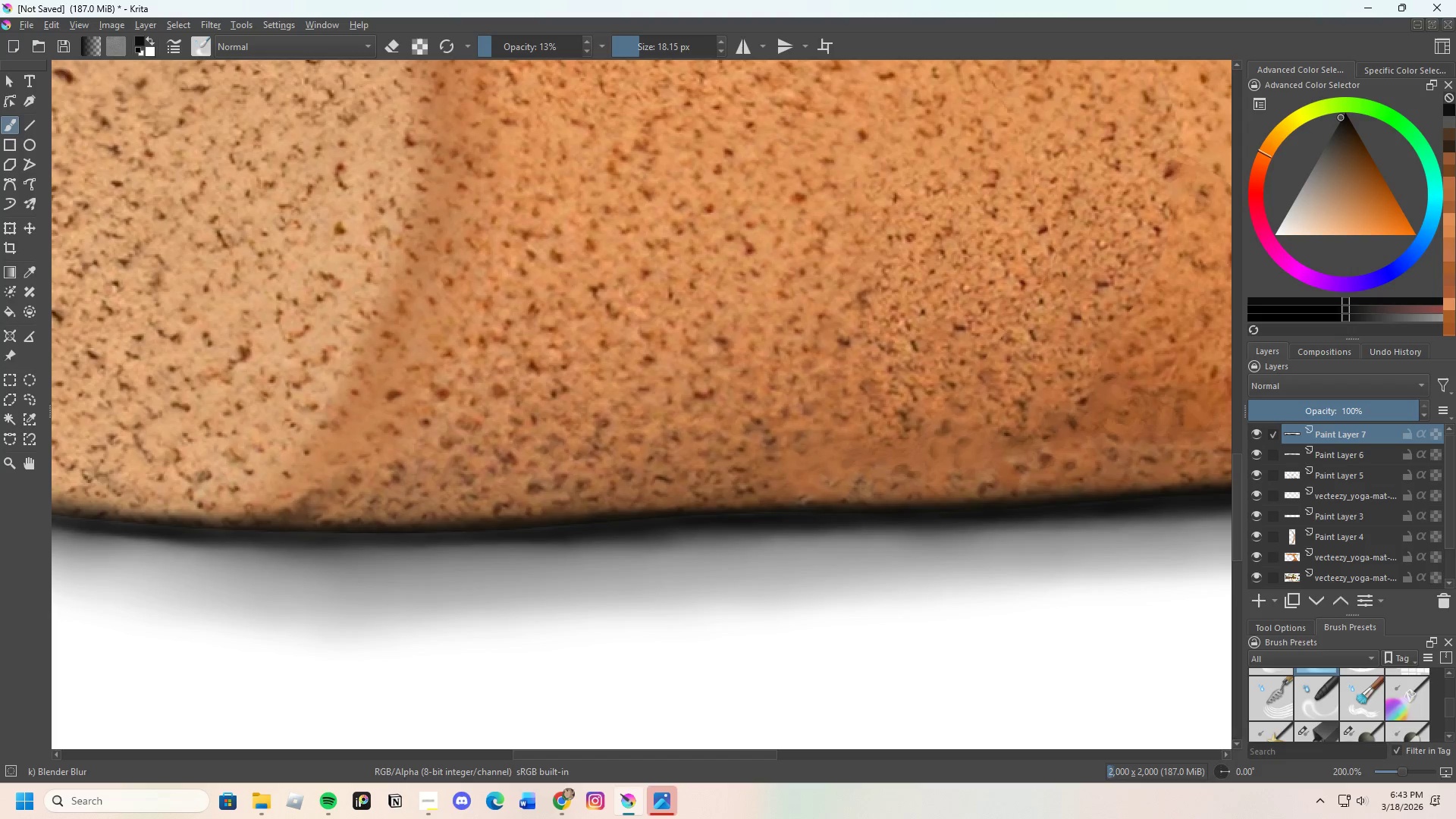 
key(Control+Z)
 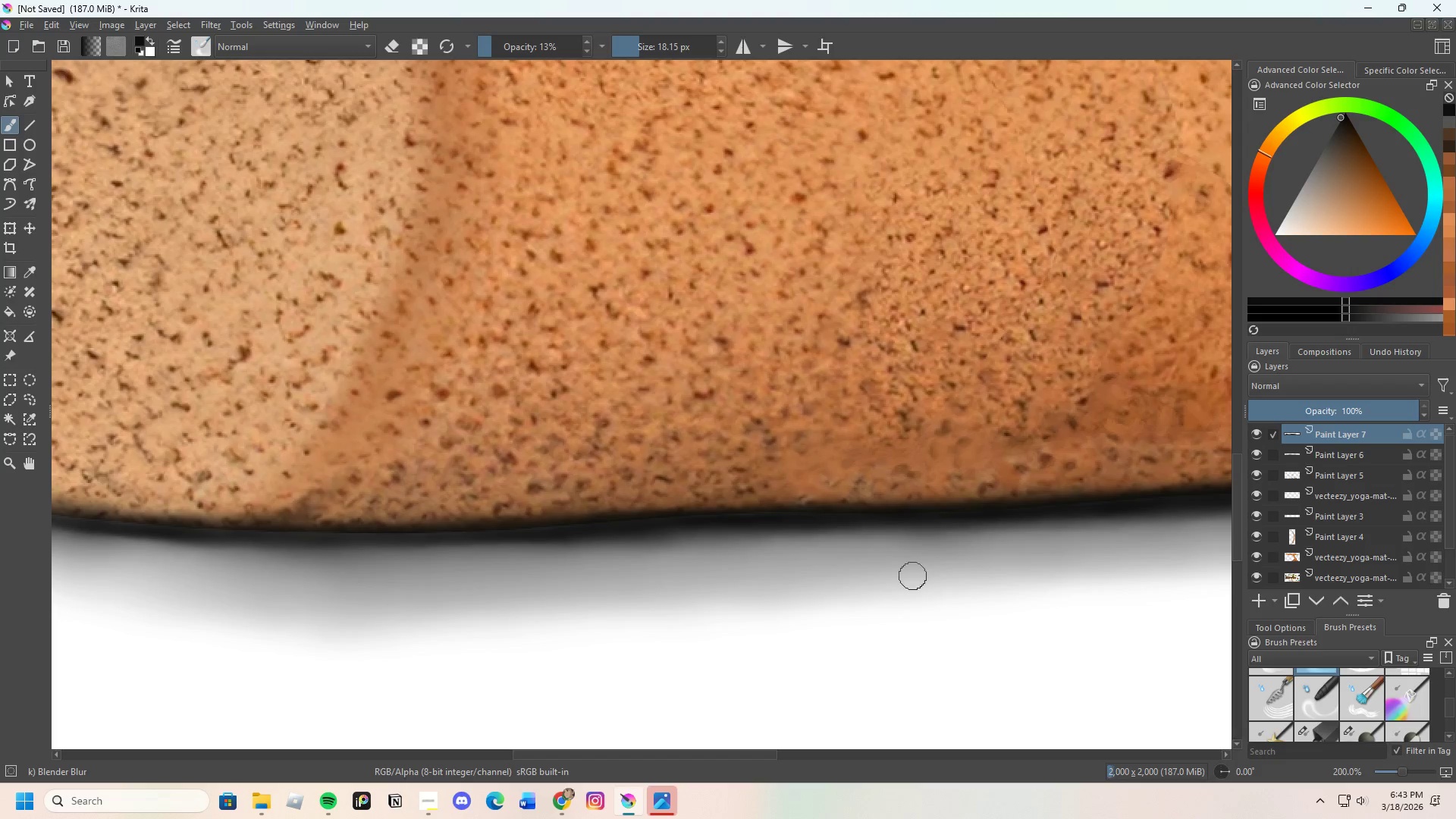 
key(Control+Z)
 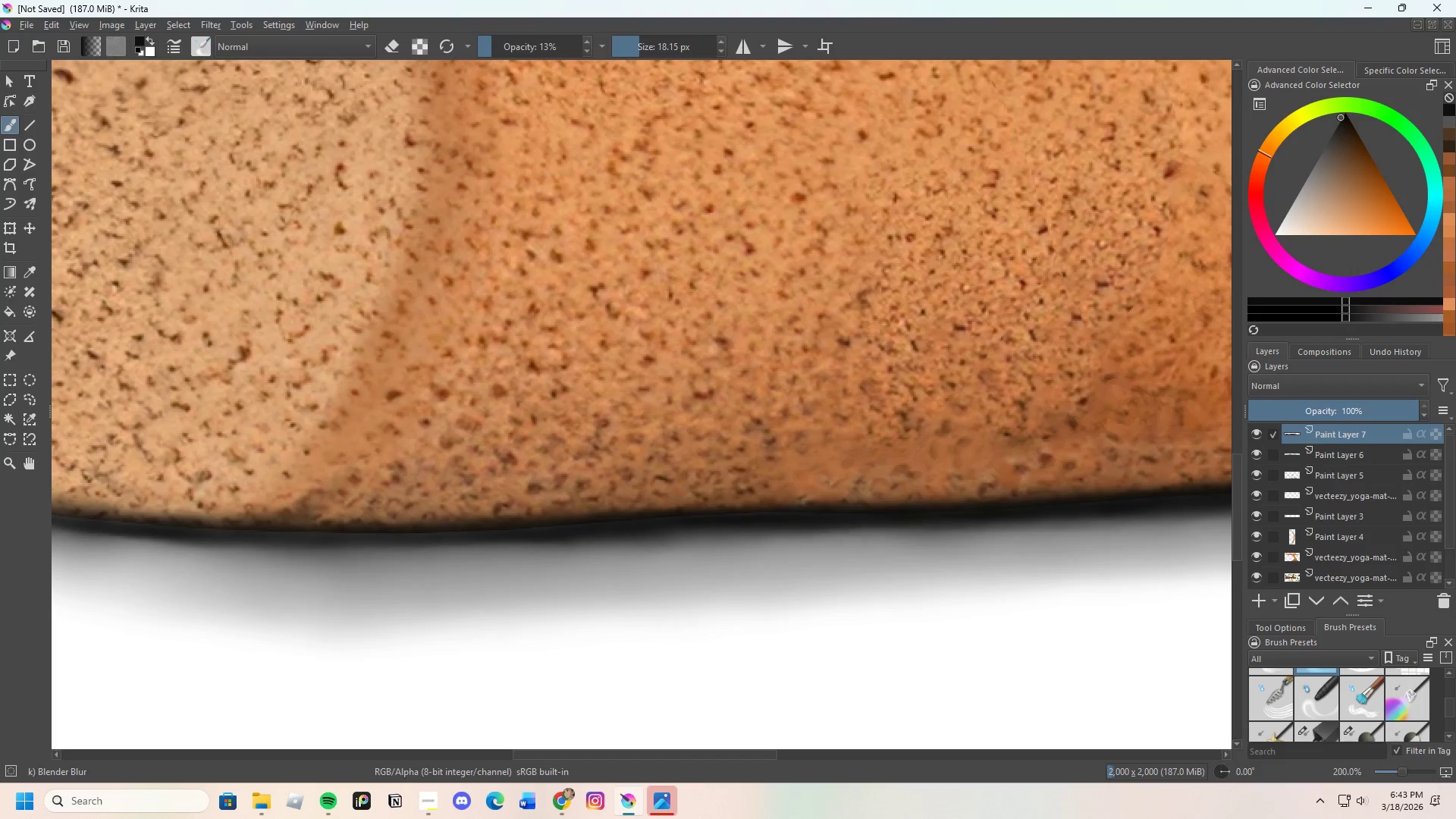 
key(Control+Z)
 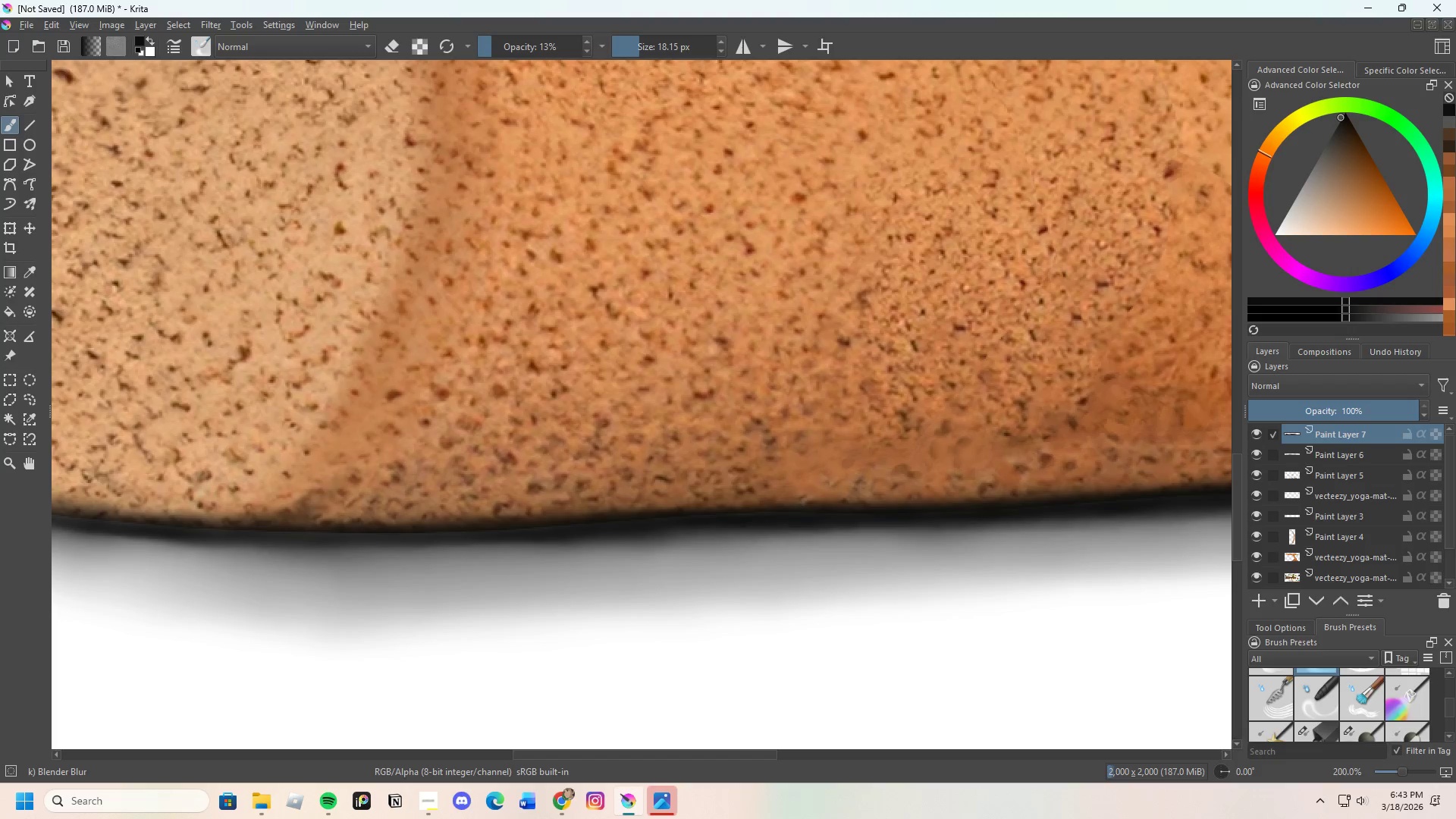 
key(Control+Z)
 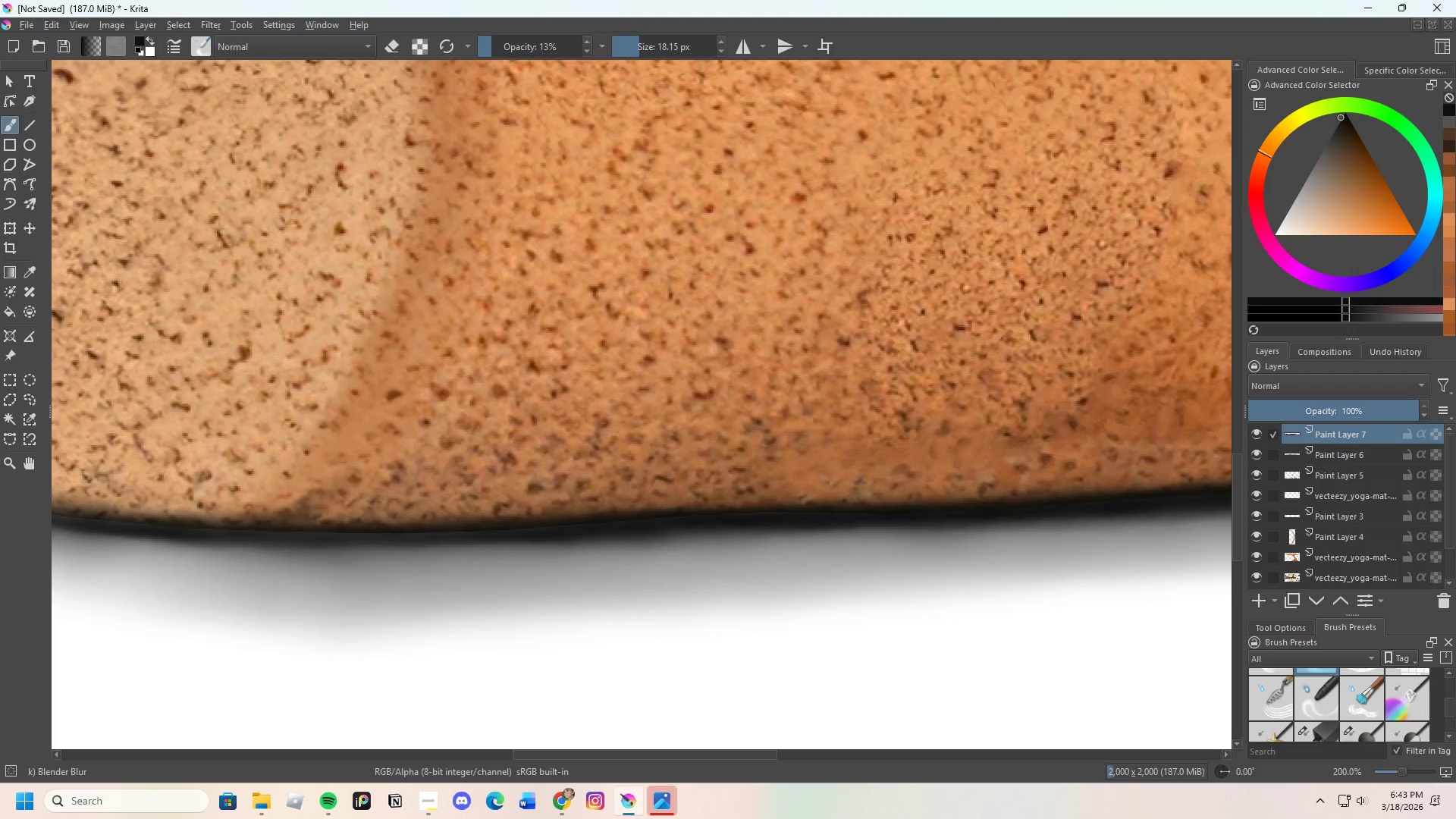 
key(Control+Z)
 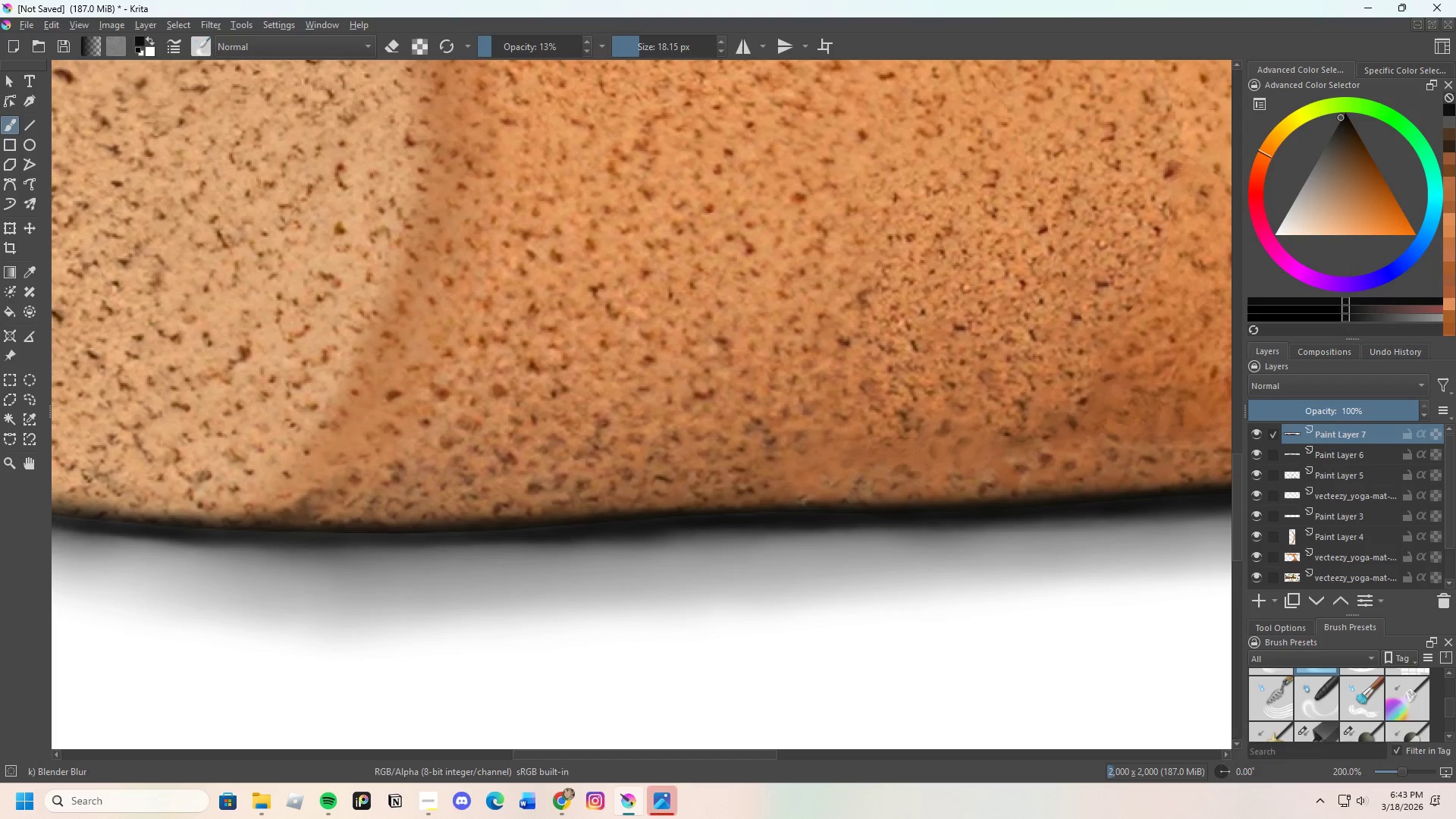 
key(Control+Z)
 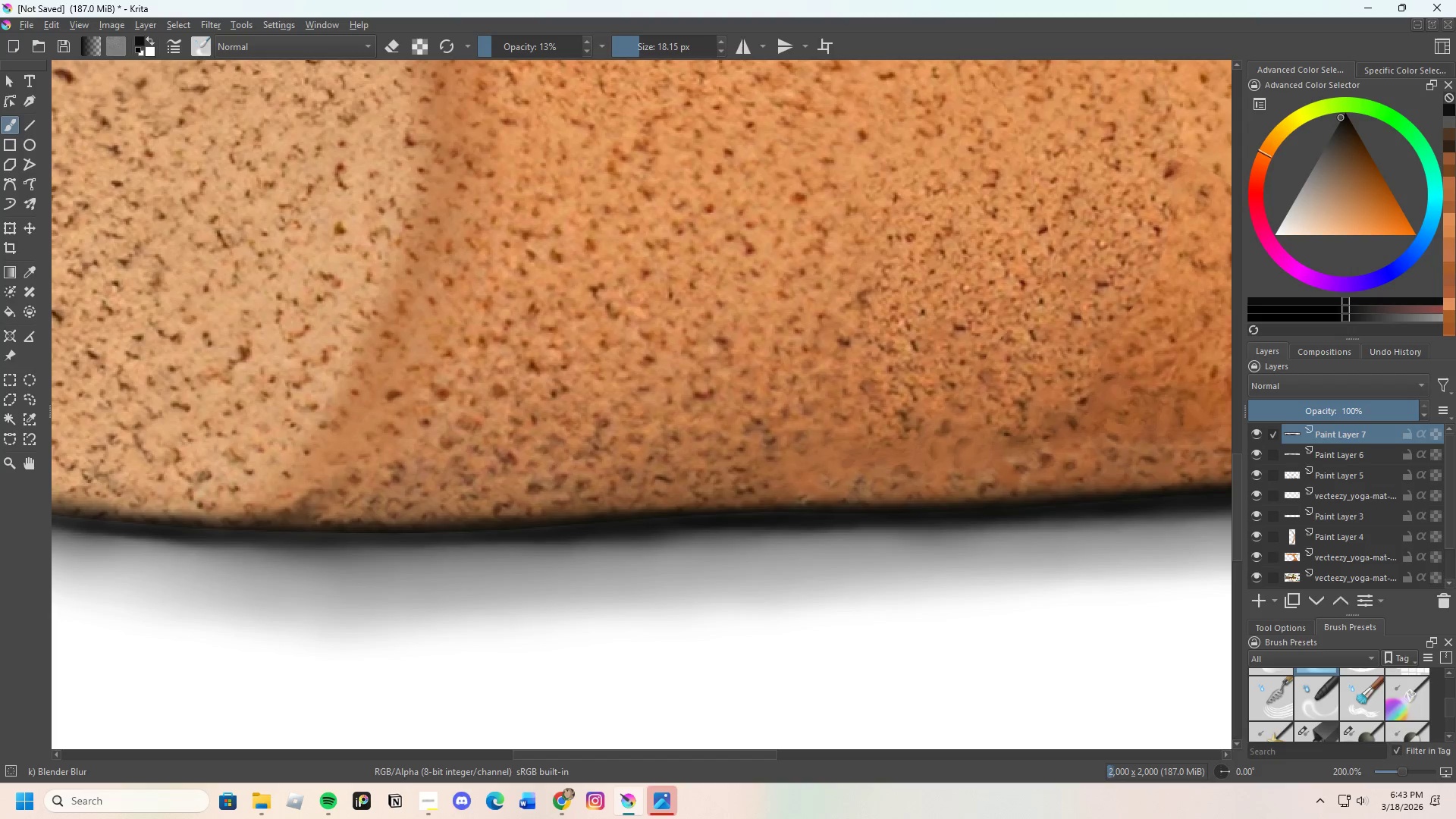 
key(Control+Z)
 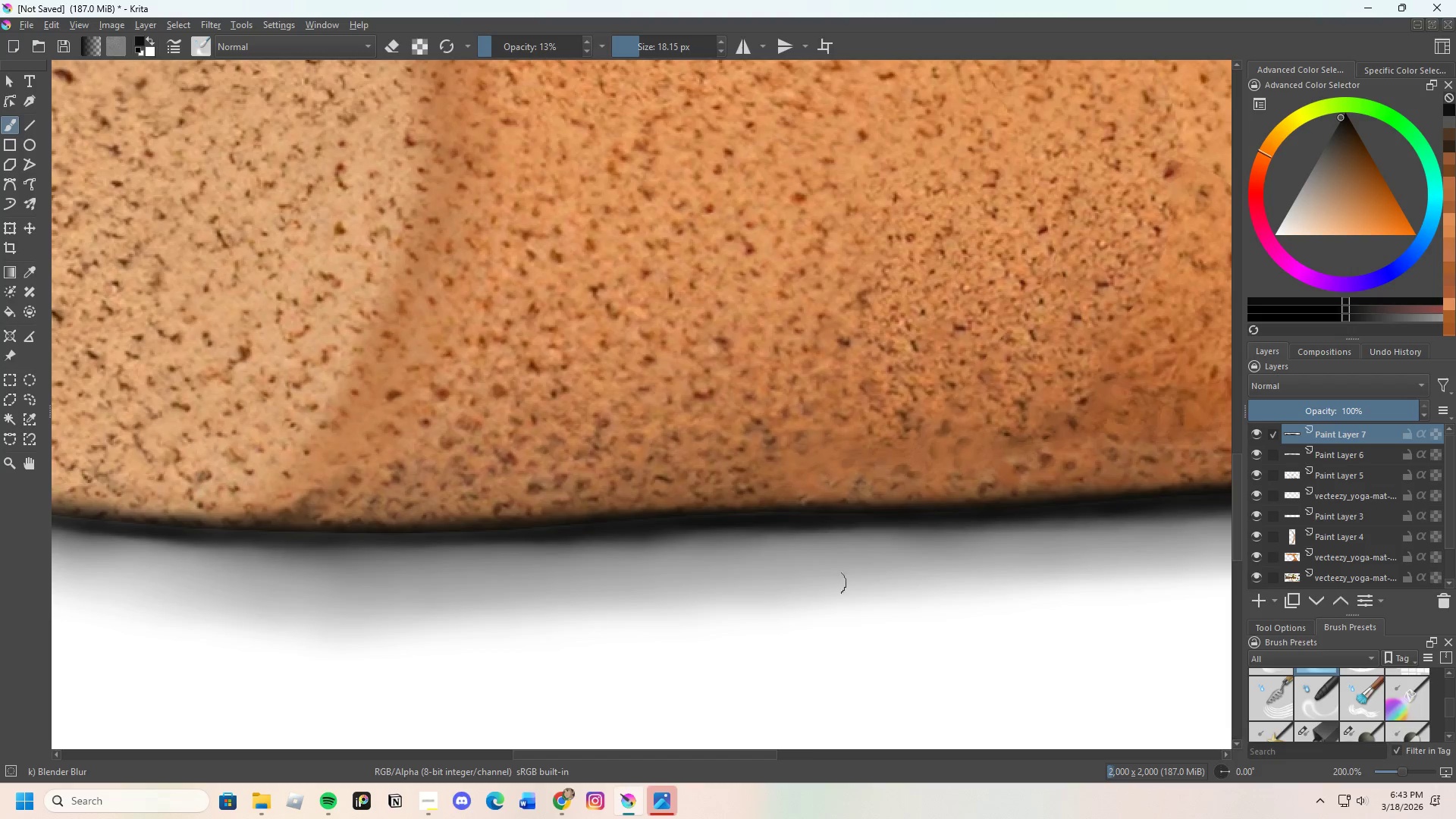 
scroll: coordinate [748, 552], scroll_direction: down, amount: 3.0
 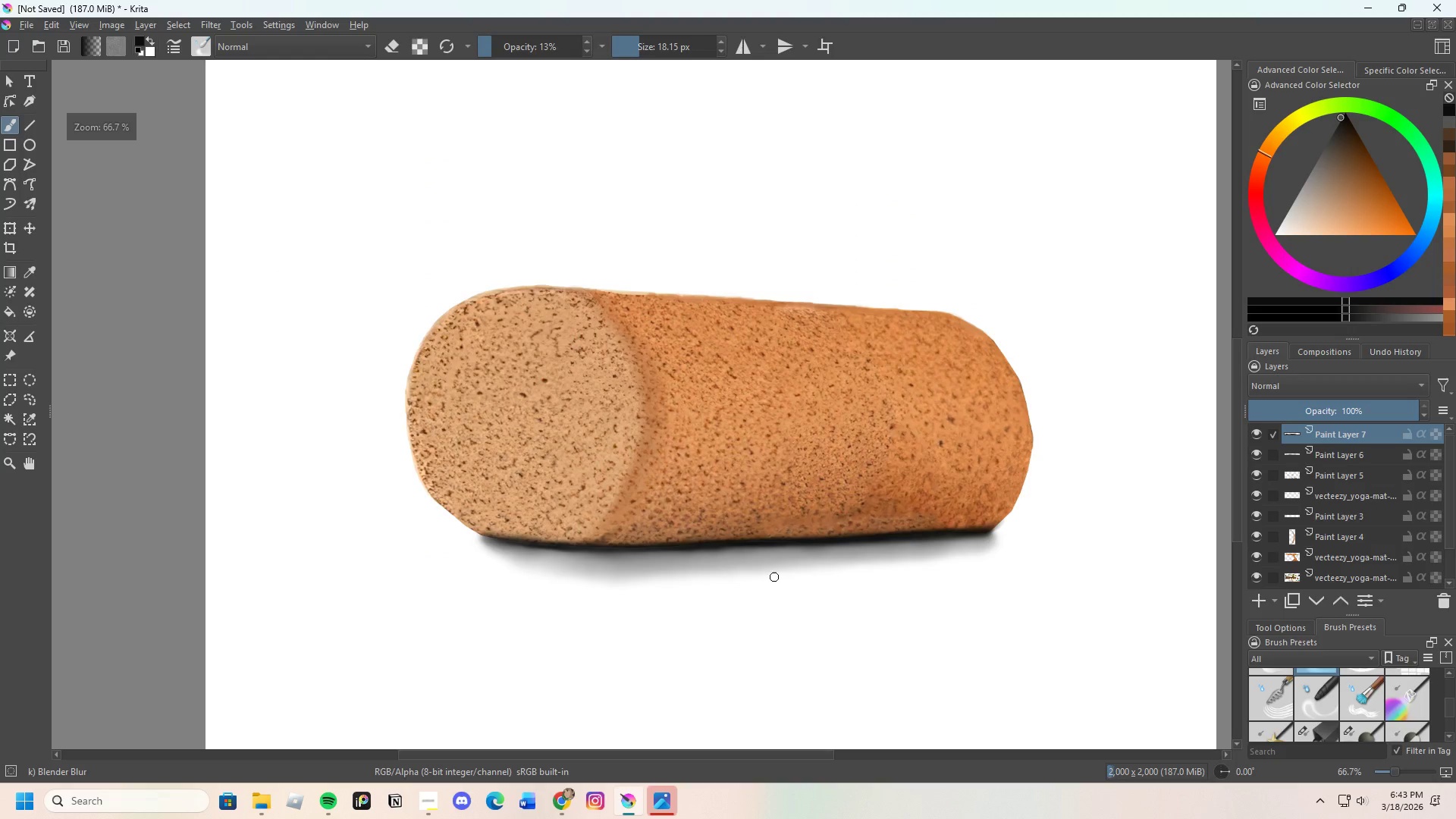 
scroll: coordinate [781, 605], scroll_direction: none, amount: 0.0
 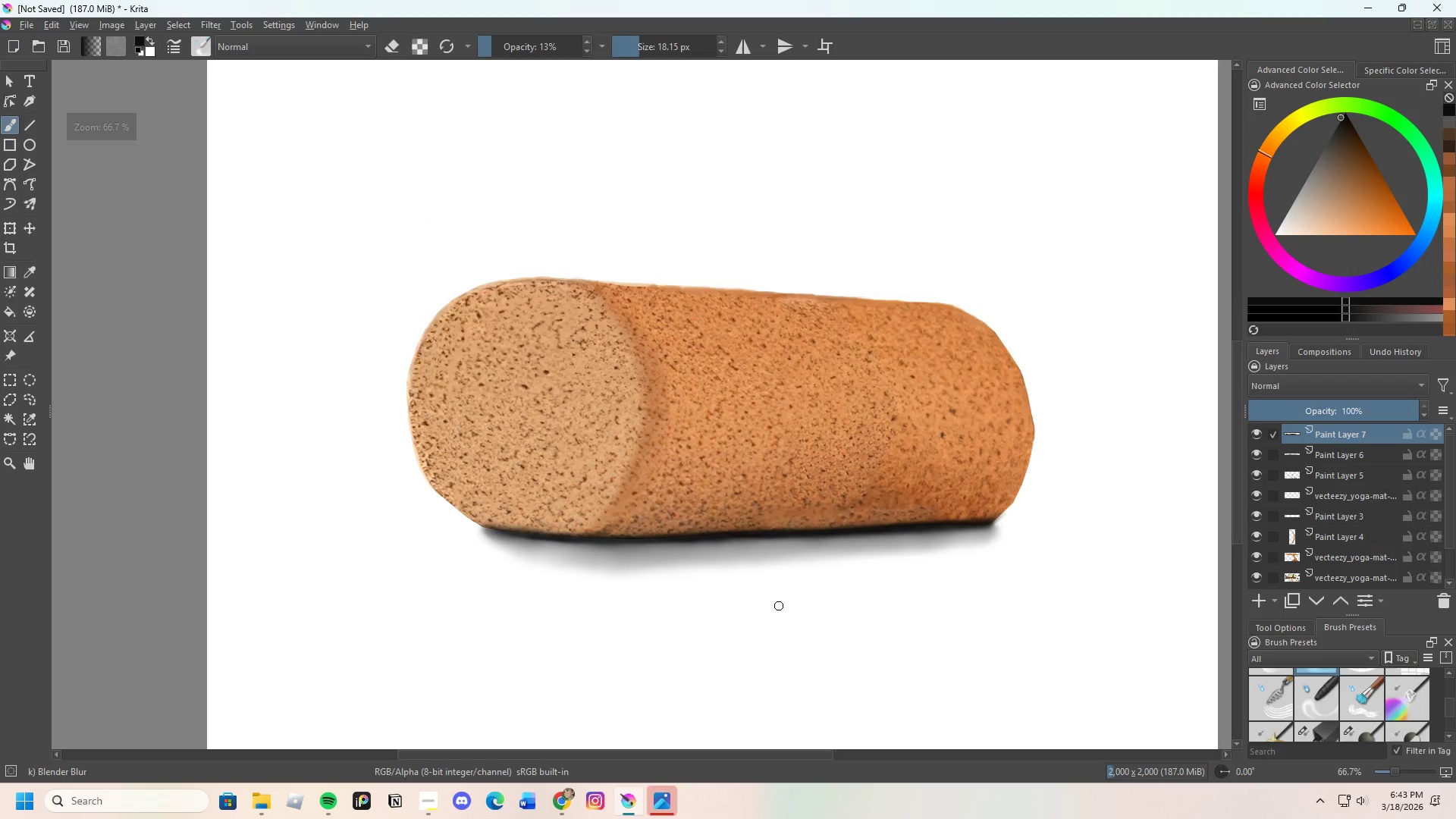 
scroll: coordinate [779, 606], scroll_direction: down, amount: 3.0
 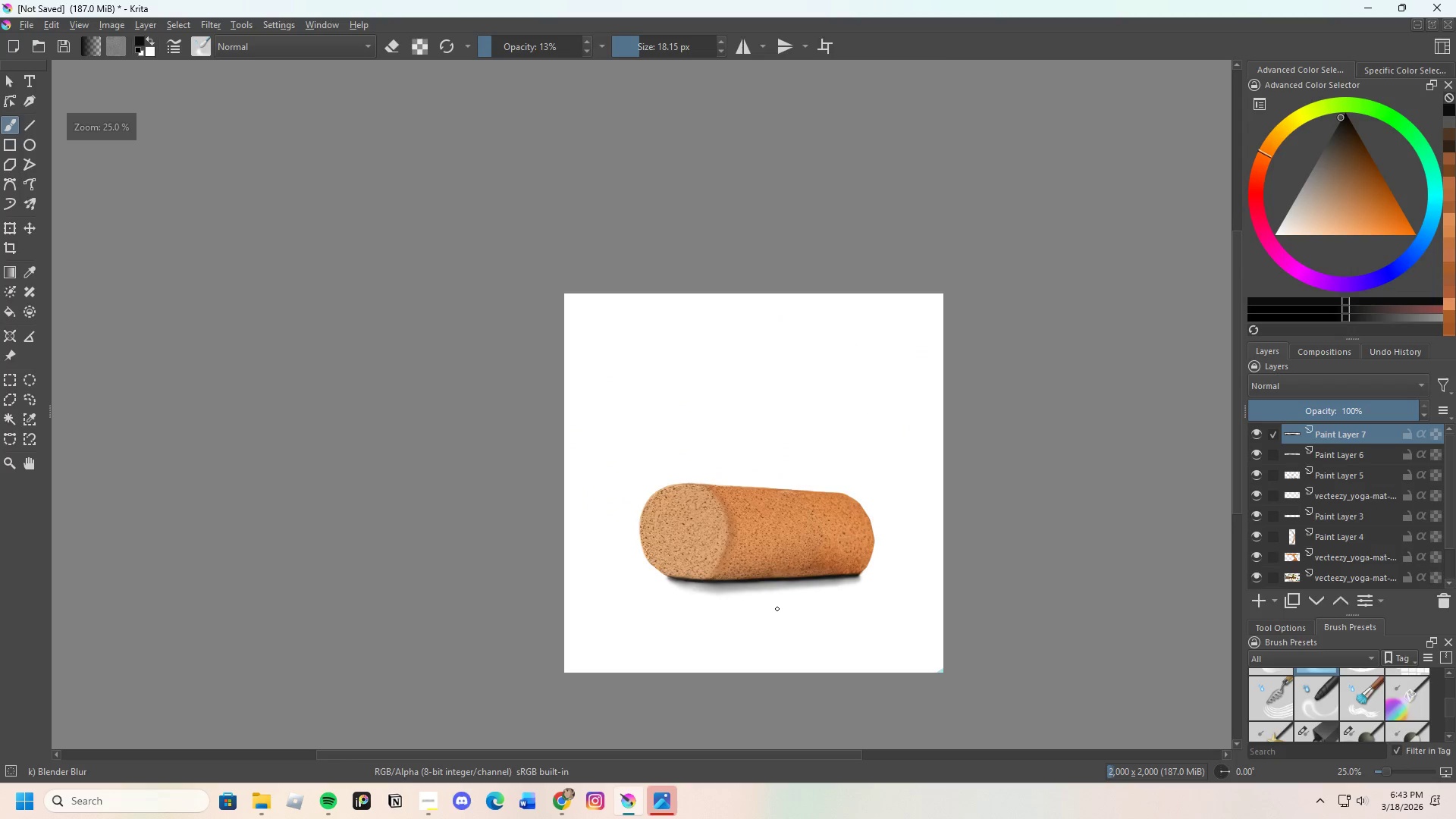 
scroll: coordinate [777, 610], scroll_direction: up, amount: 3.0
 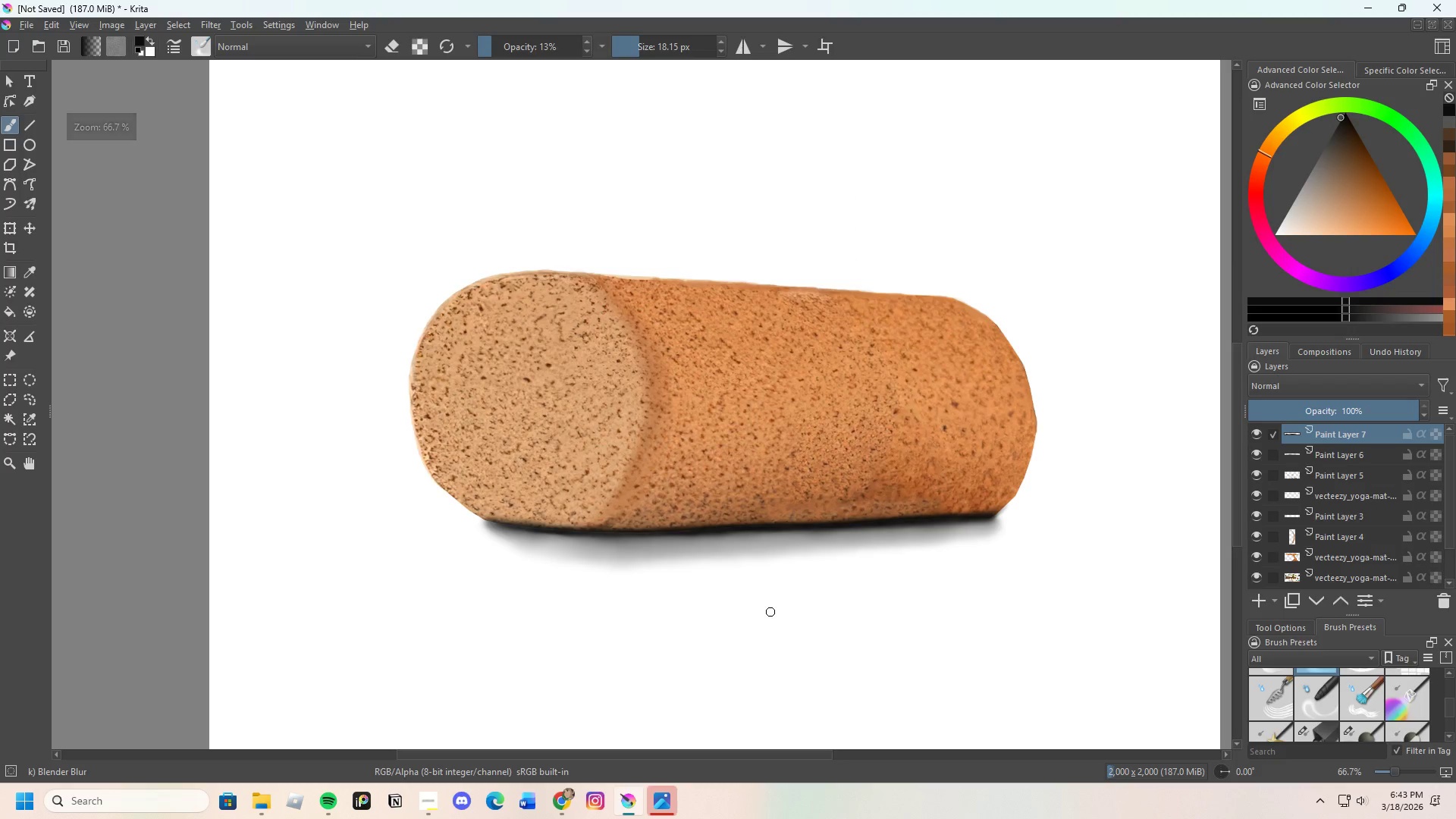 
scroll: coordinate [743, 607], scroll_direction: none, amount: 0.0
 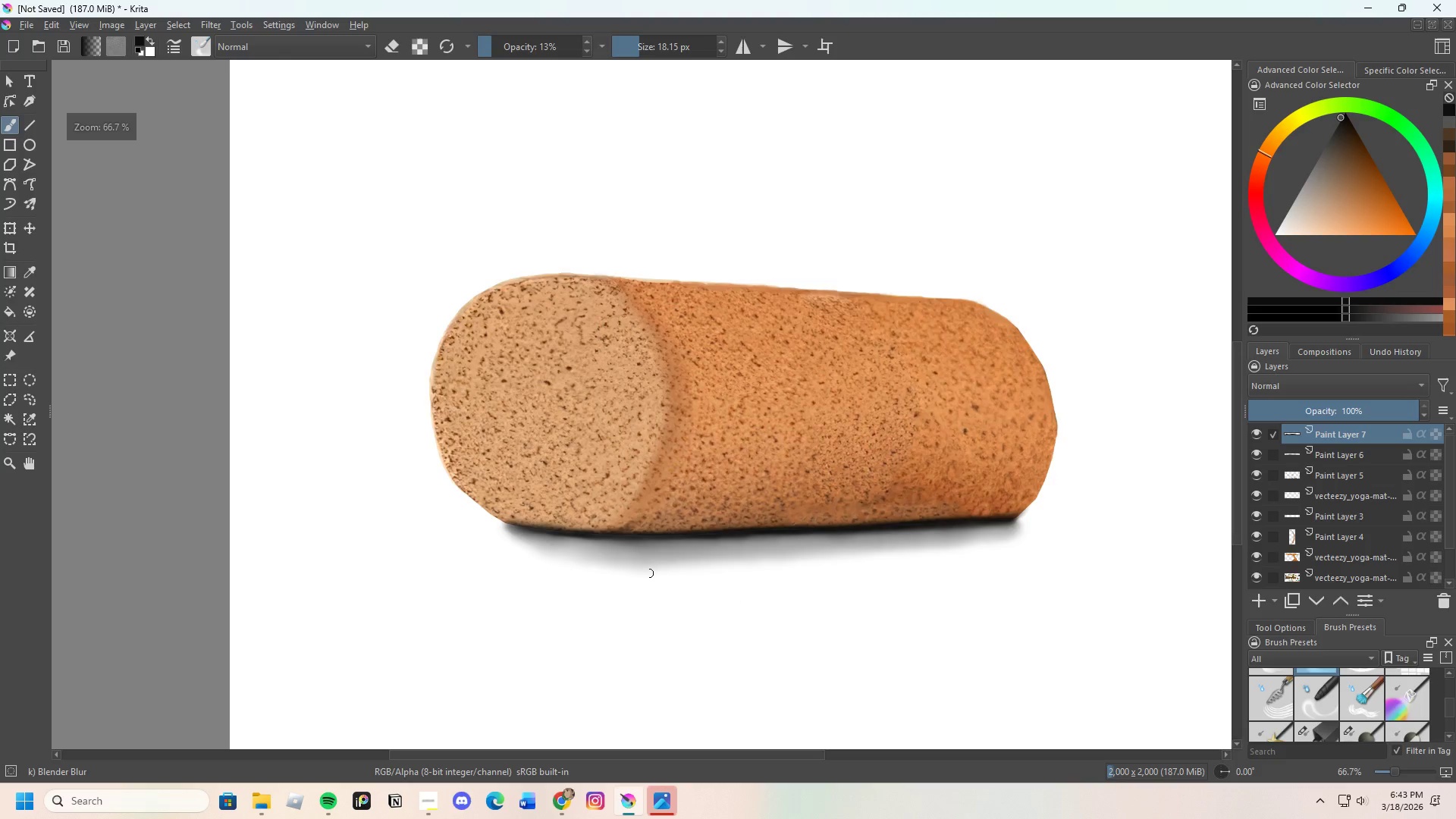 
scroll: coordinate [1360, 724], scroll_direction: up, amount: 14.0
 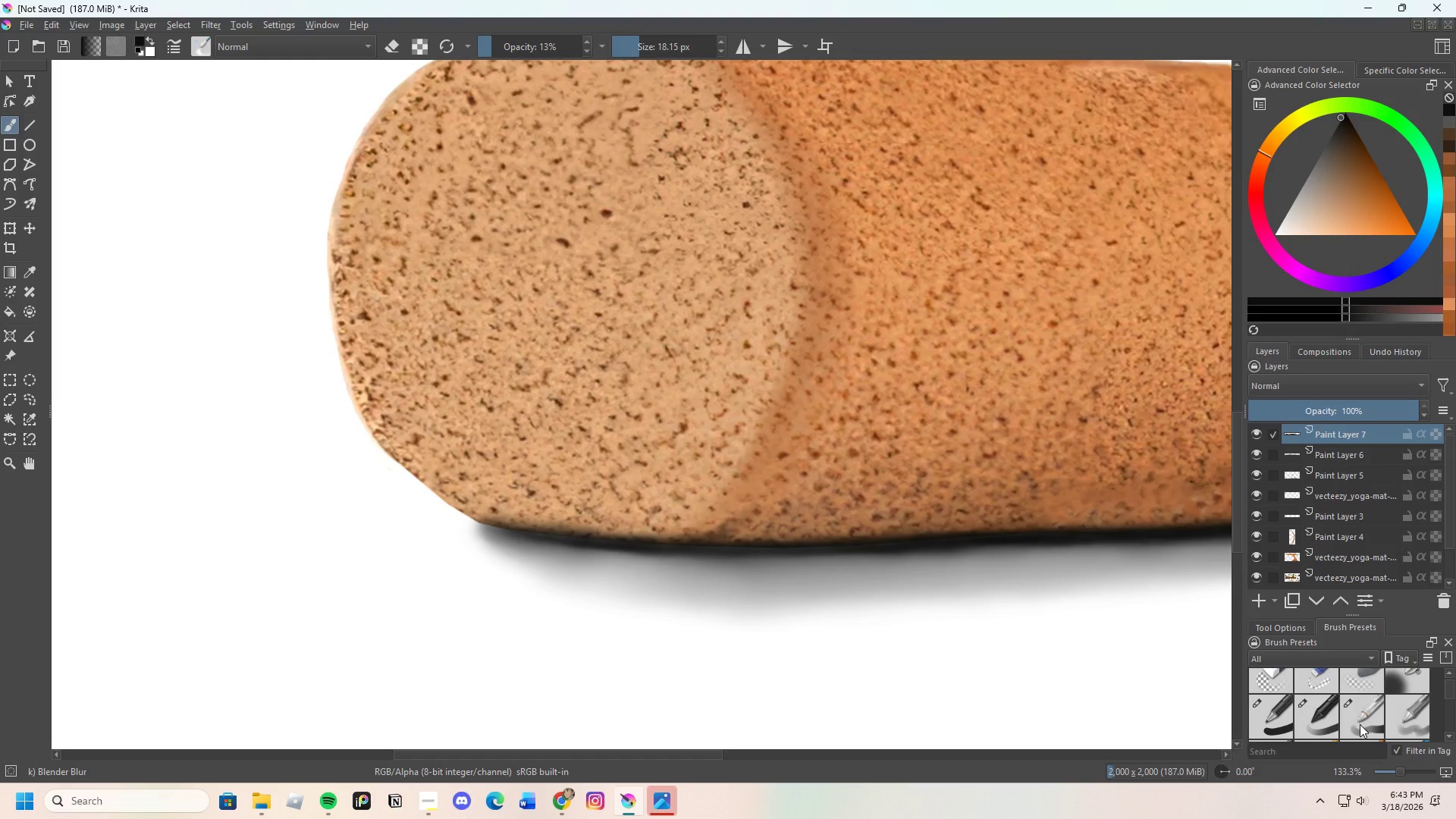 
scroll: coordinate [1360, 728], scroll_direction: down, amount: 1.0
 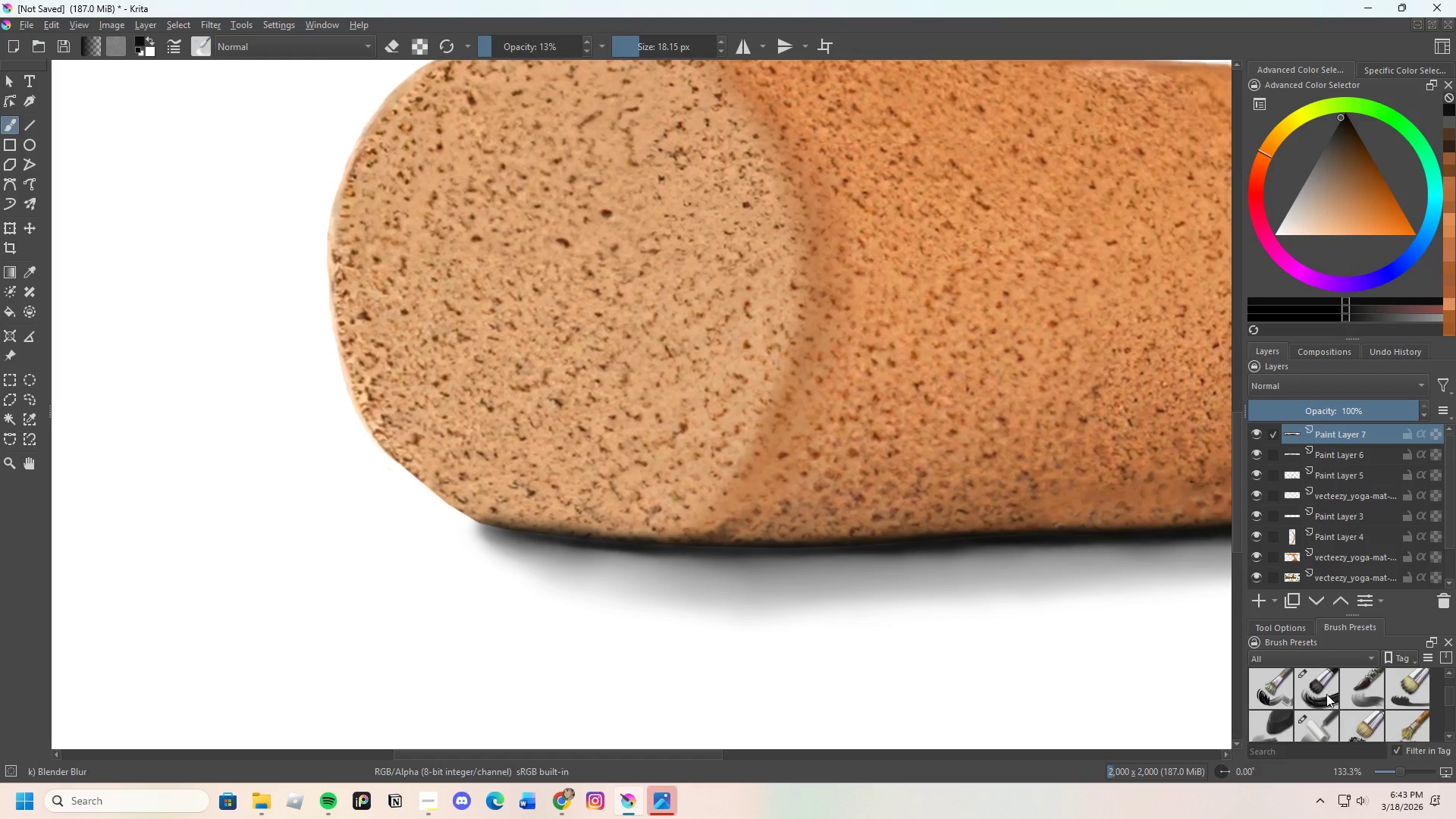 
left_click_drag(start_coordinate=[1315, 681], to_coordinate=[1320, 678])
 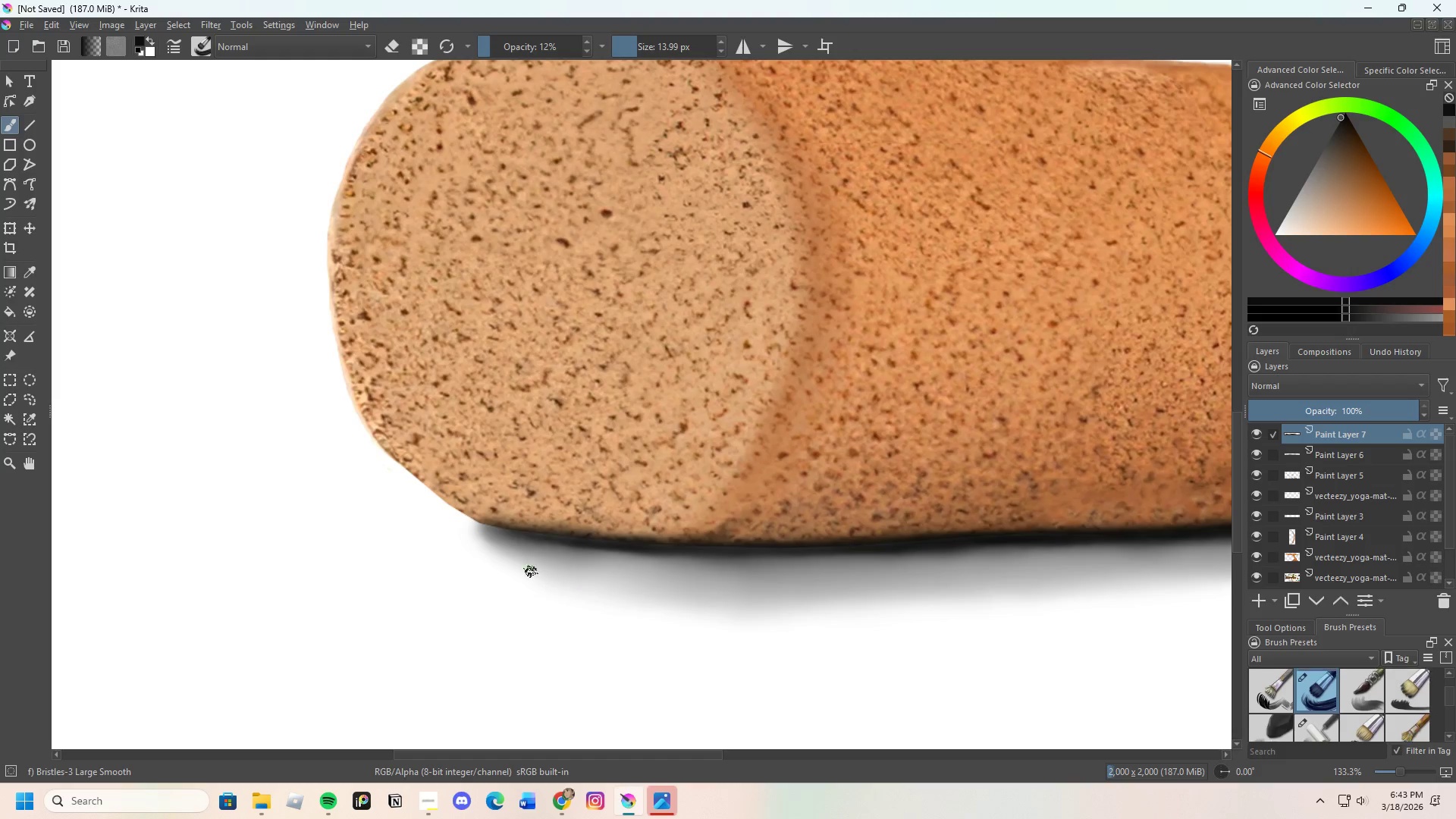 
scroll: coordinate [507, 544], scroll_direction: up, amount: 1.0
 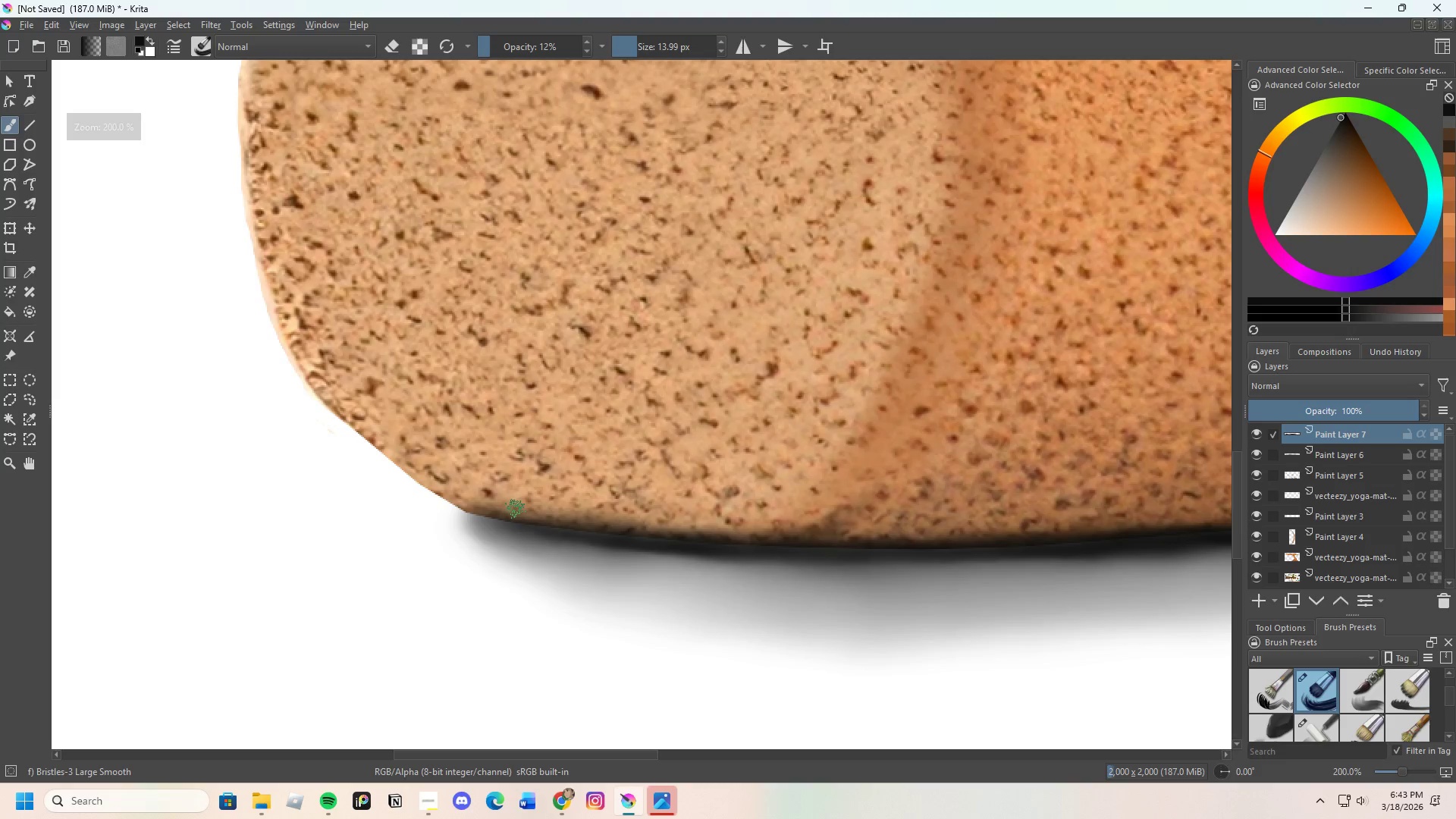 
key(E)
 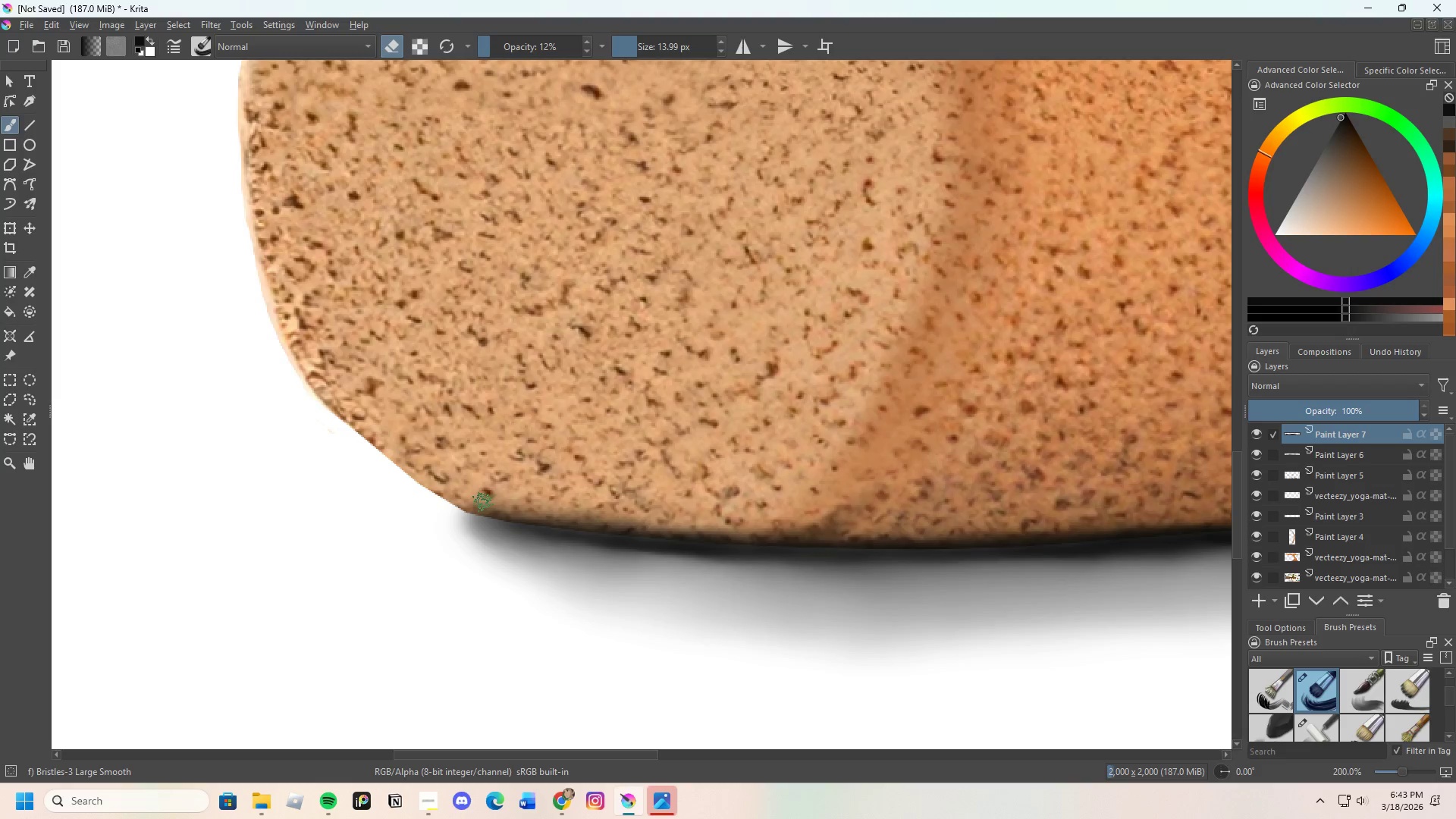 
left_click_drag(start_coordinate=[471, 497], to_coordinate=[552, 510])
 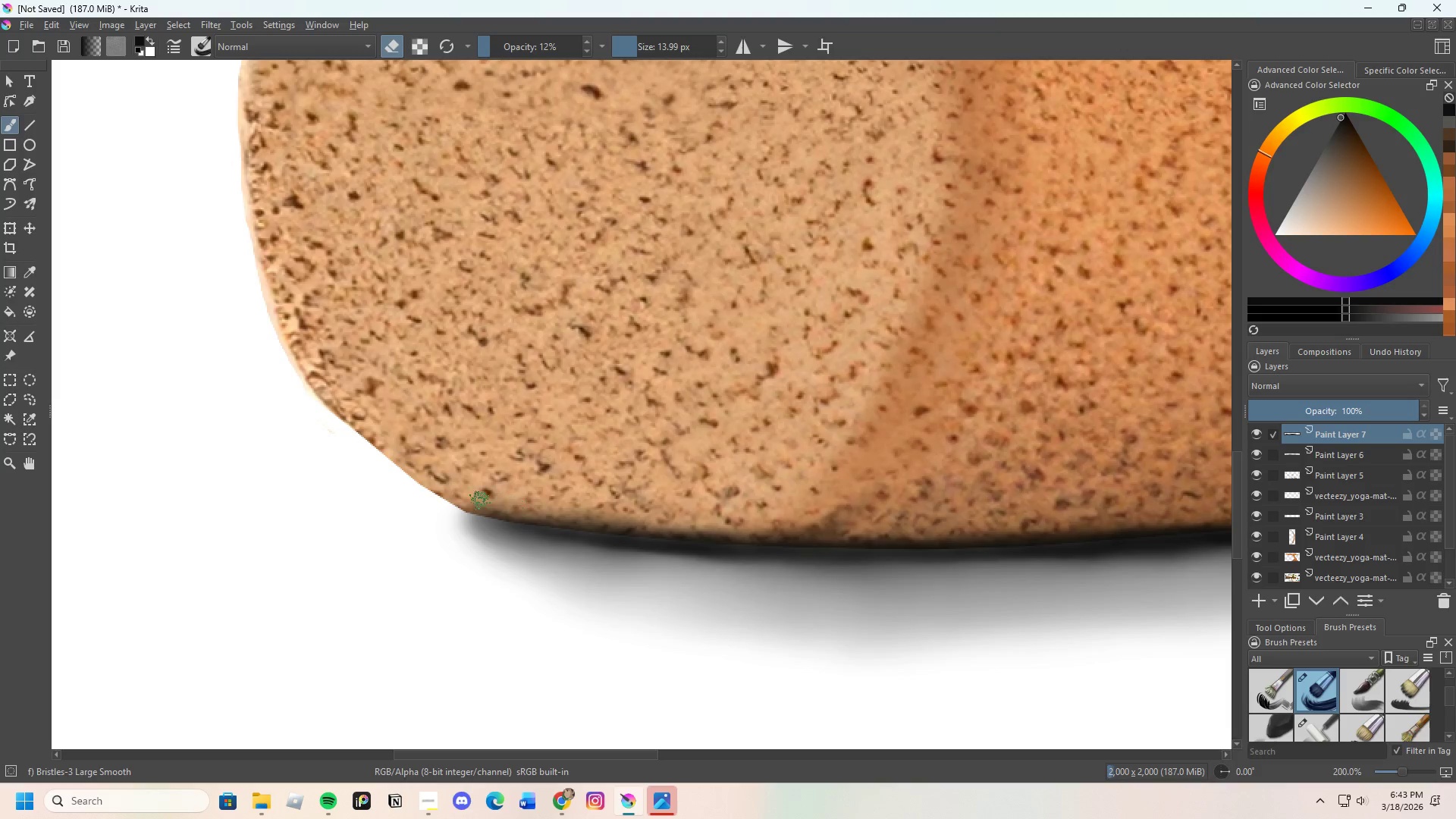 
left_click_drag(start_coordinate=[479, 500], to_coordinate=[532, 508])
 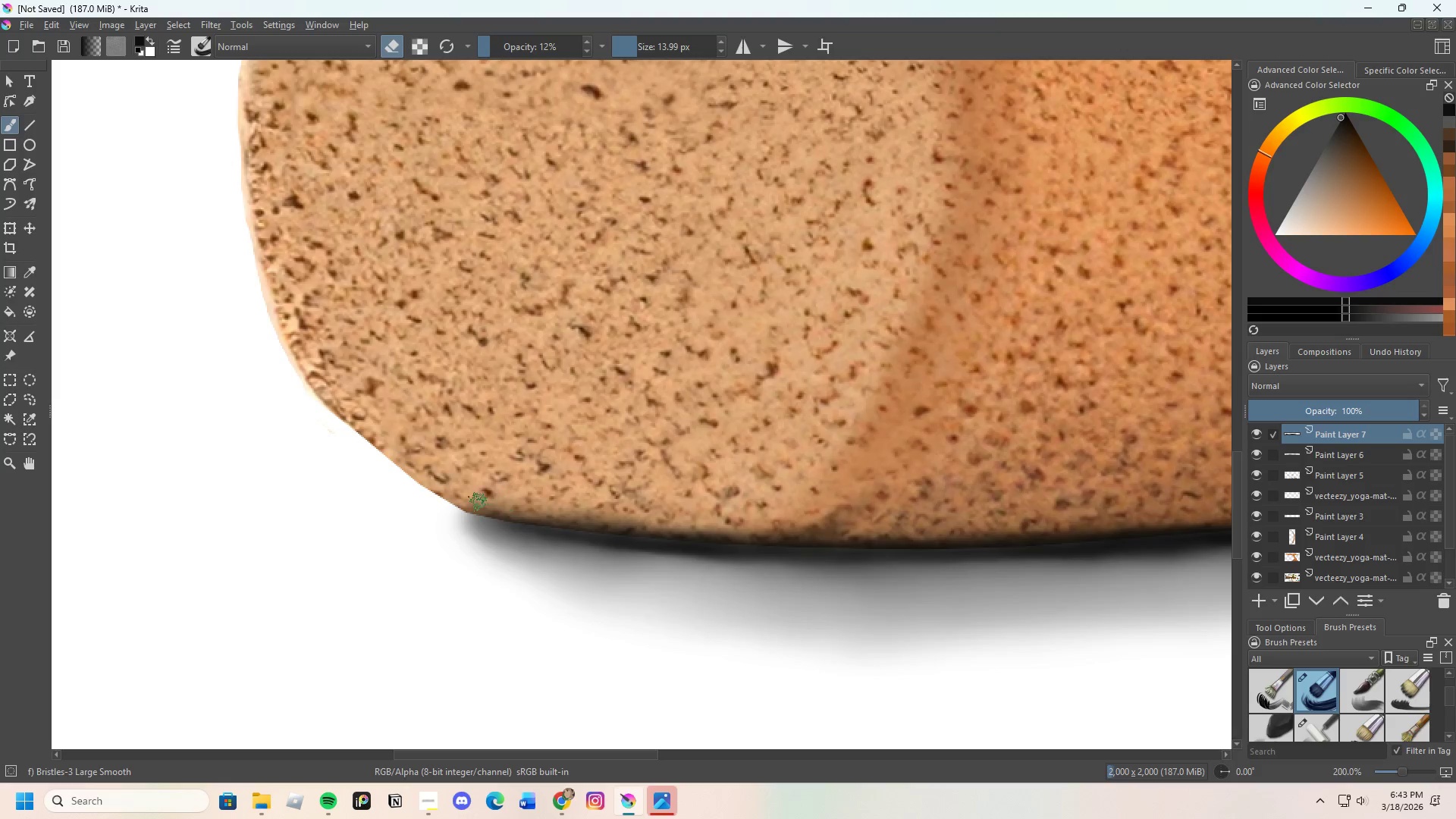 
left_click_drag(start_coordinate=[475, 502], to_coordinate=[533, 519])
 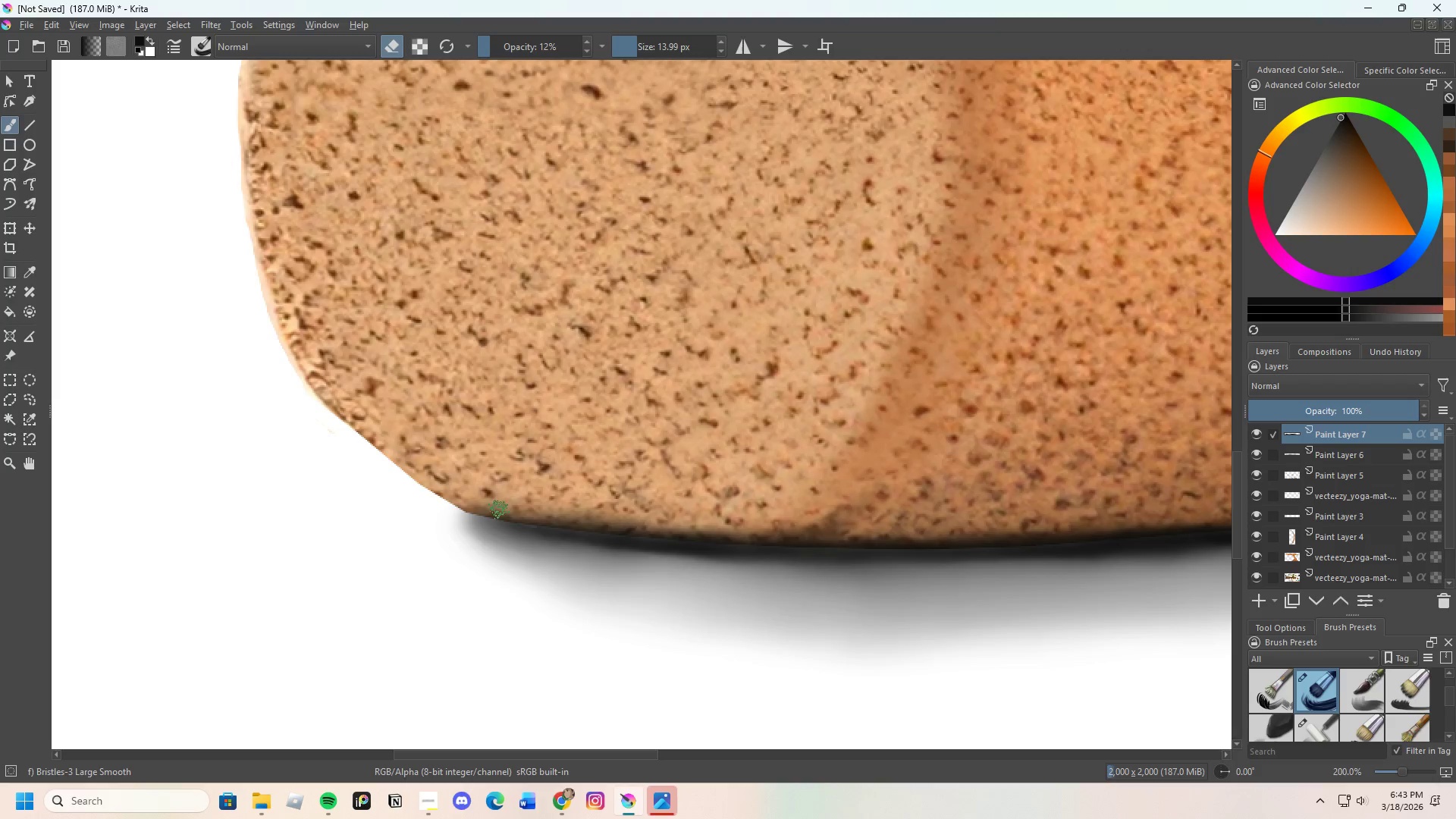 
left_click_drag(start_coordinate=[499, 510], to_coordinate=[557, 516])
 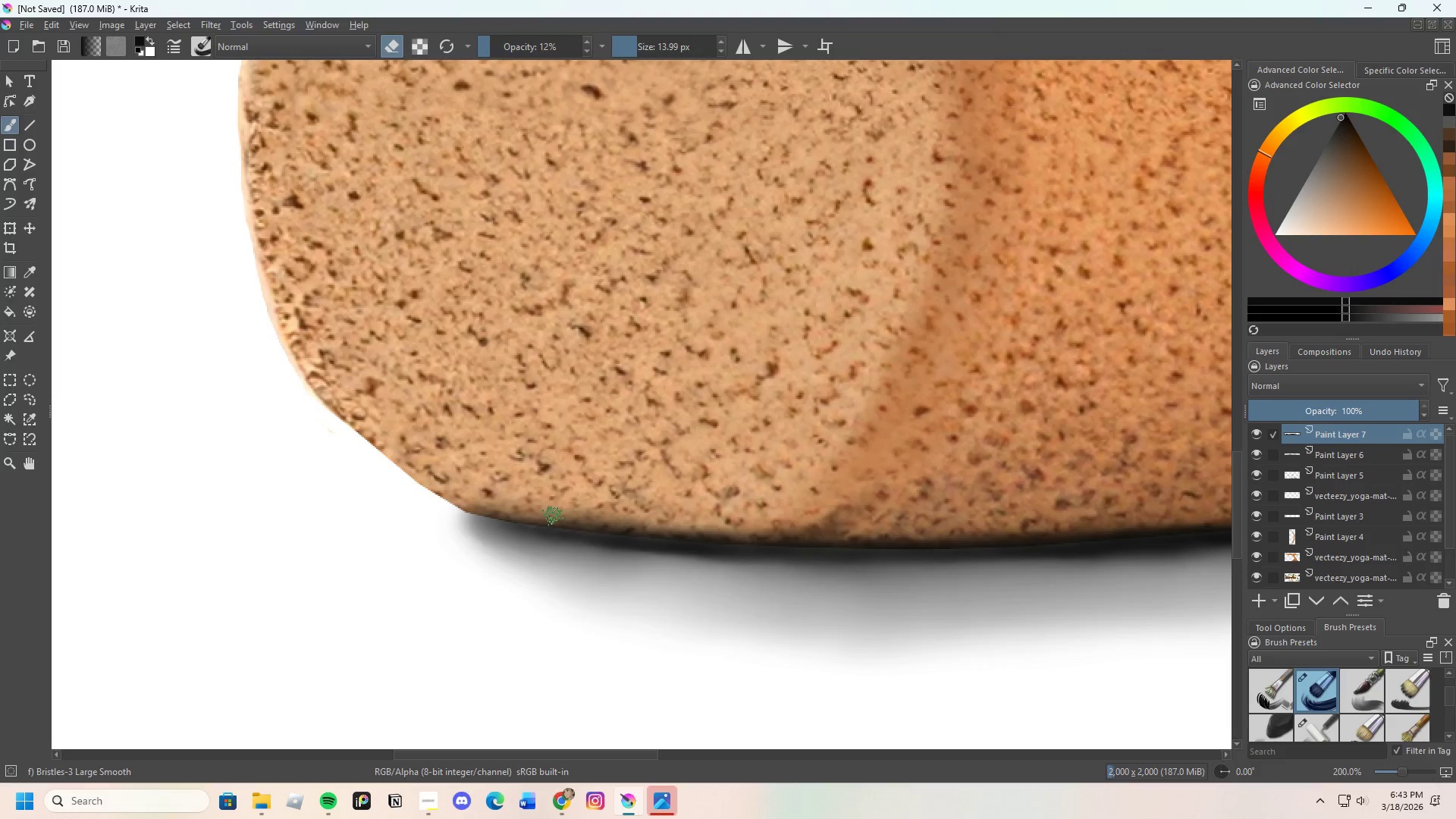 
left_click_drag(start_coordinate=[542, 515], to_coordinate=[645, 524])
 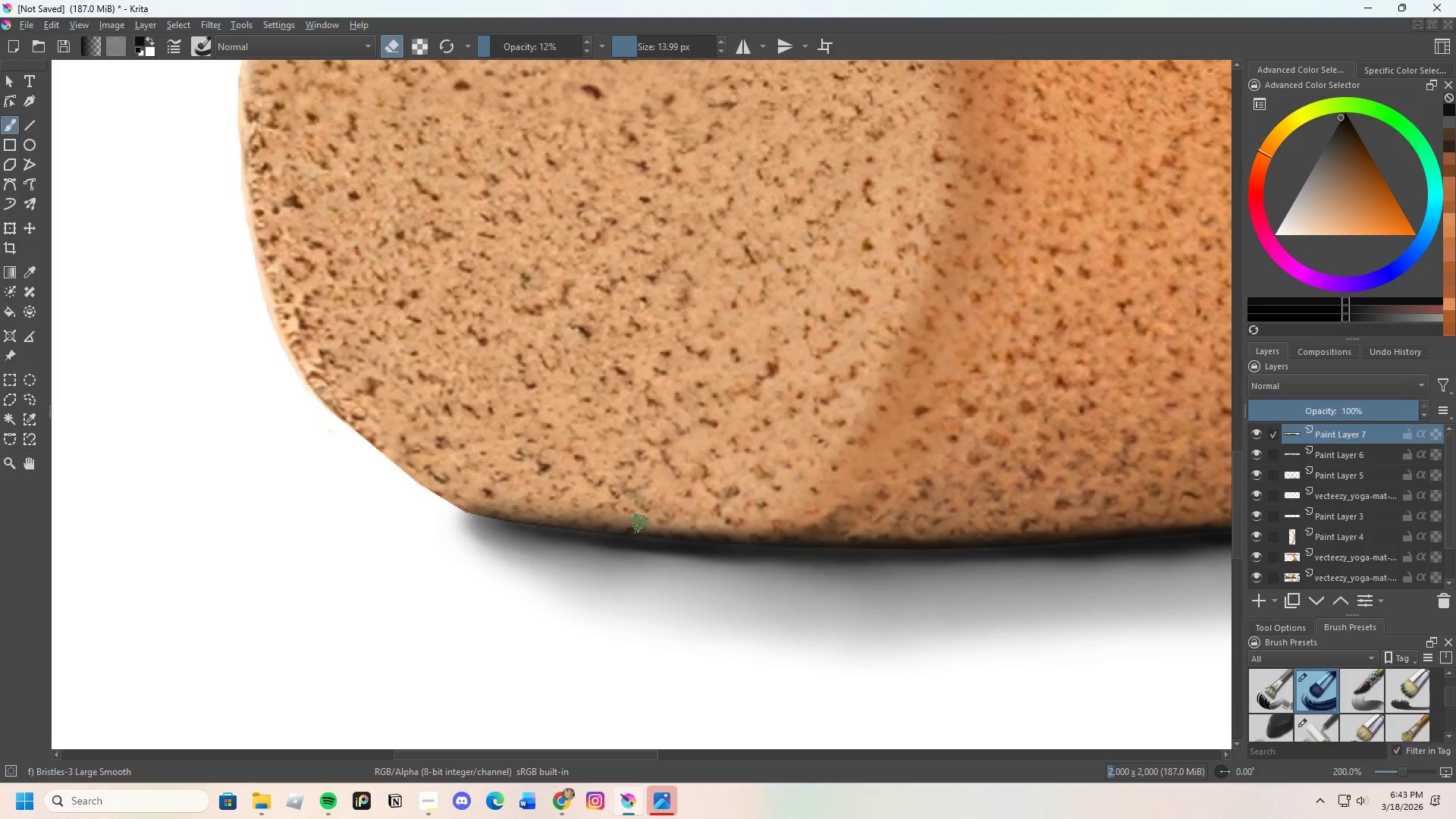 
left_click_drag(start_coordinate=[605, 523], to_coordinate=[693, 530])
 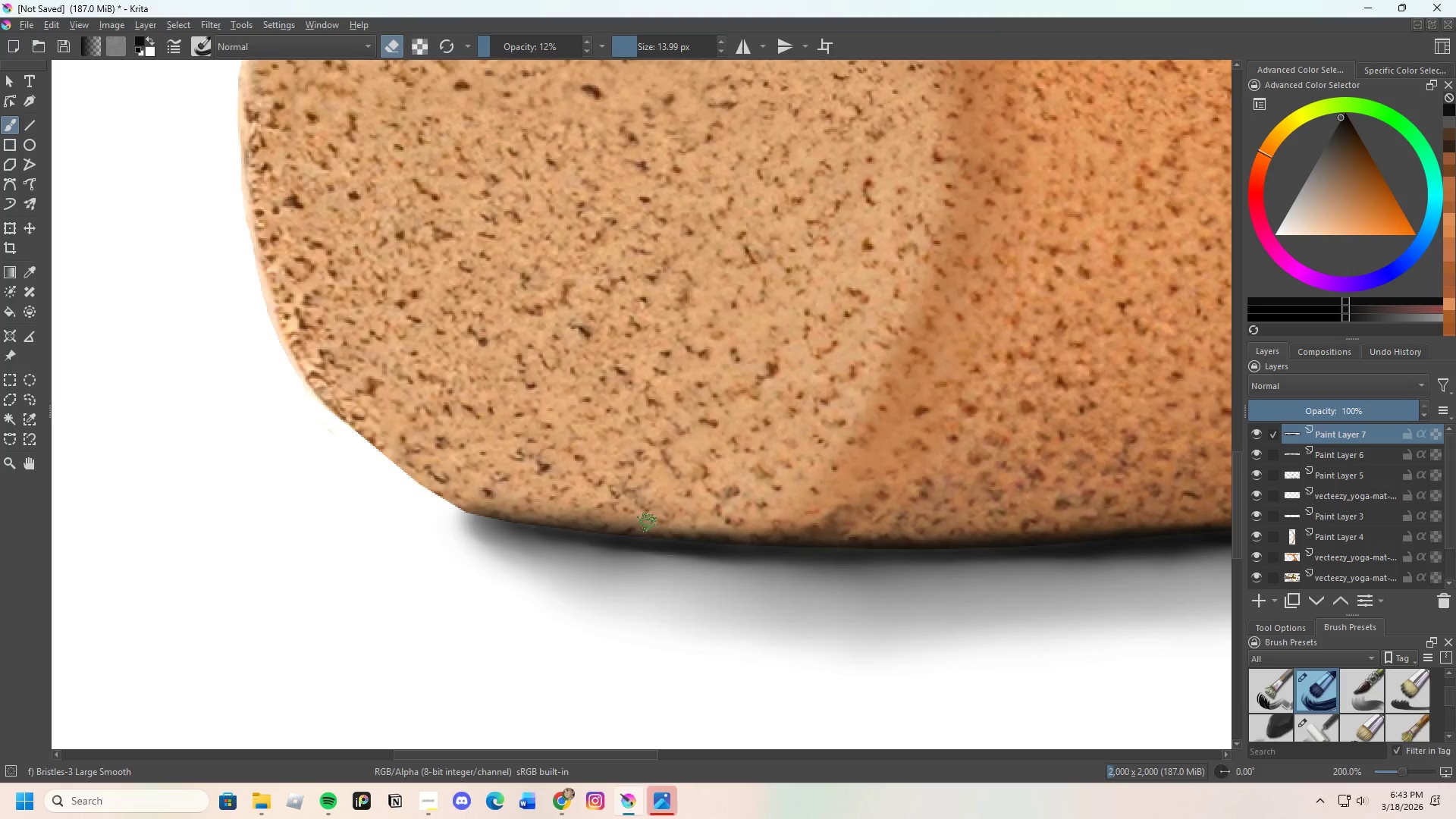 
left_click_drag(start_coordinate=[648, 522], to_coordinate=[718, 529])
 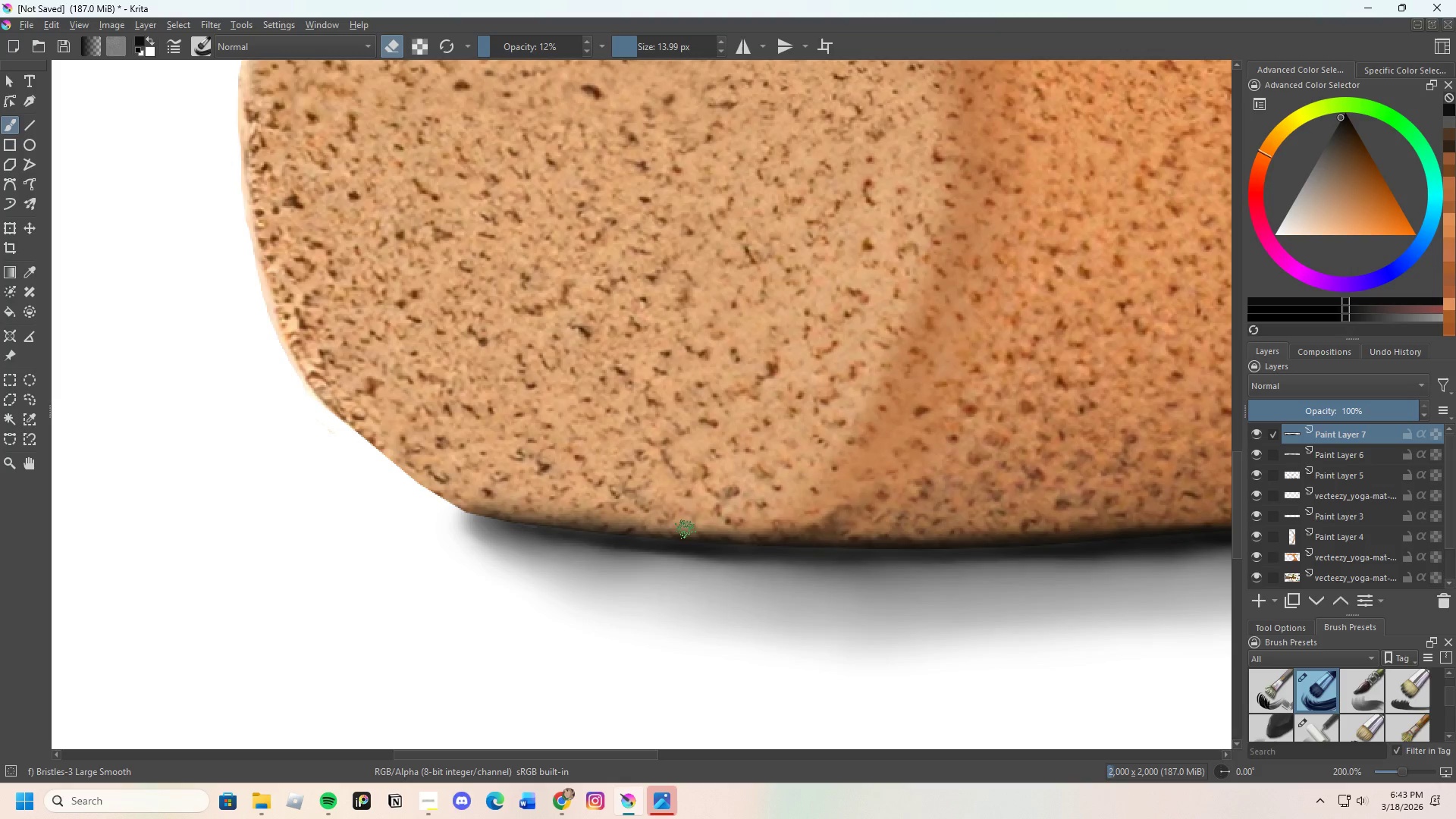 
left_click_drag(start_coordinate=[686, 529], to_coordinate=[802, 529])
 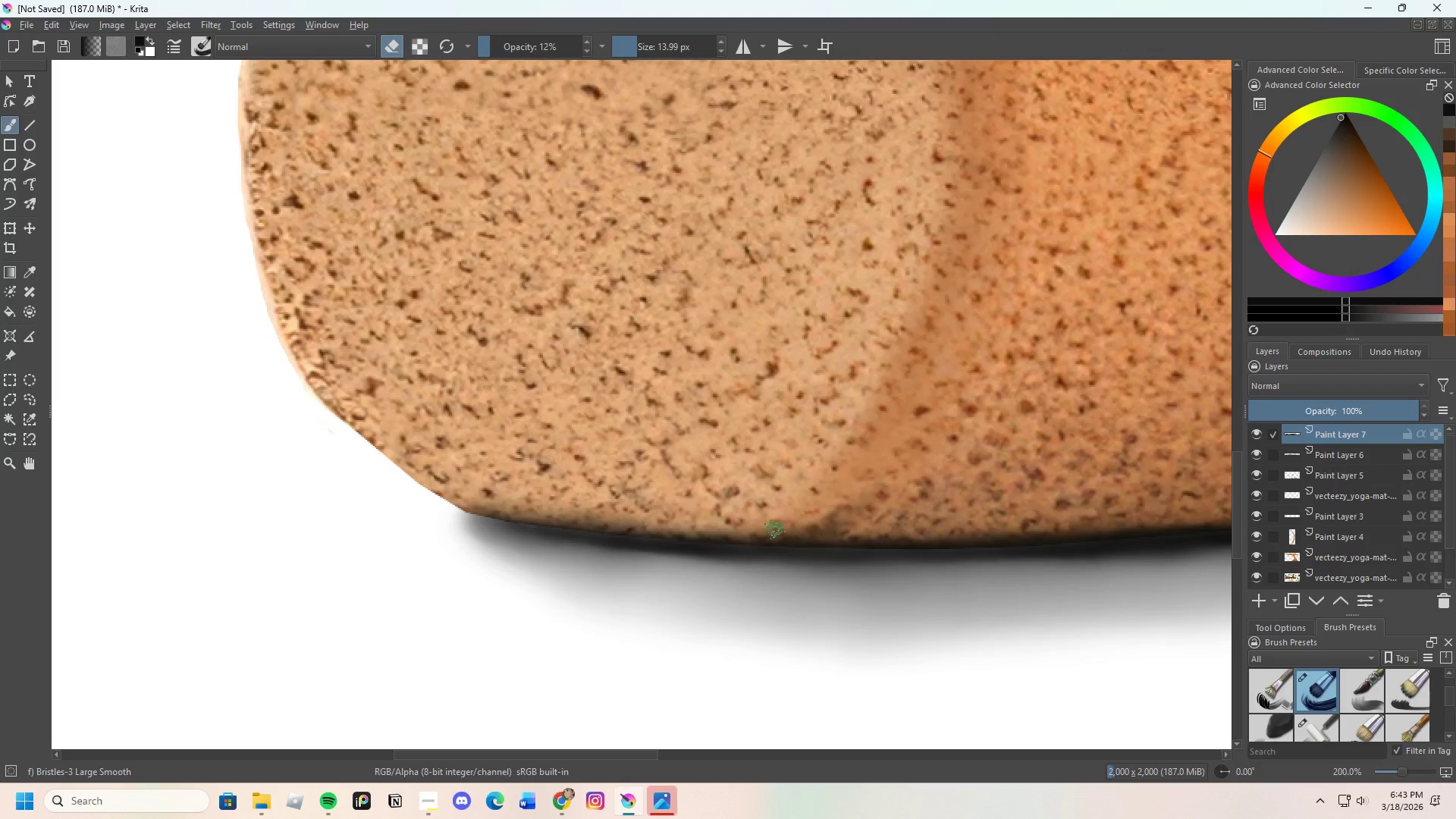 
left_click_drag(start_coordinate=[774, 529], to_coordinate=[806, 520])
 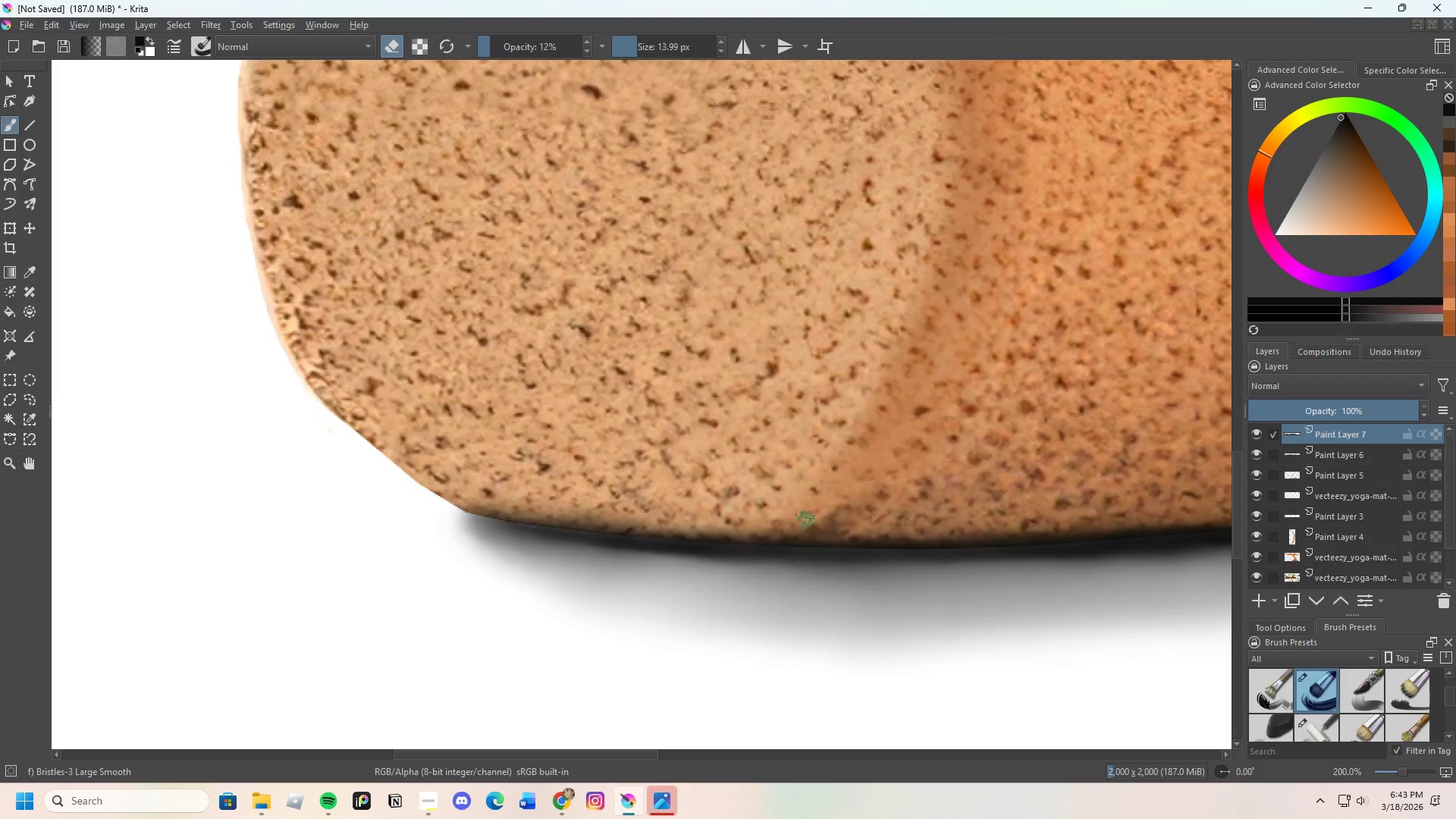 
left_click_drag(start_coordinate=[777, 526], to_coordinate=[494, 504])
 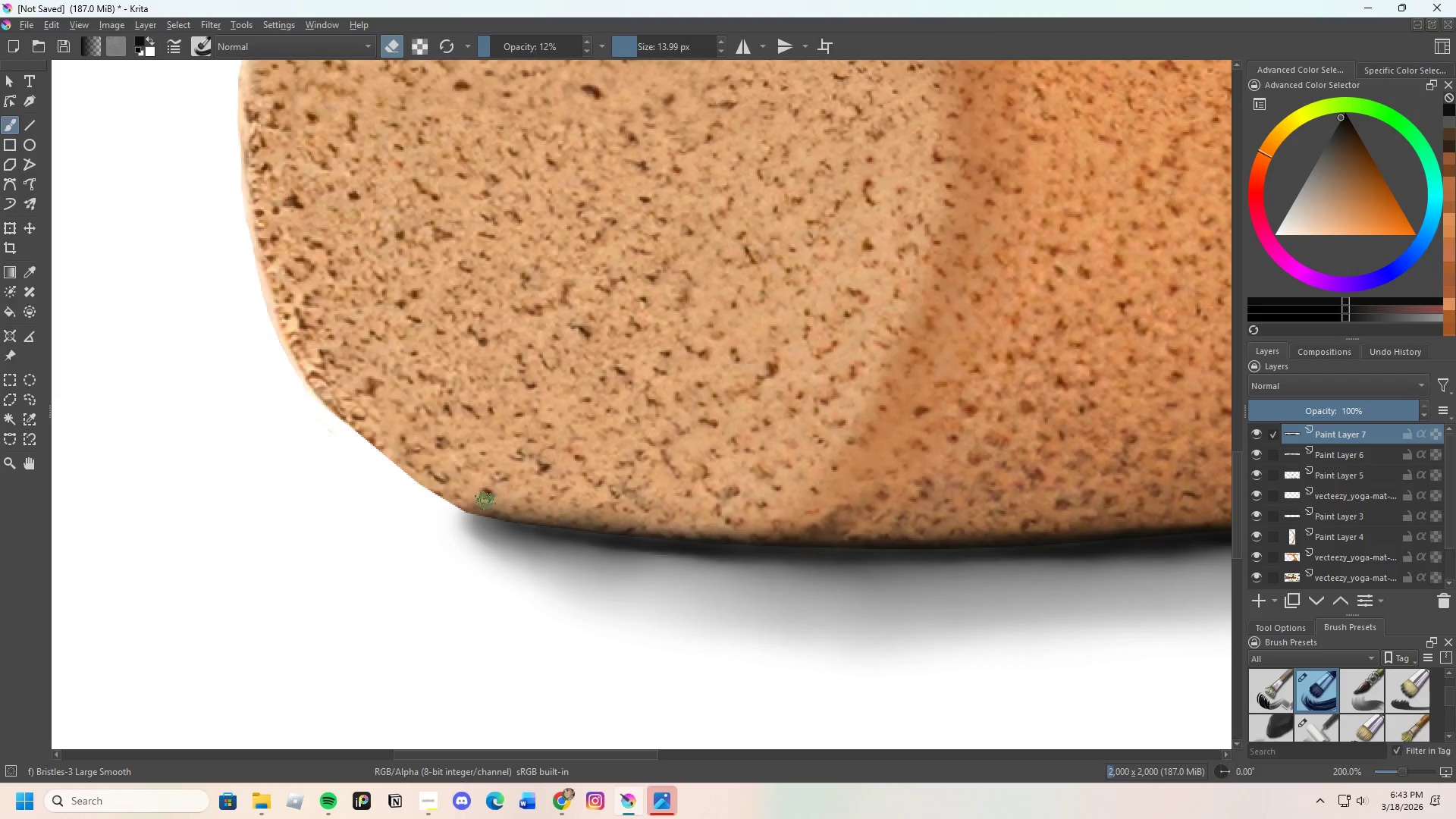 
left_click_drag(start_coordinate=[476, 501], to_coordinate=[542, 516])
 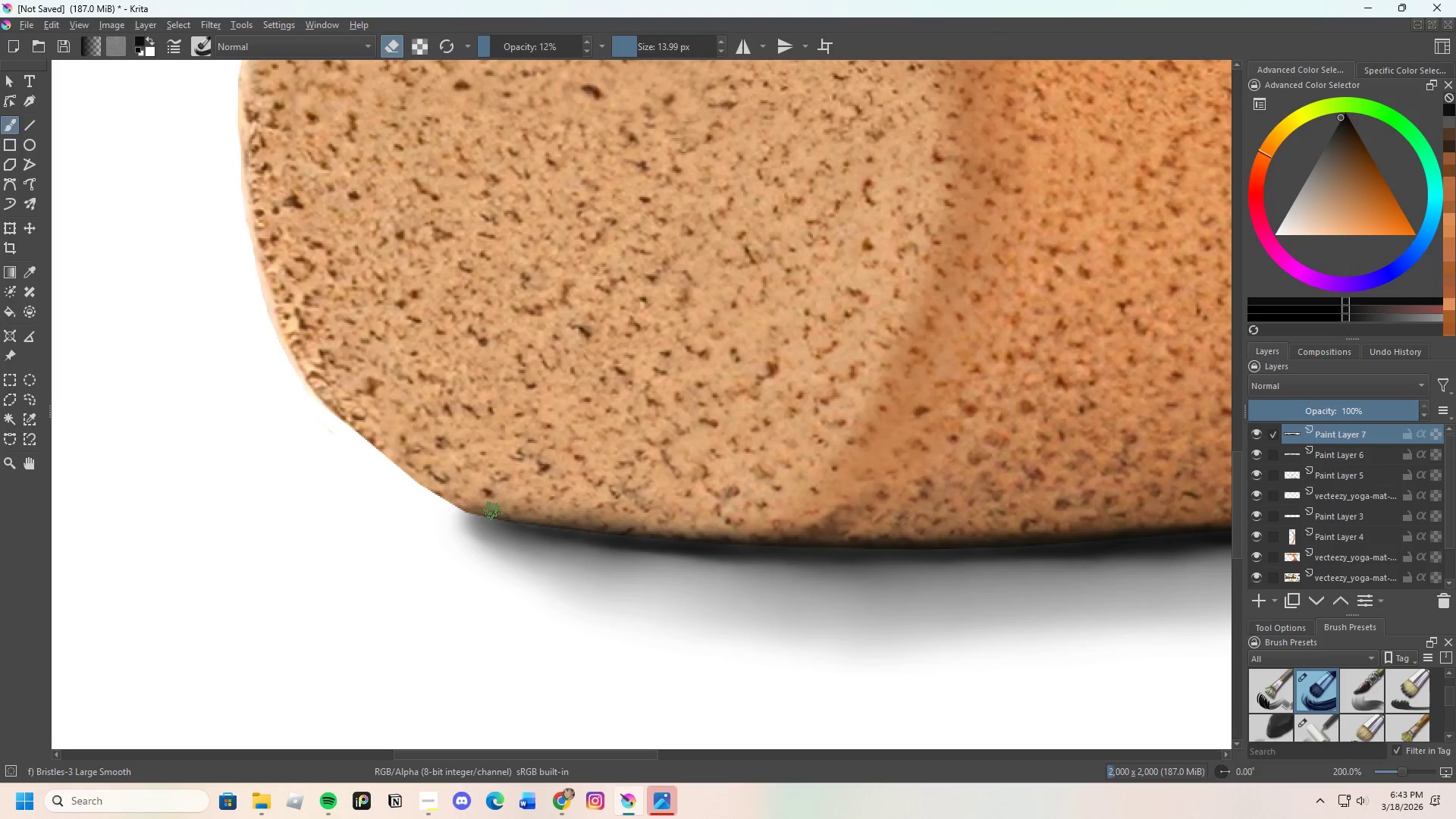 
left_click_drag(start_coordinate=[489, 510], to_coordinate=[520, 510])
 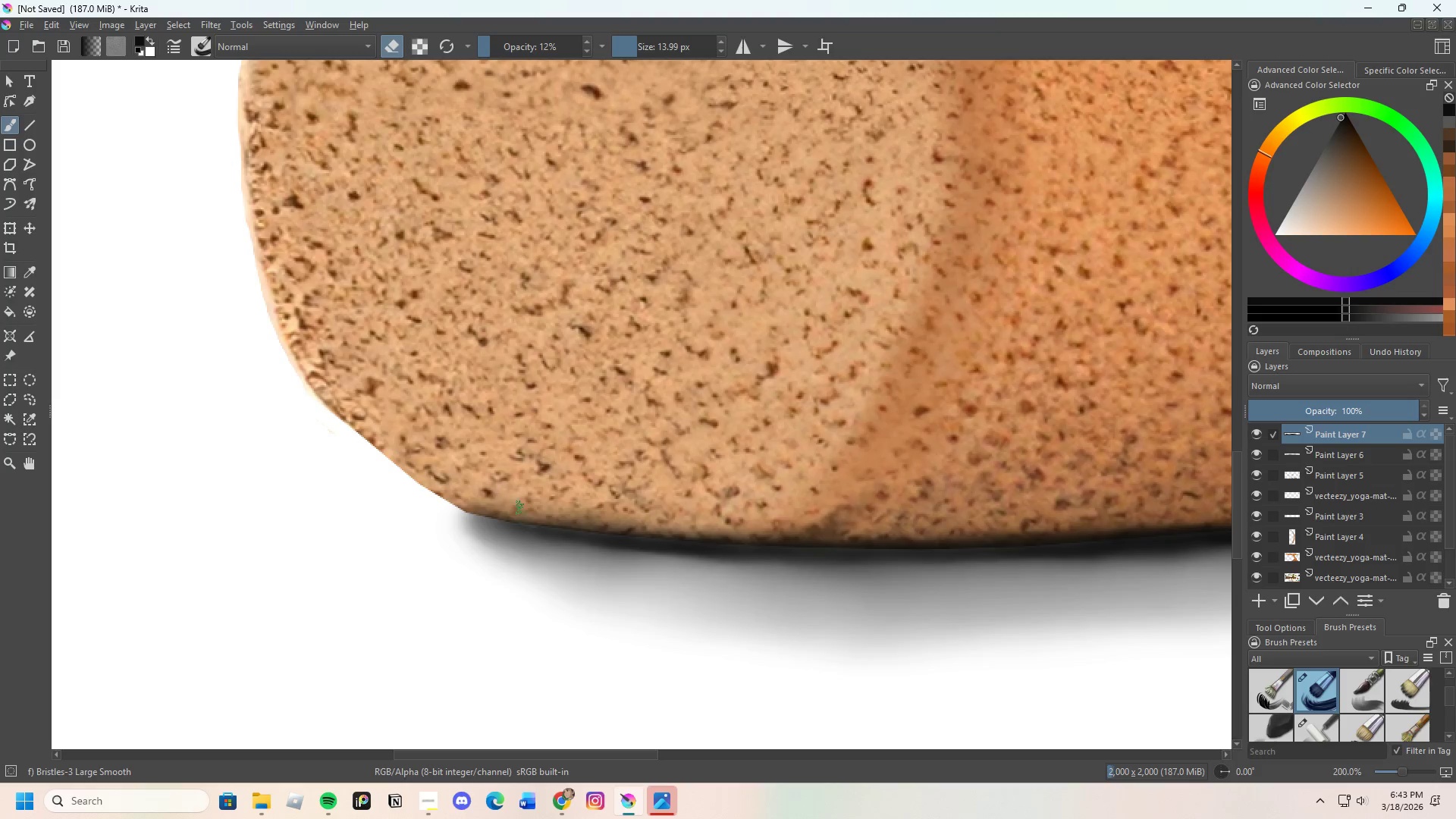 
left_click_drag(start_coordinate=[488, 507], to_coordinate=[537, 510])
 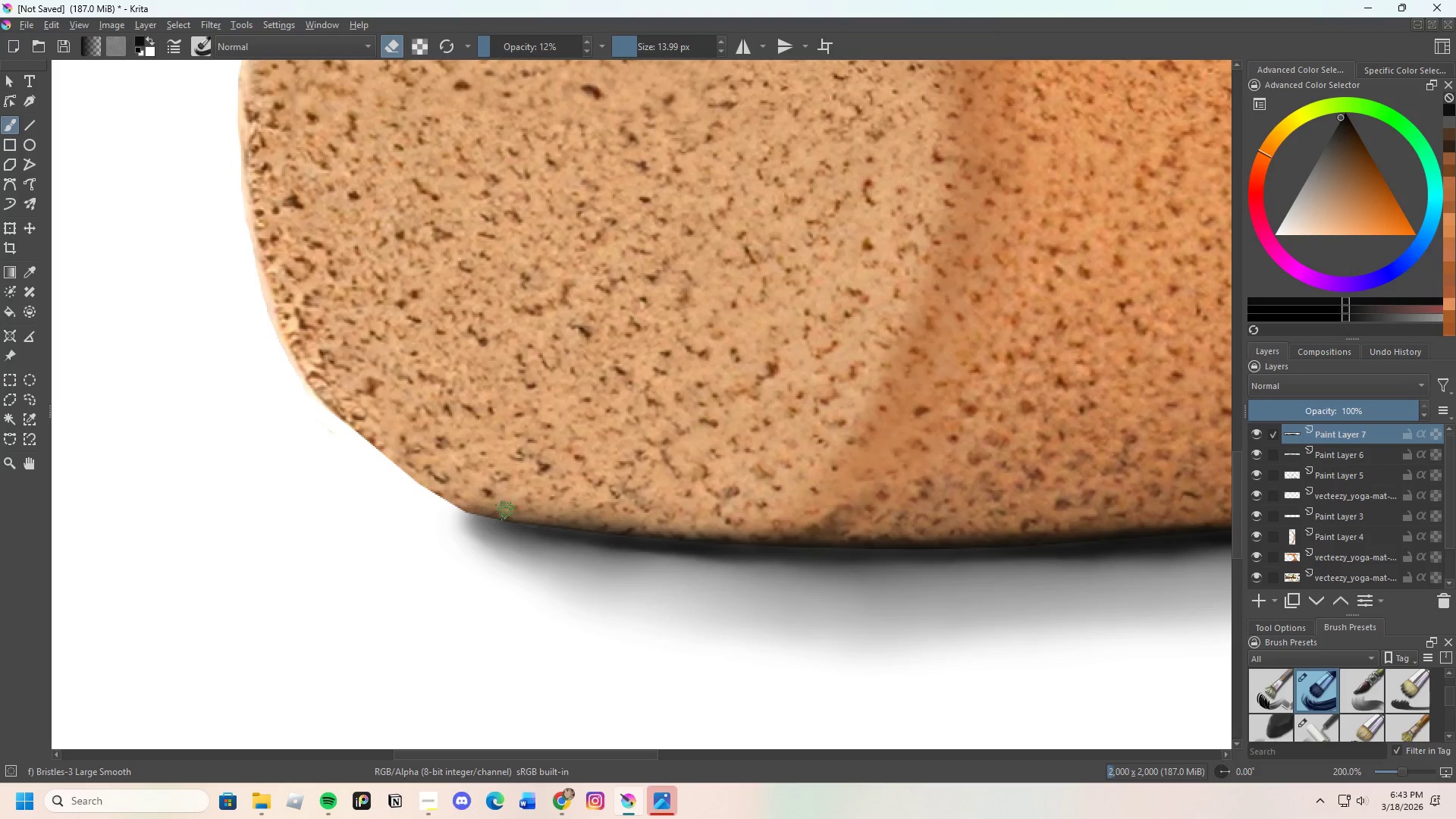 
left_click_drag(start_coordinate=[506, 510], to_coordinate=[579, 510])
 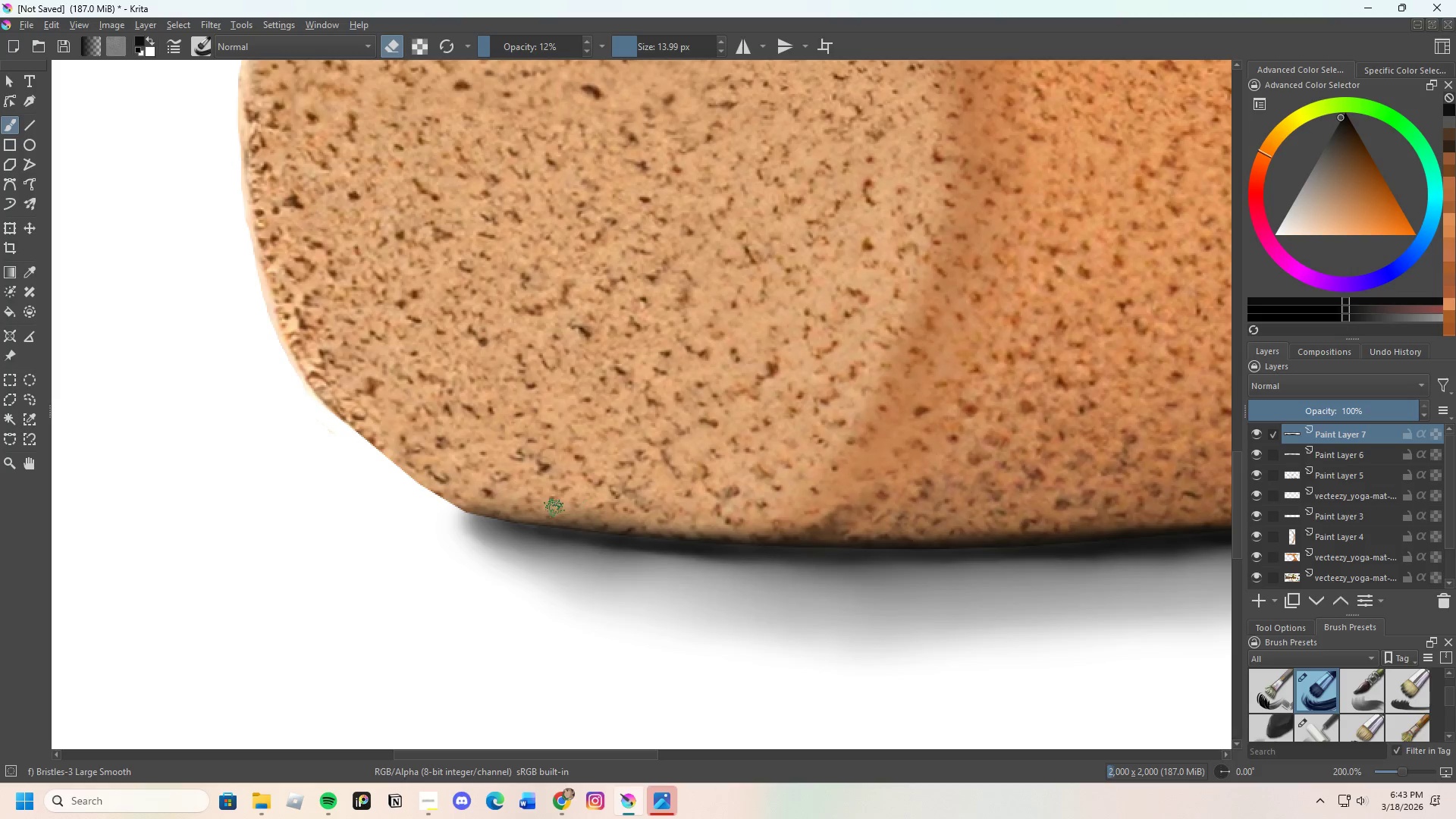 
left_click_drag(start_coordinate=[554, 508], to_coordinate=[613, 514])
 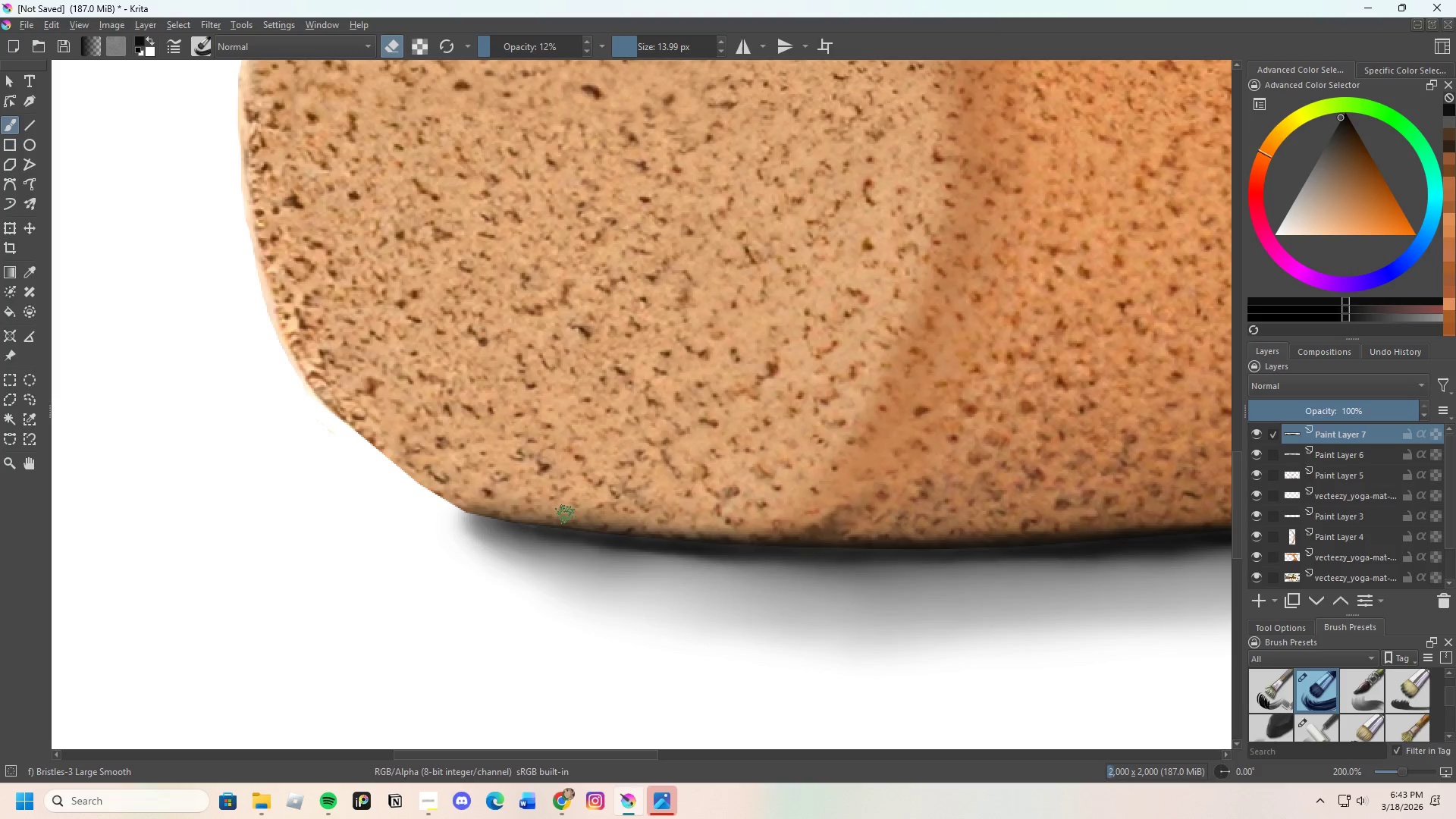 
left_click_drag(start_coordinate=[565, 514], to_coordinate=[493, 506])
 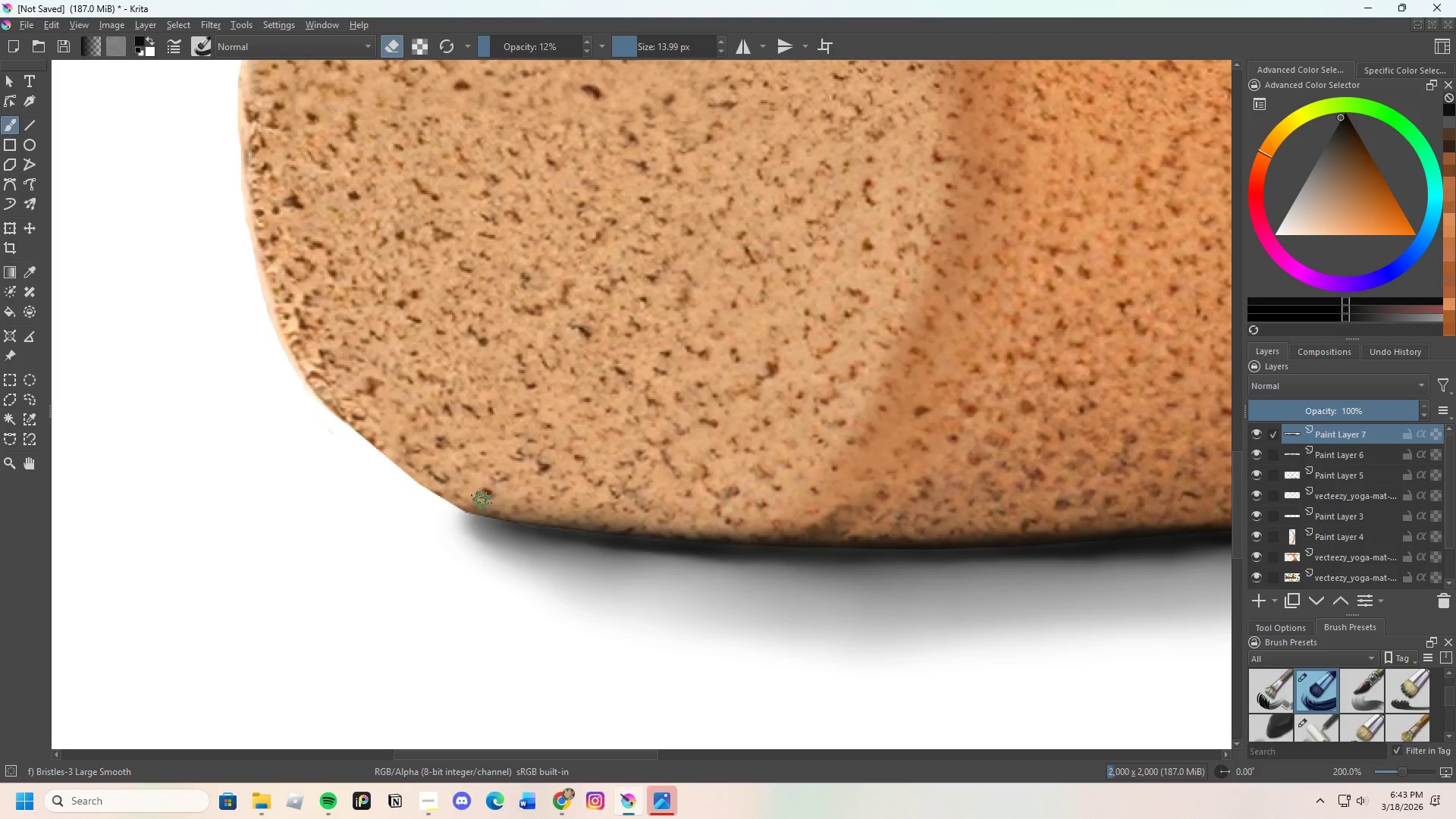 
left_click_drag(start_coordinate=[482, 500], to_coordinate=[436, 497])
 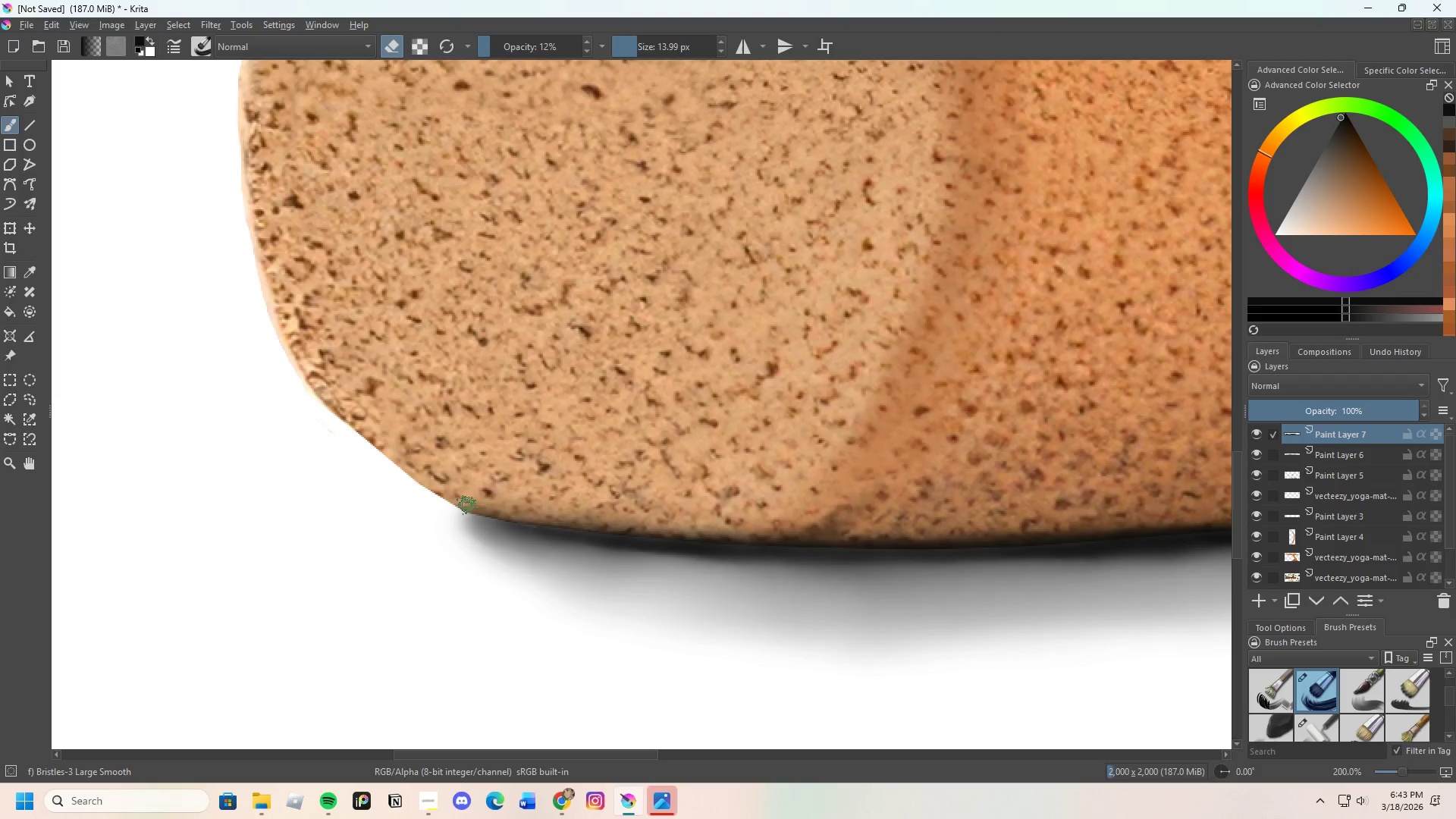 
left_click_drag(start_coordinate=[488, 510], to_coordinate=[552, 520])
 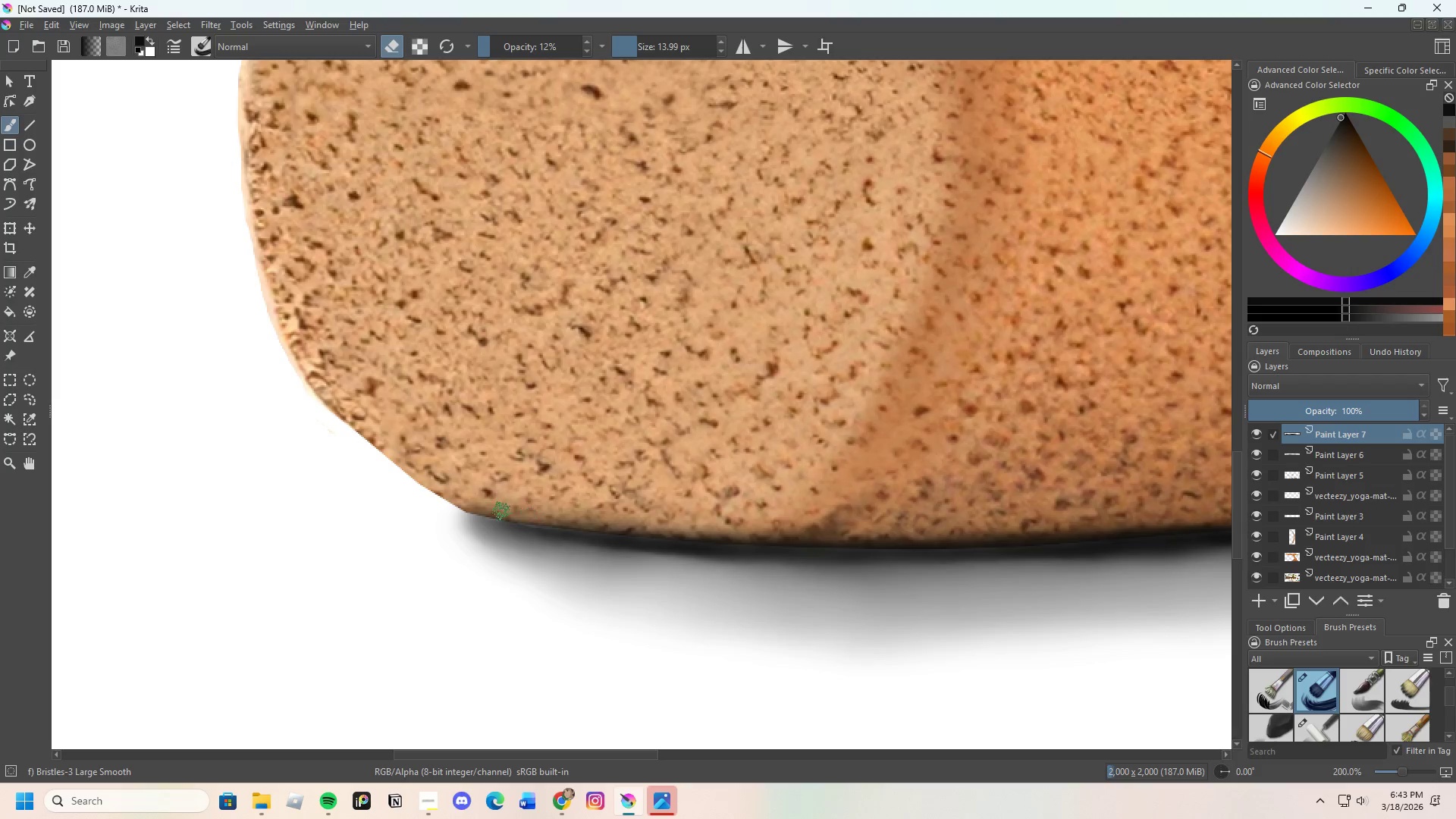 
left_click_drag(start_coordinate=[501, 511], to_coordinate=[731, 519])
 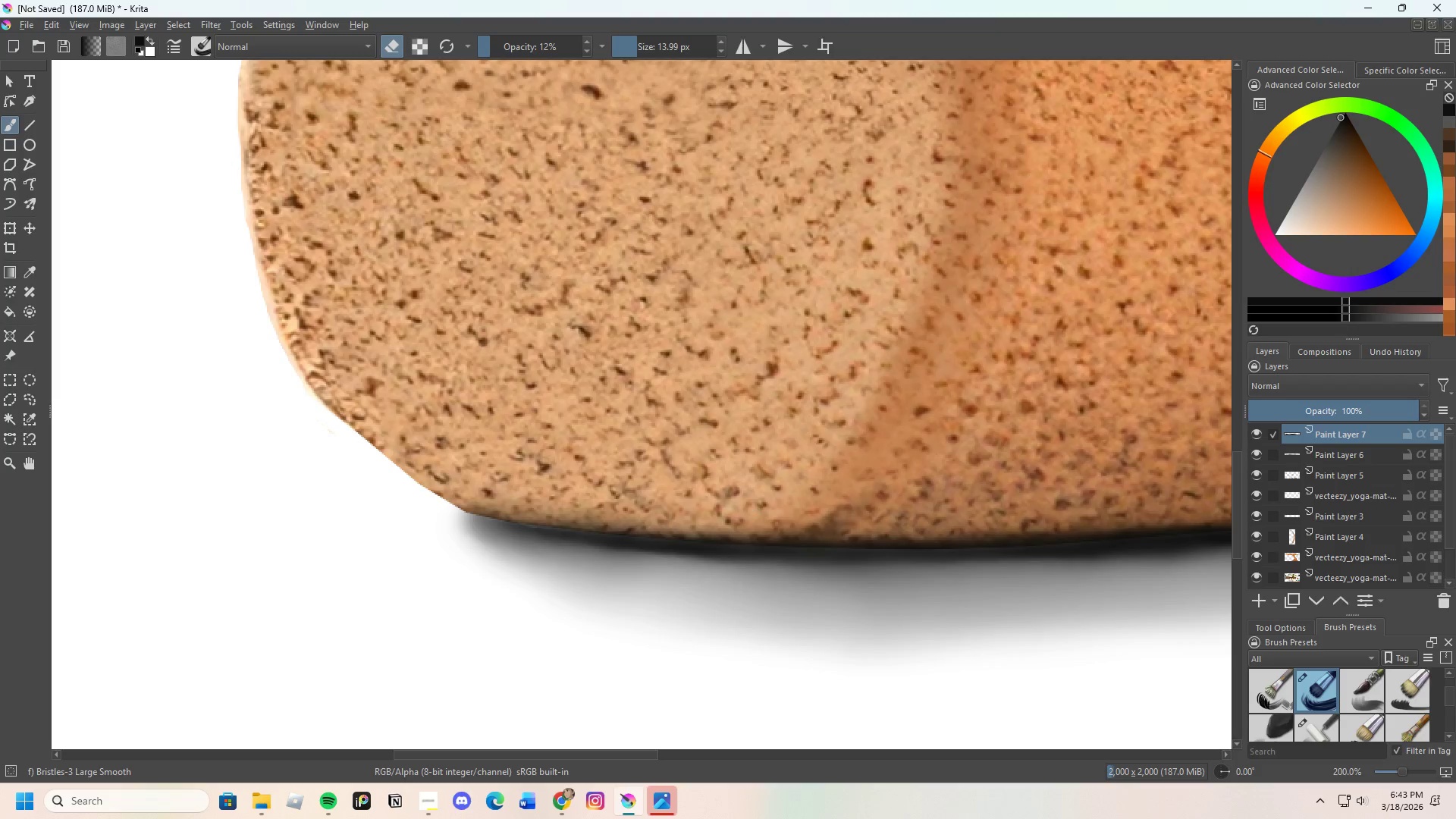 
scroll: coordinate [552, 596], scroll_direction: down, amount: 4.0
 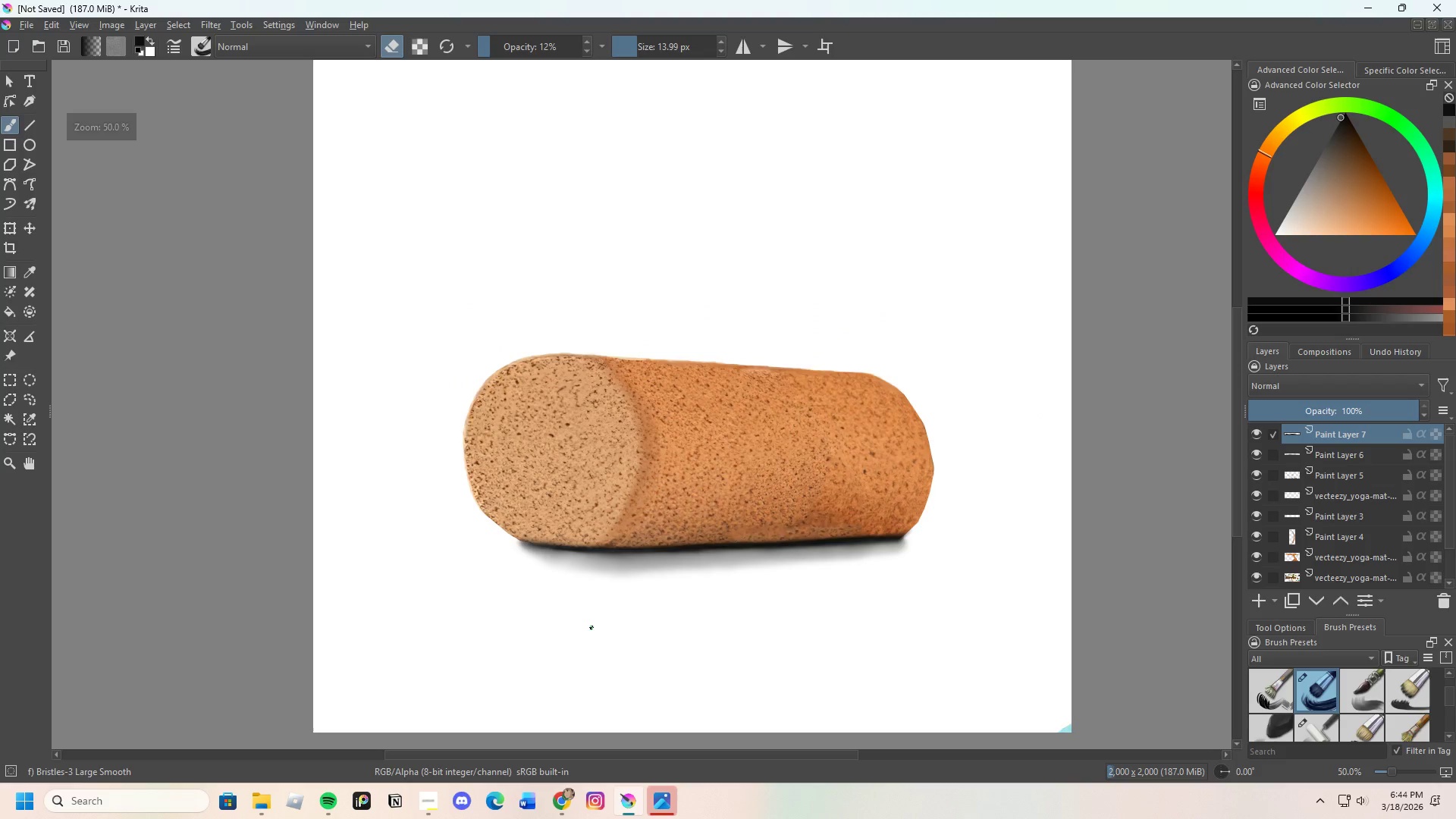 
scroll: coordinate [637, 513], scroll_direction: up, amount: 5.0
 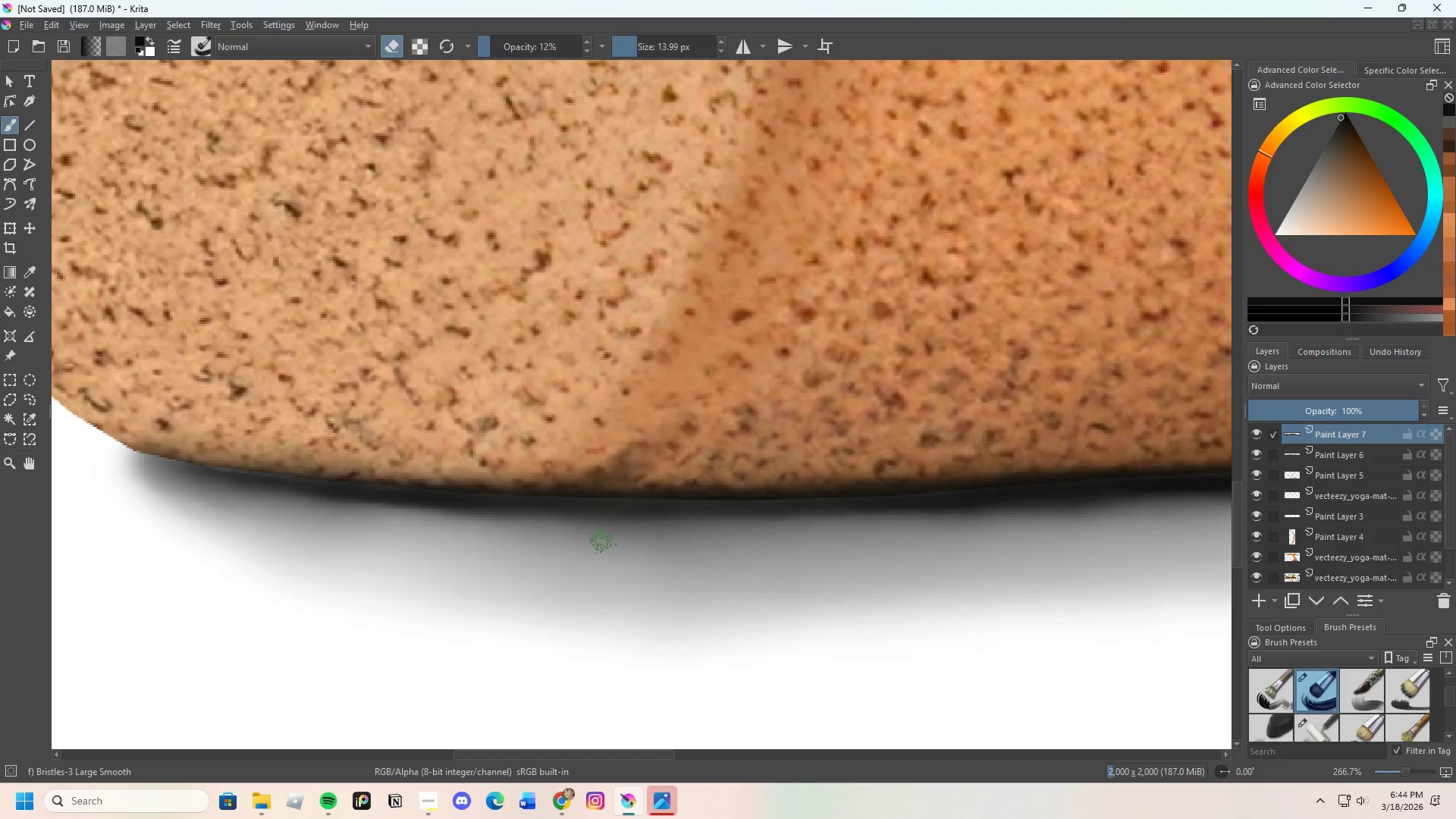 
hold_key(key=ControlLeft, duration=0.78)
 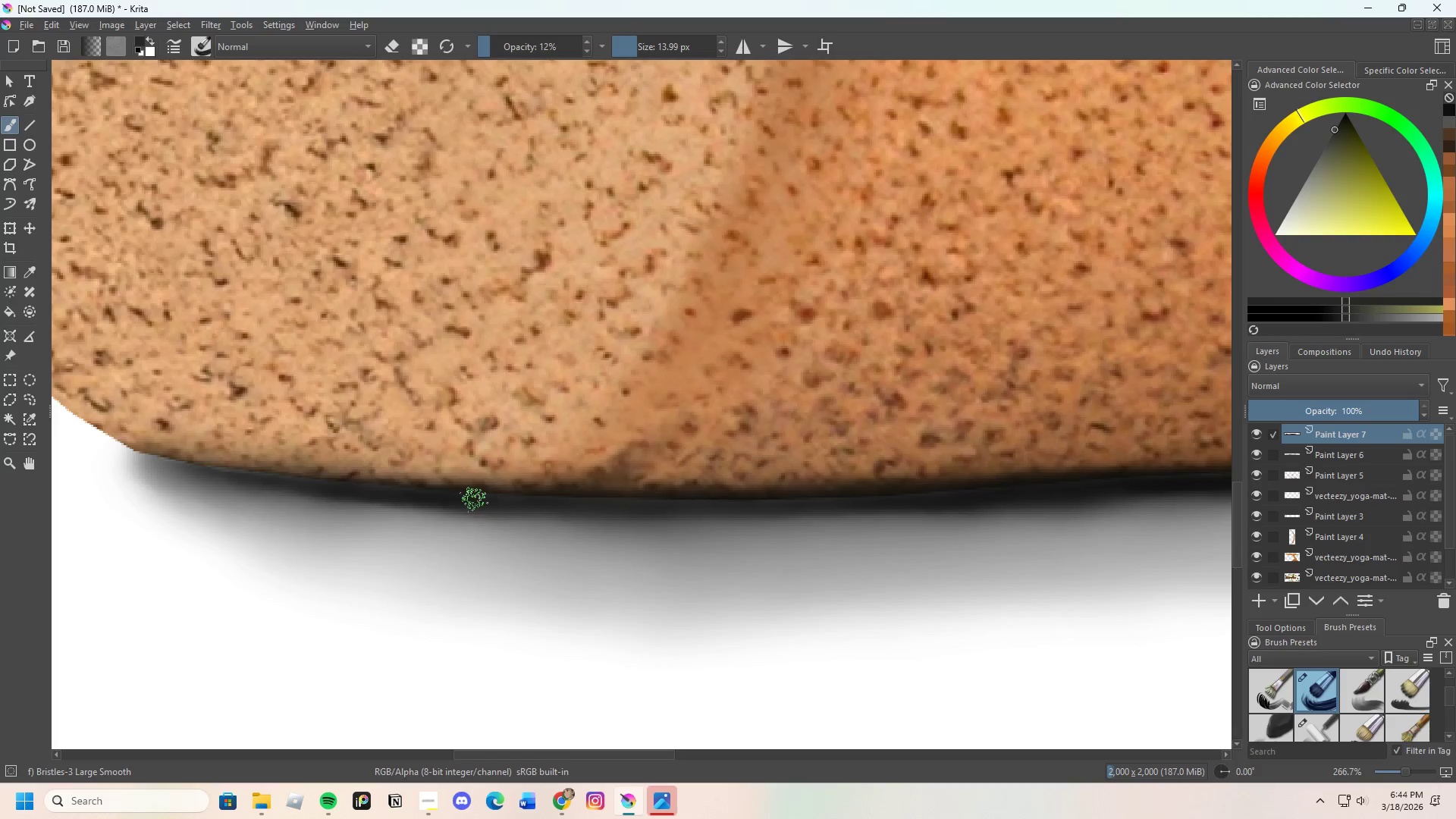 
left_click_drag(start_coordinate=[474, 500], to_coordinate=[519, 501])
 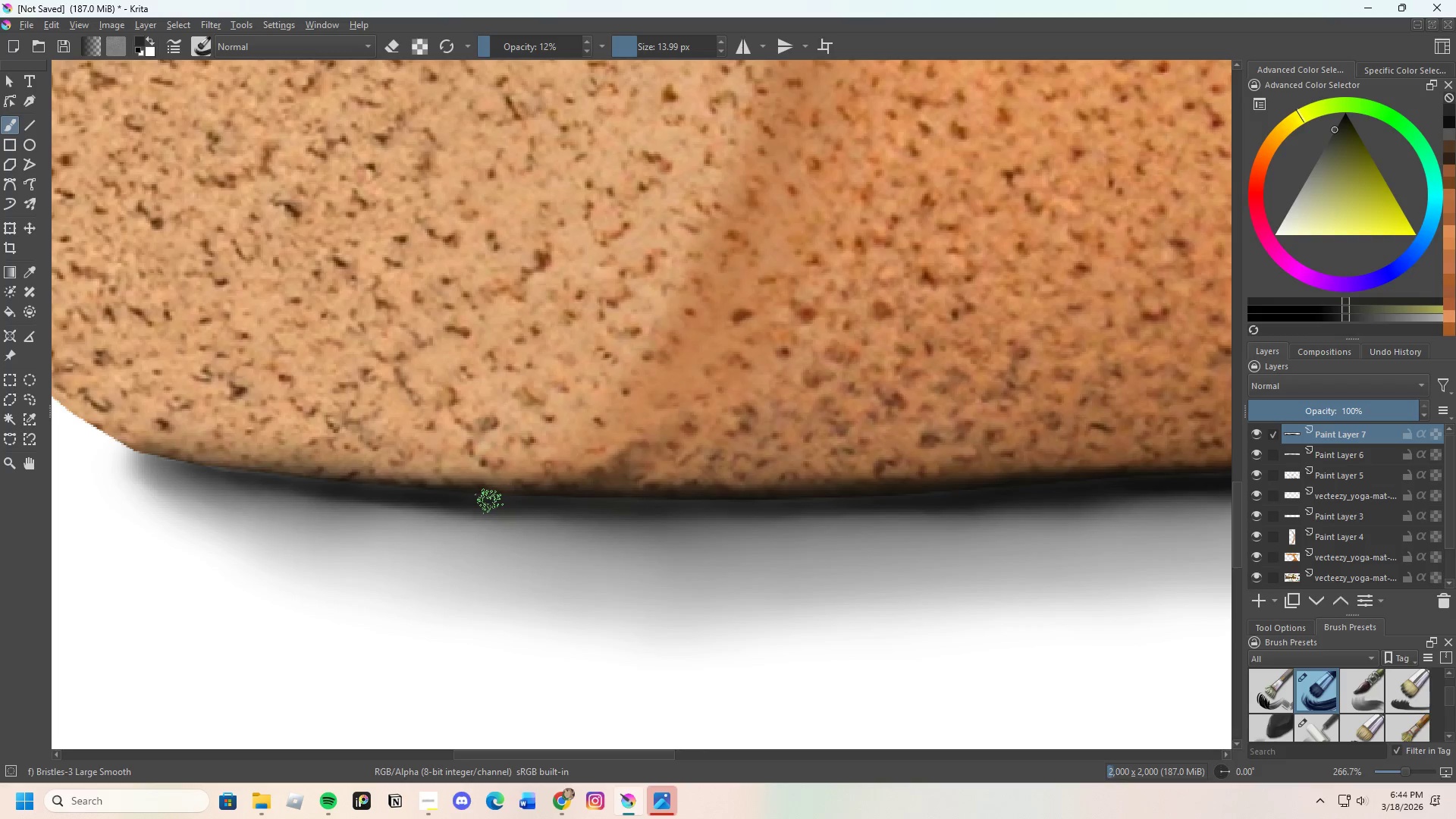 
left_click_drag(start_coordinate=[489, 501], to_coordinate=[539, 501])
 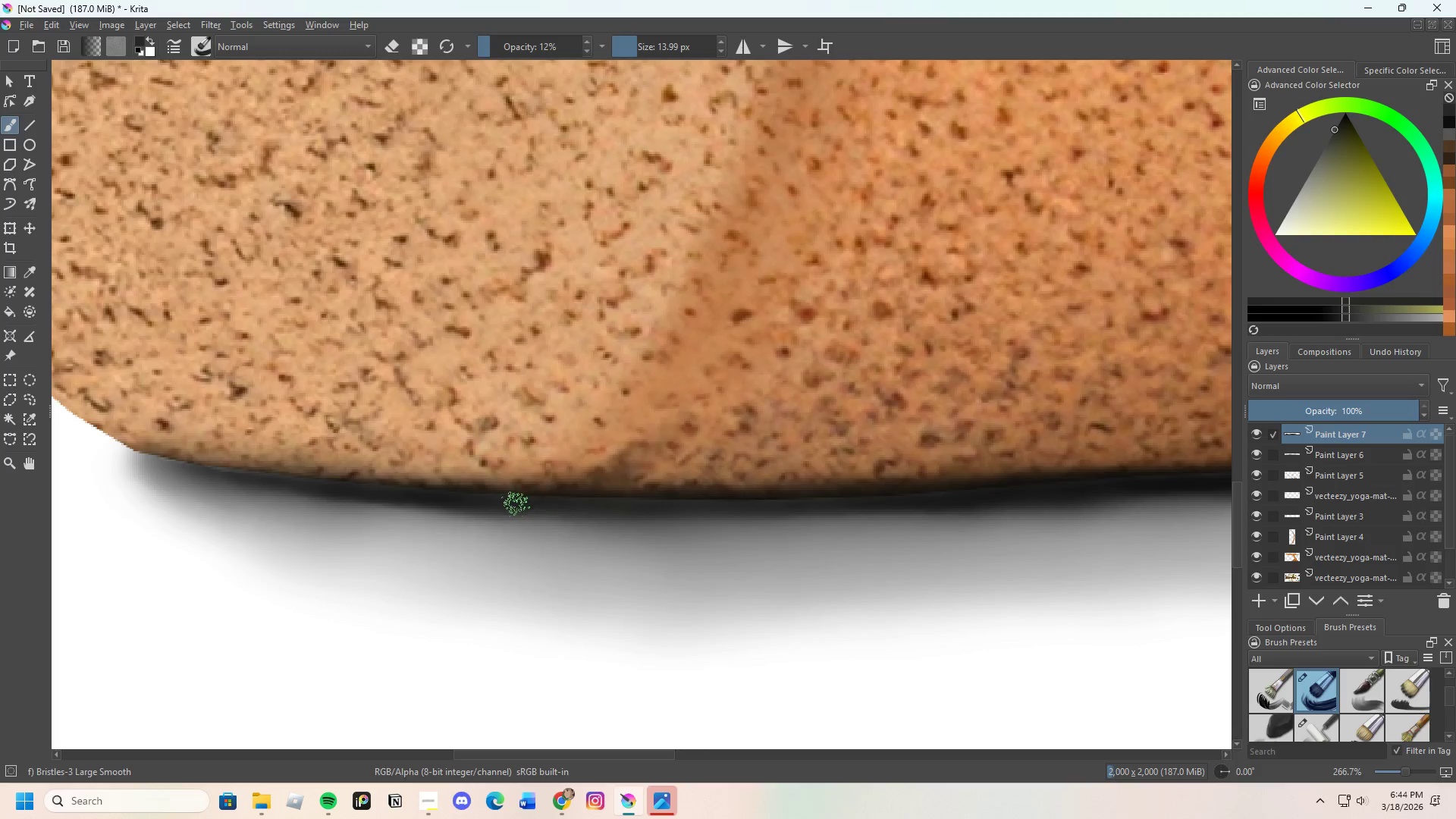 
left_click_drag(start_coordinate=[508, 504], to_coordinate=[583, 504])
 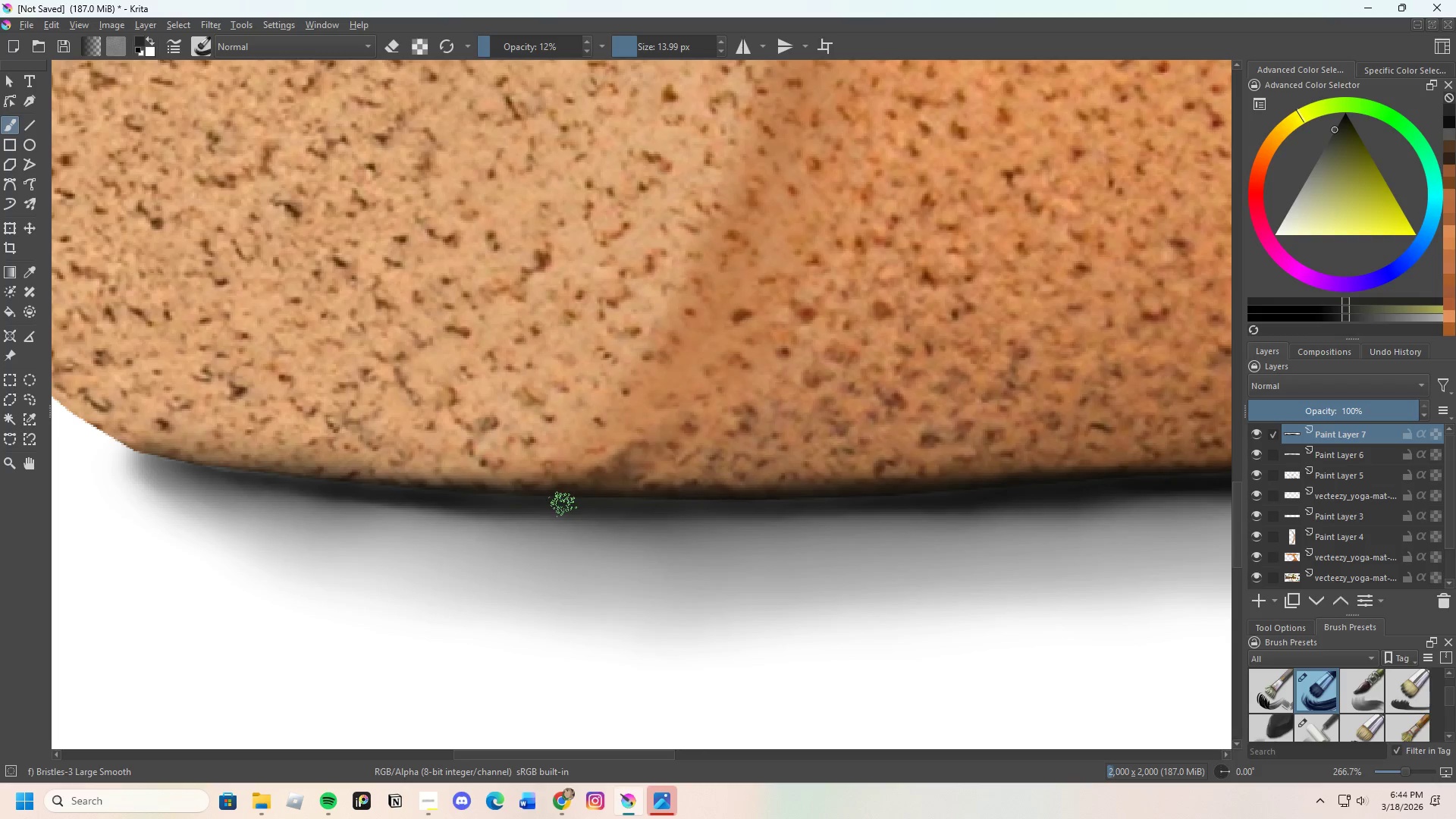 
left_click_drag(start_coordinate=[563, 504], to_coordinate=[621, 506])
 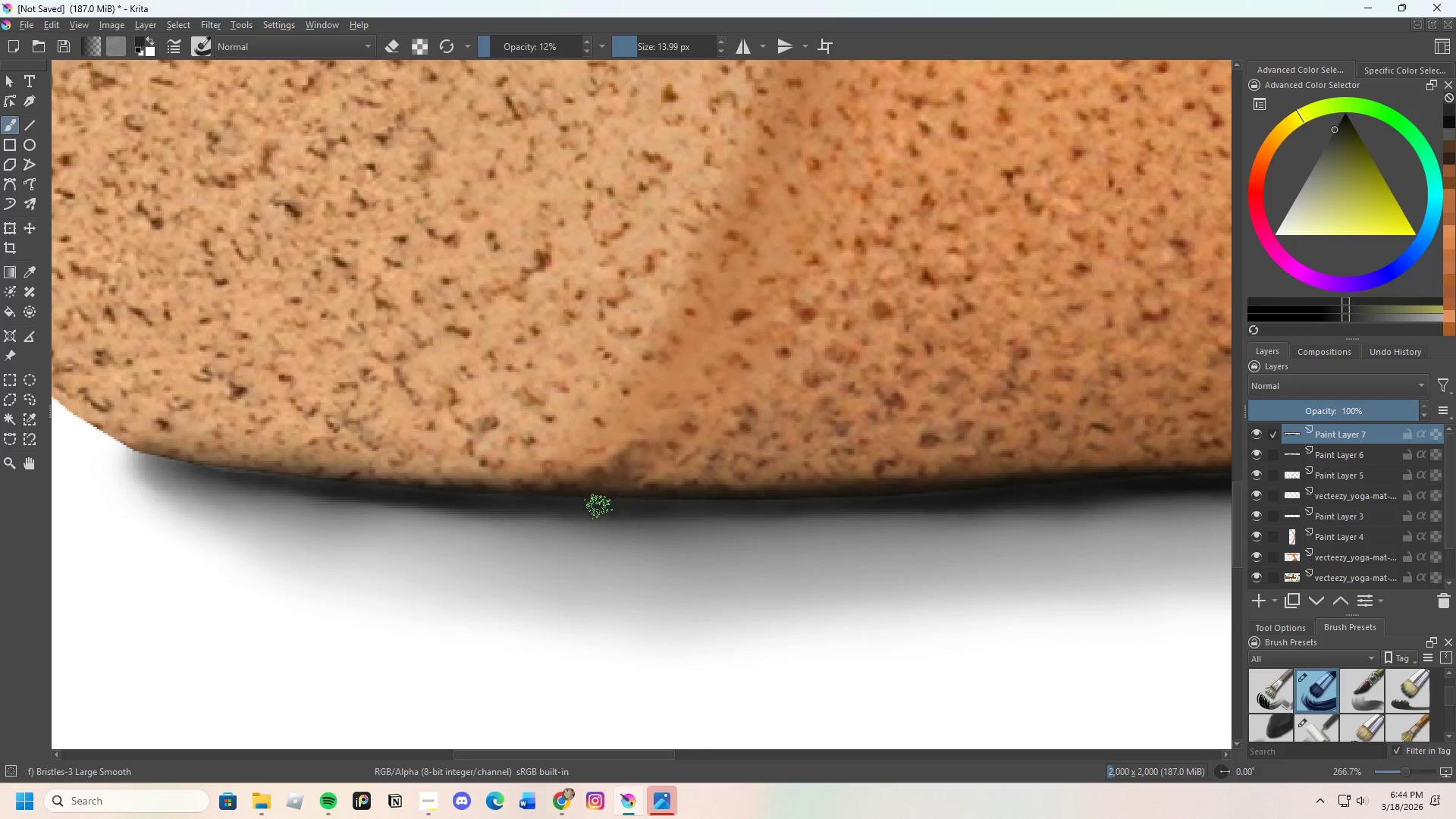 
left_click_drag(start_coordinate=[602, 507], to_coordinate=[667, 508])
 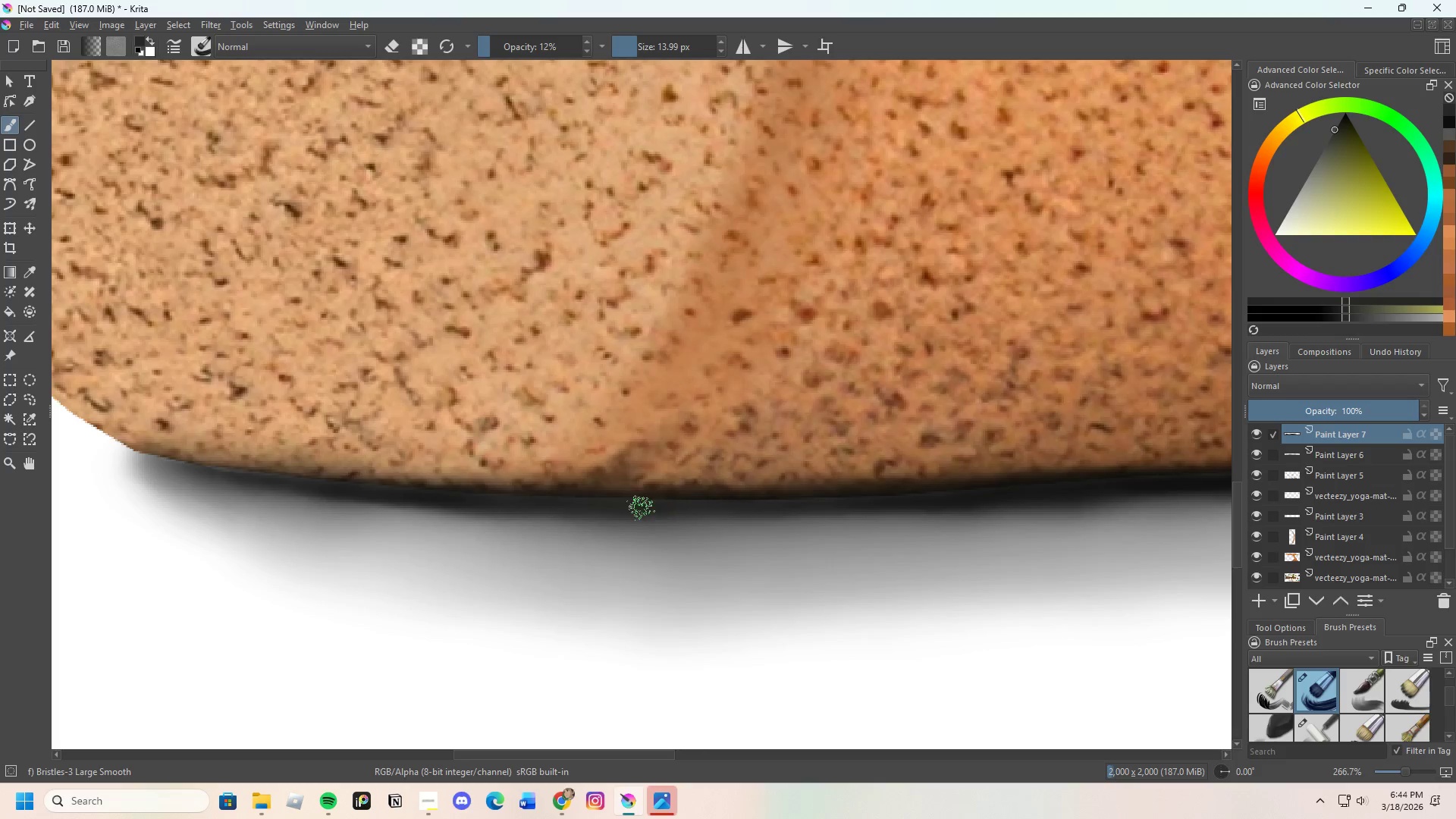 
left_click_drag(start_coordinate=[638, 508], to_coordinate=[699, 508])
 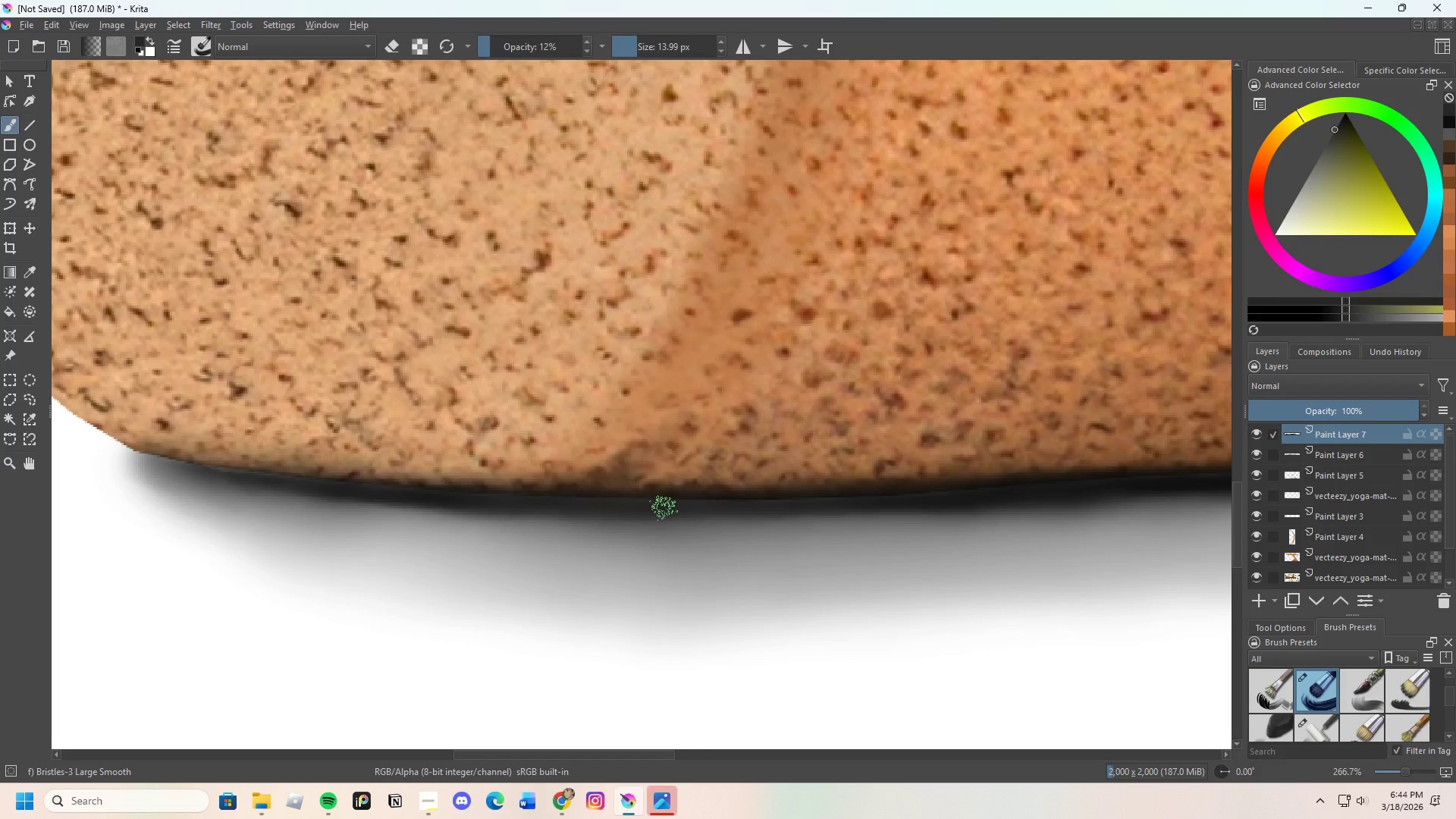 
left_click_drag(start_coordinate=[664, 508], to_coordinate=[720, 510])
 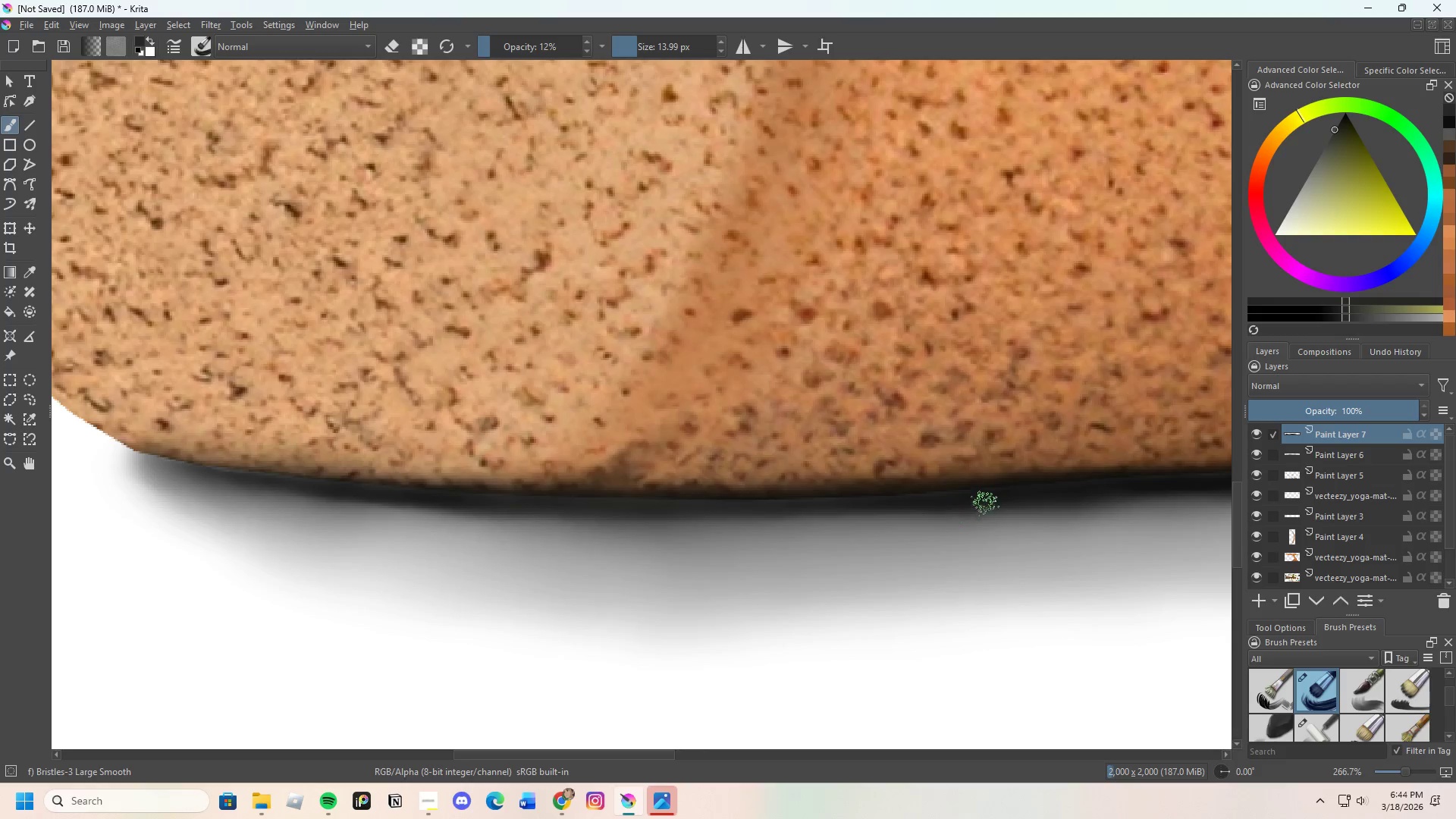 
hold_key(key=ControlLeft, duration=0.38)
left_click([1001, 497])
 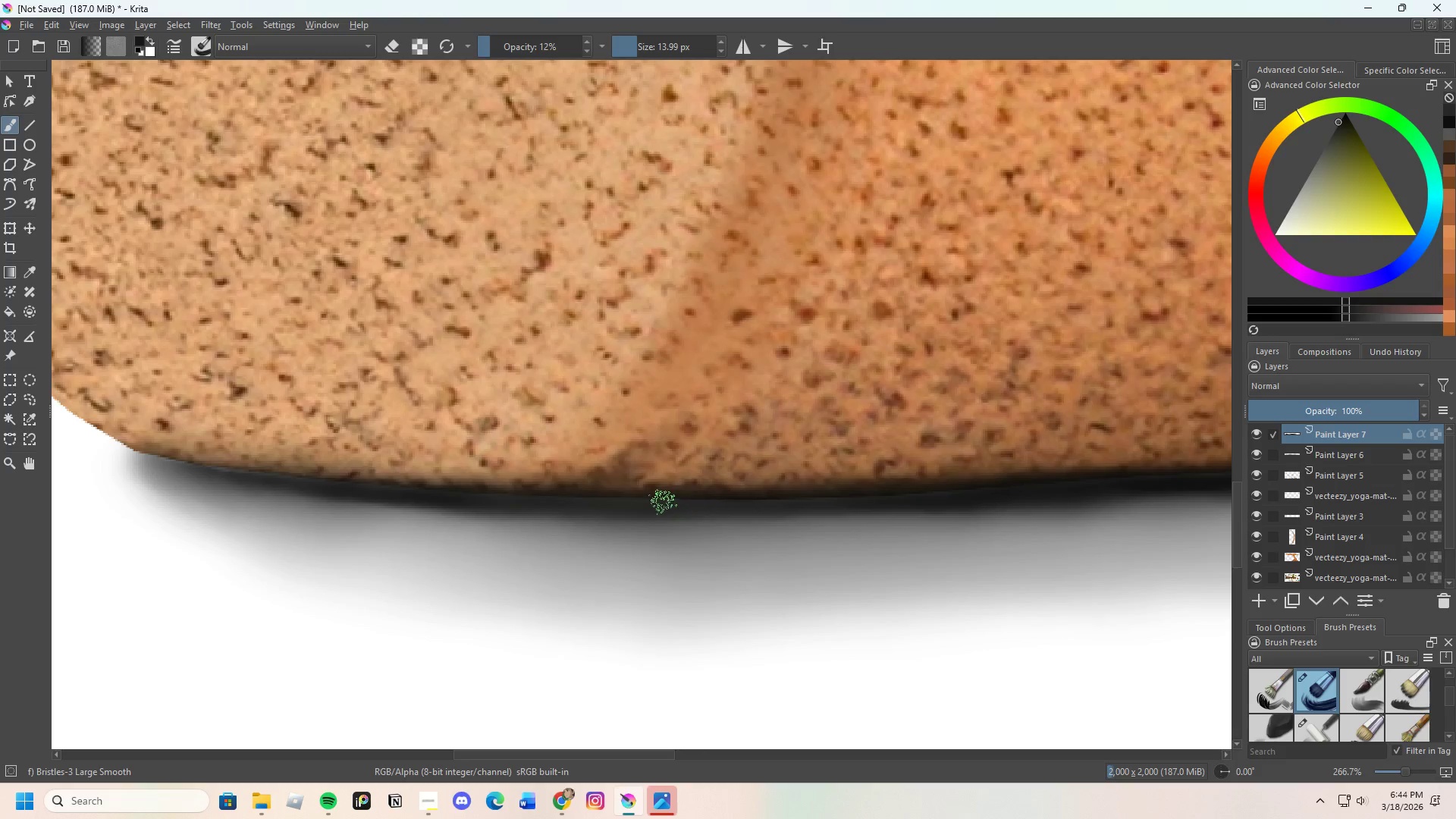 
left_click_drag(start_coordinate=[614, 505], to_coordinate=[679, 506])
 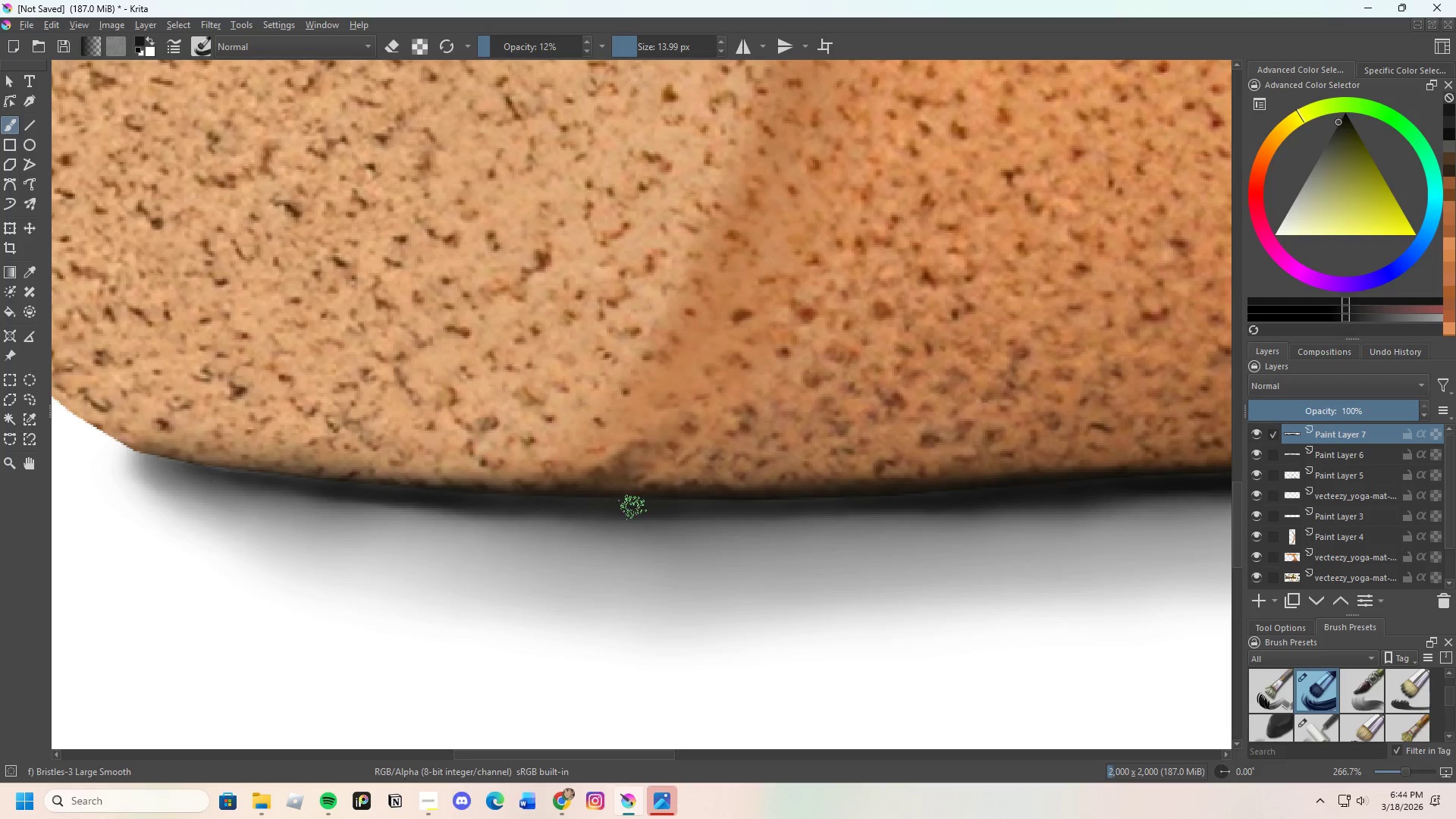 
left_click_drag(start_coordinate=[656, 507], to_coordinate=[679, 507])
 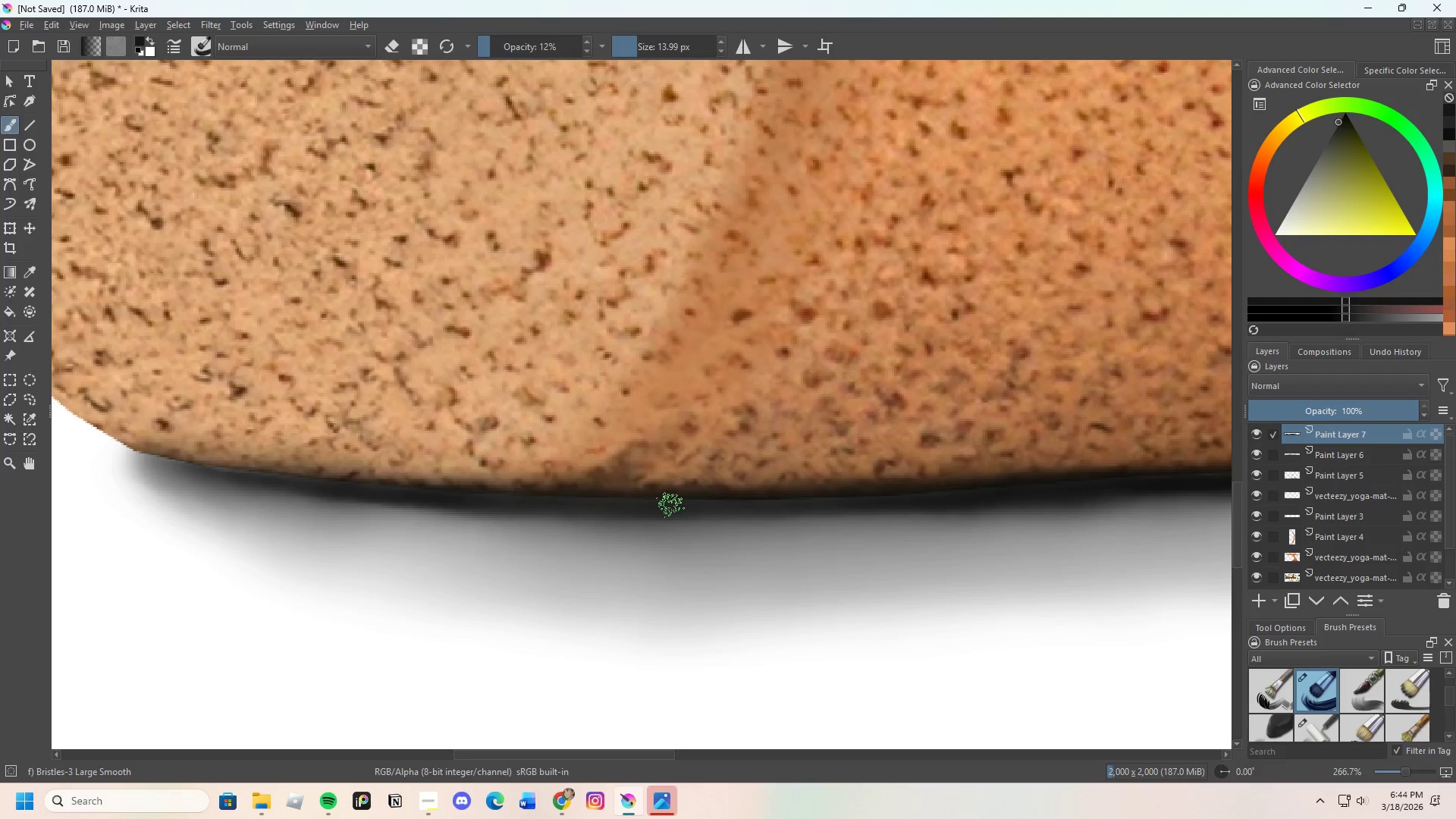 
left_click_drag(start_coordinate=[670, 505], to_coordinate=[745, 505])
 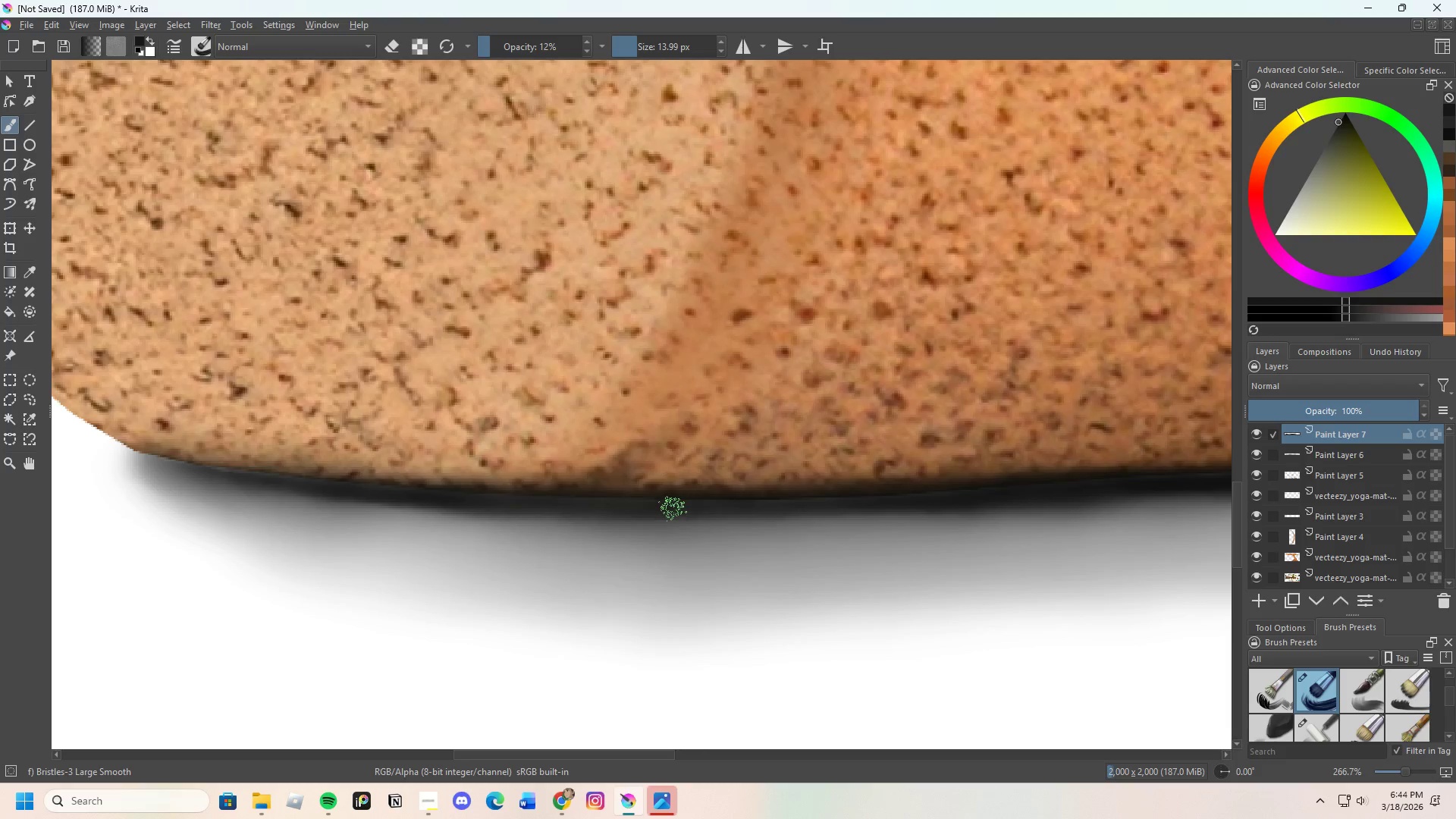 
left_click_drag(start_coordinate=[626, 509], to_coordinate=[505, 509])
 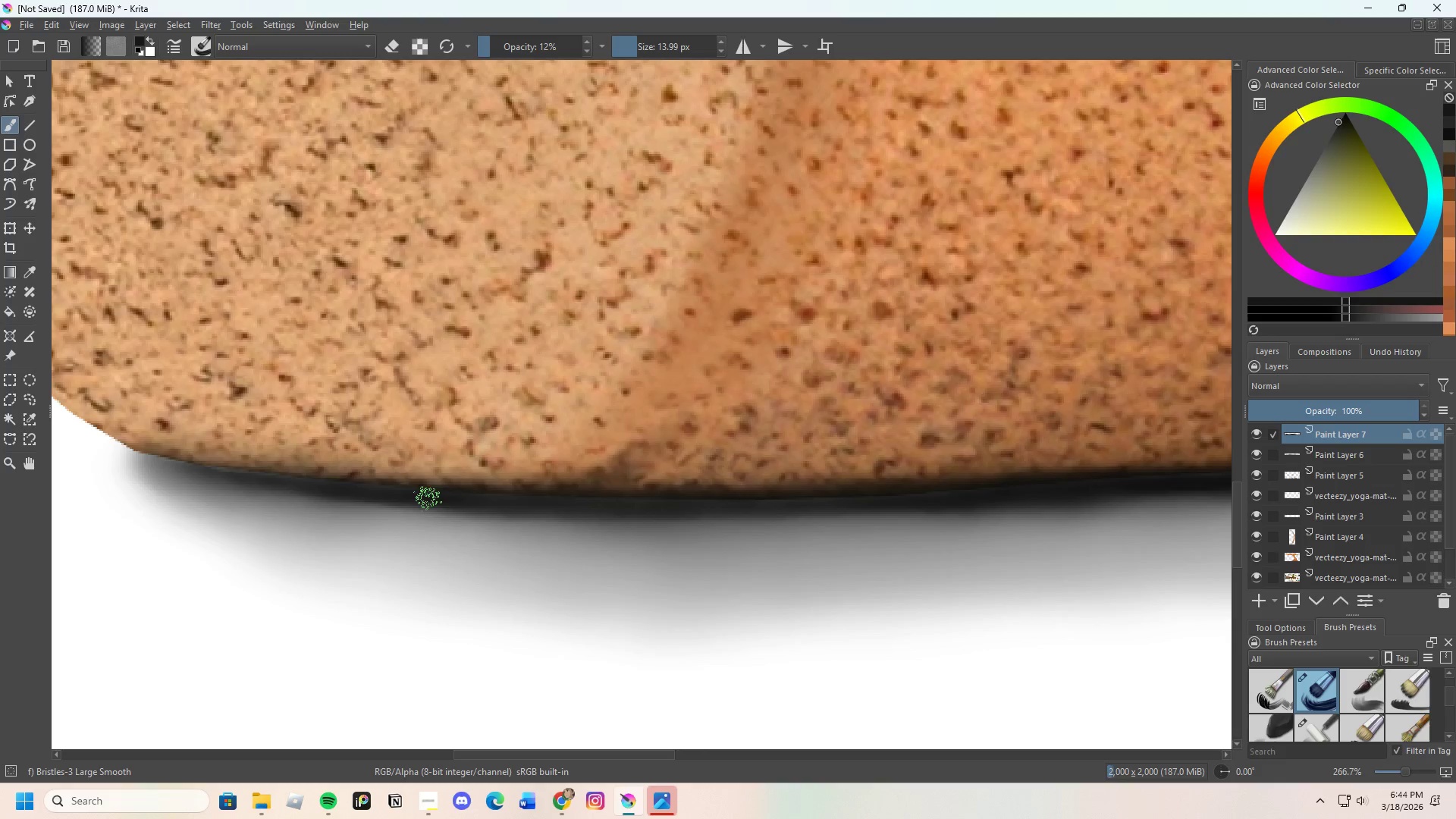 
left_click_drag(start_coordinate=[431, 497], to_coordinate=[522, 499])
 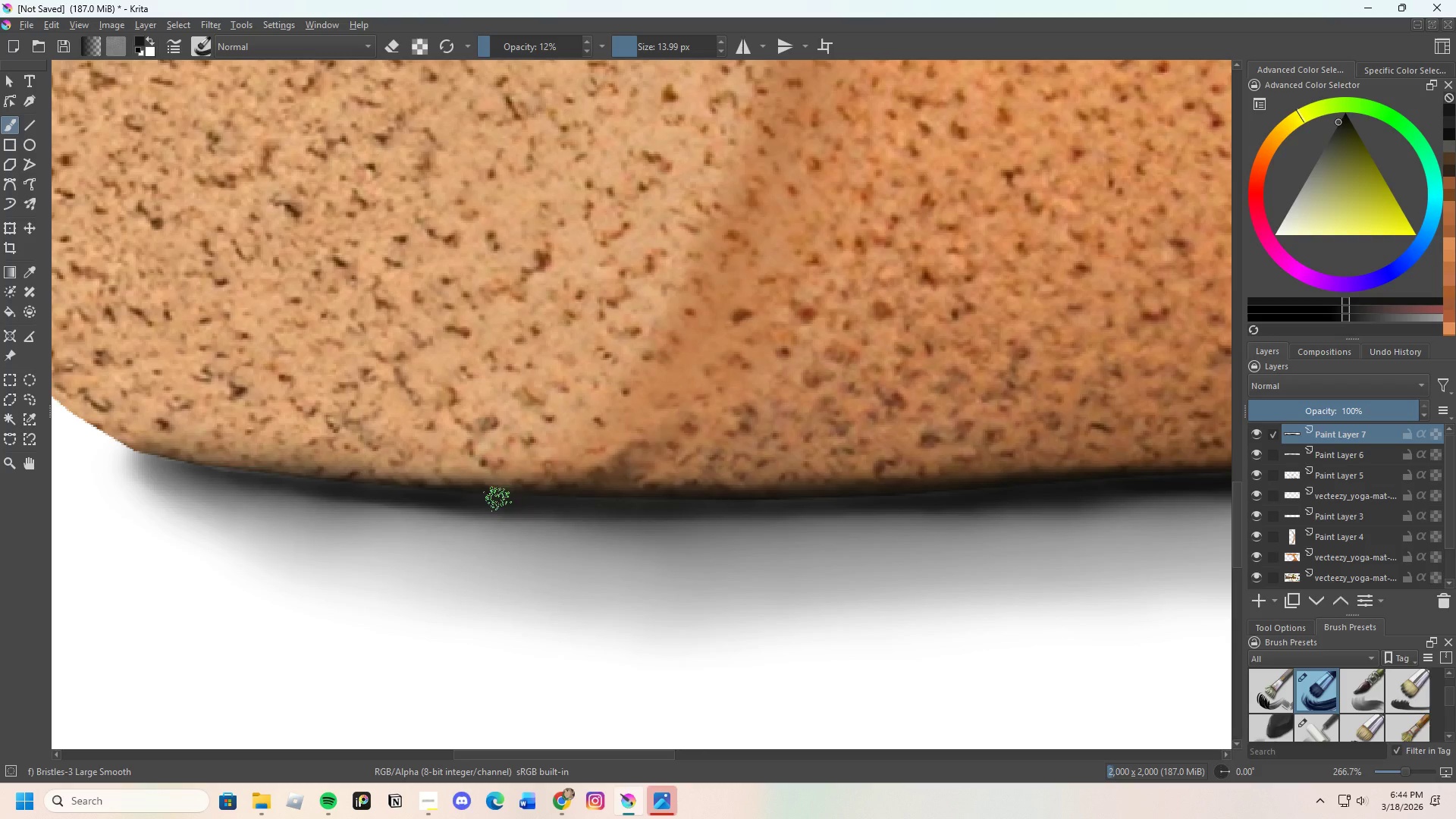 
left_click_drag(start_coordinate=[511, 499], to_coordinate=[651, 499])
 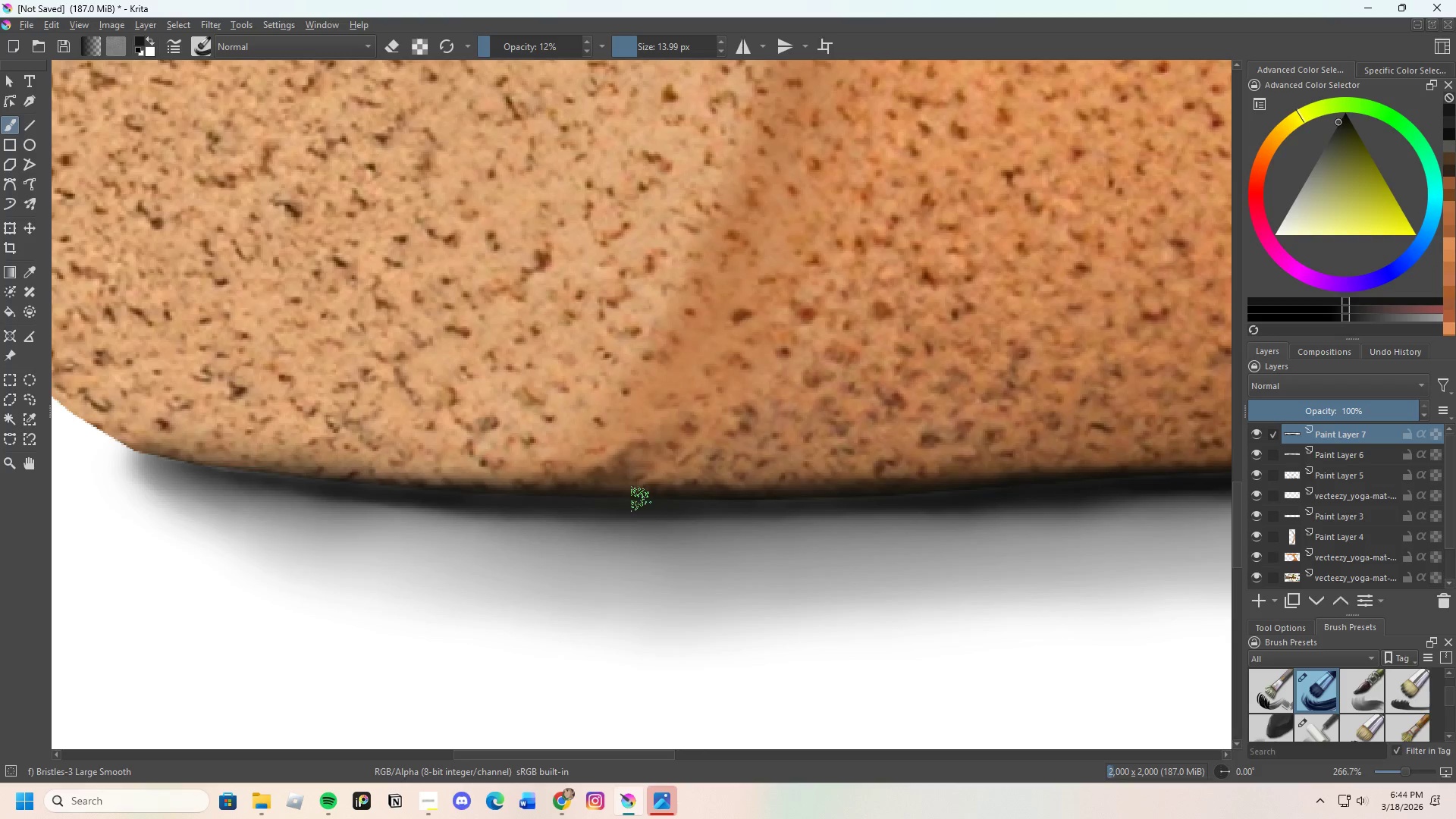 
left_click_drag(start_coordinate=[648, 499], to_coordinate=[716, 499])
 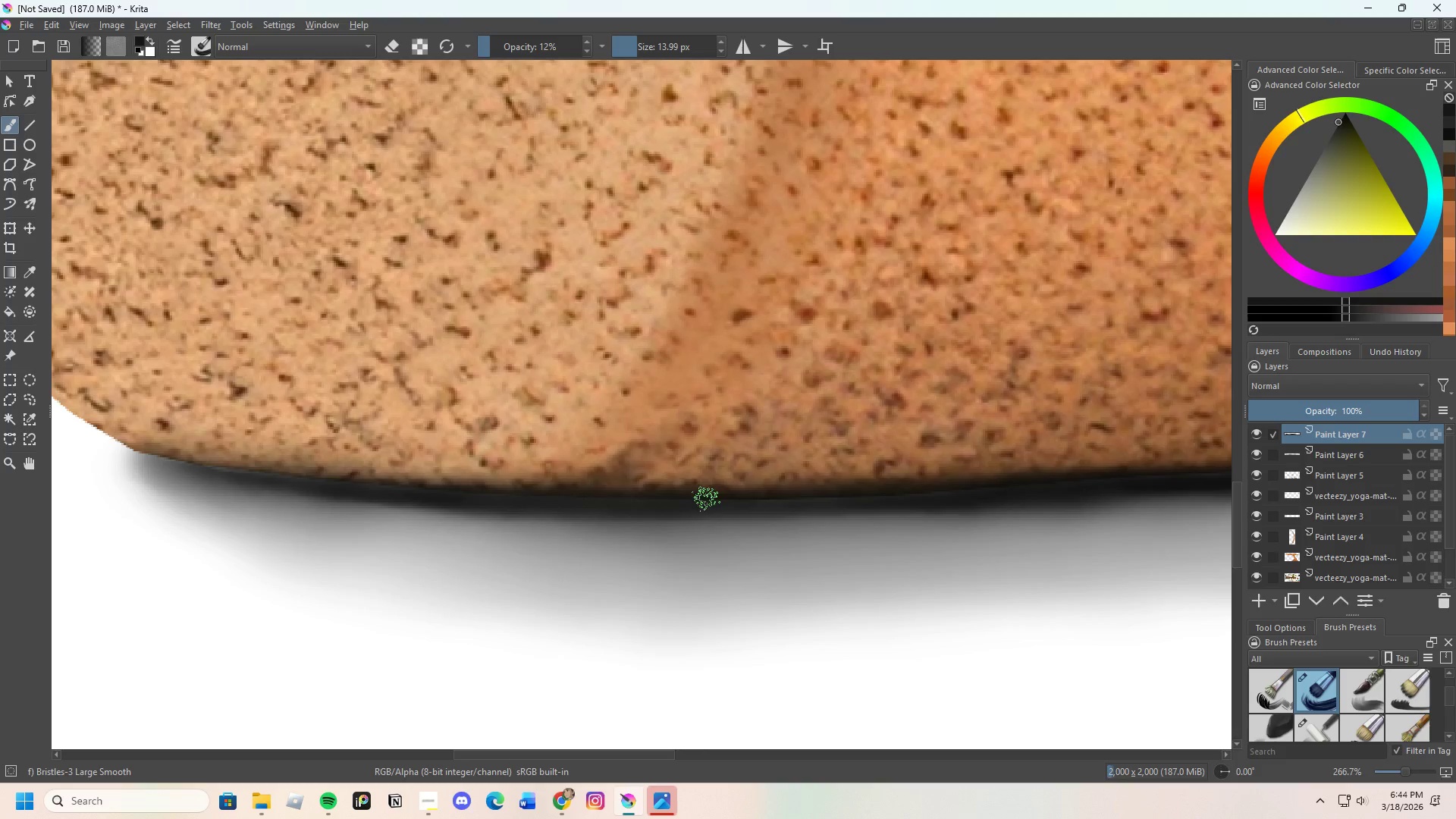 
left_click_drag(start_coordinate=[711, 499], to_coordinate=[796, 499])
 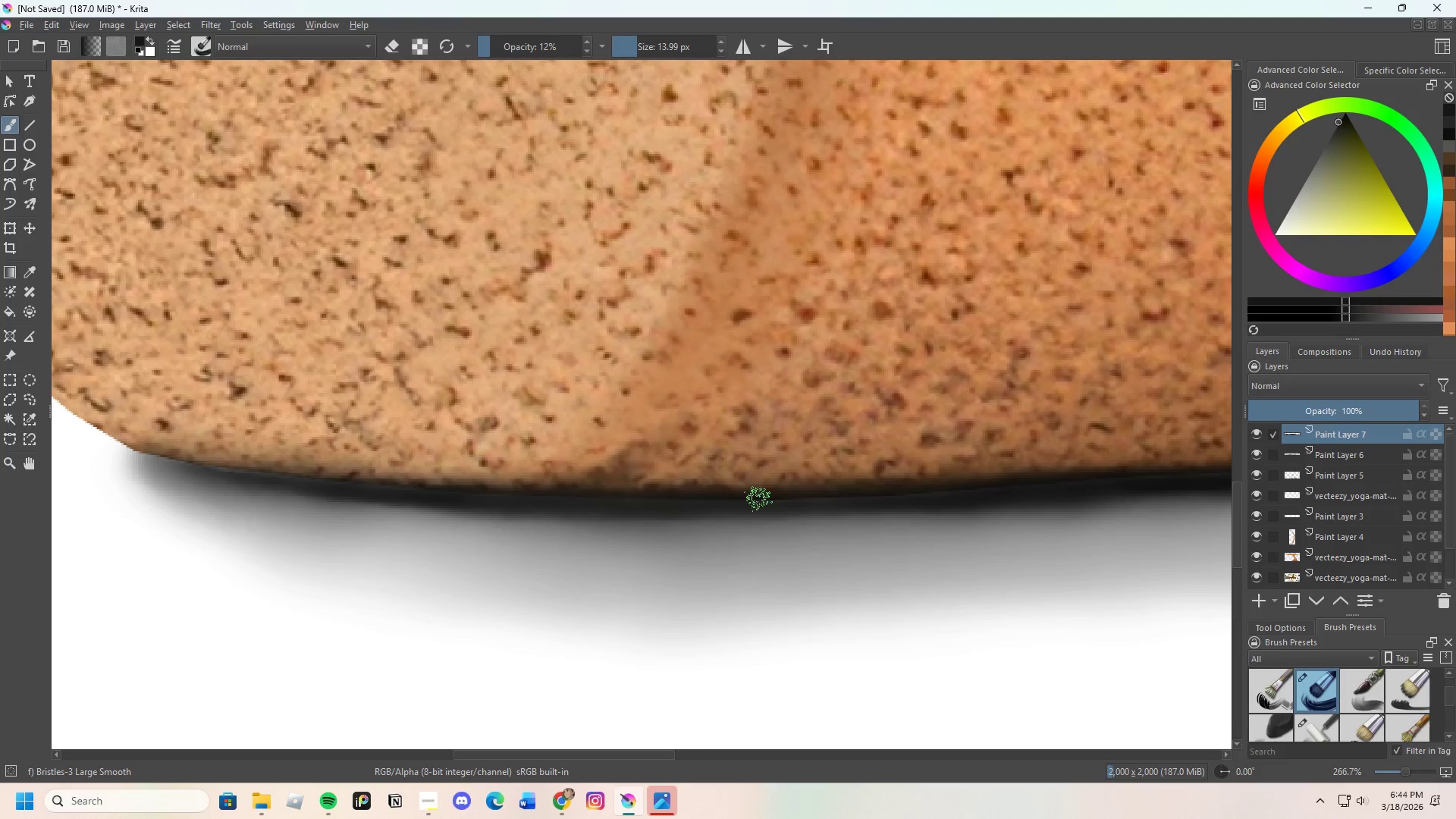 
left_click_drag(start_coordinate=[760, 499], to_coordinate=[870, 500])
 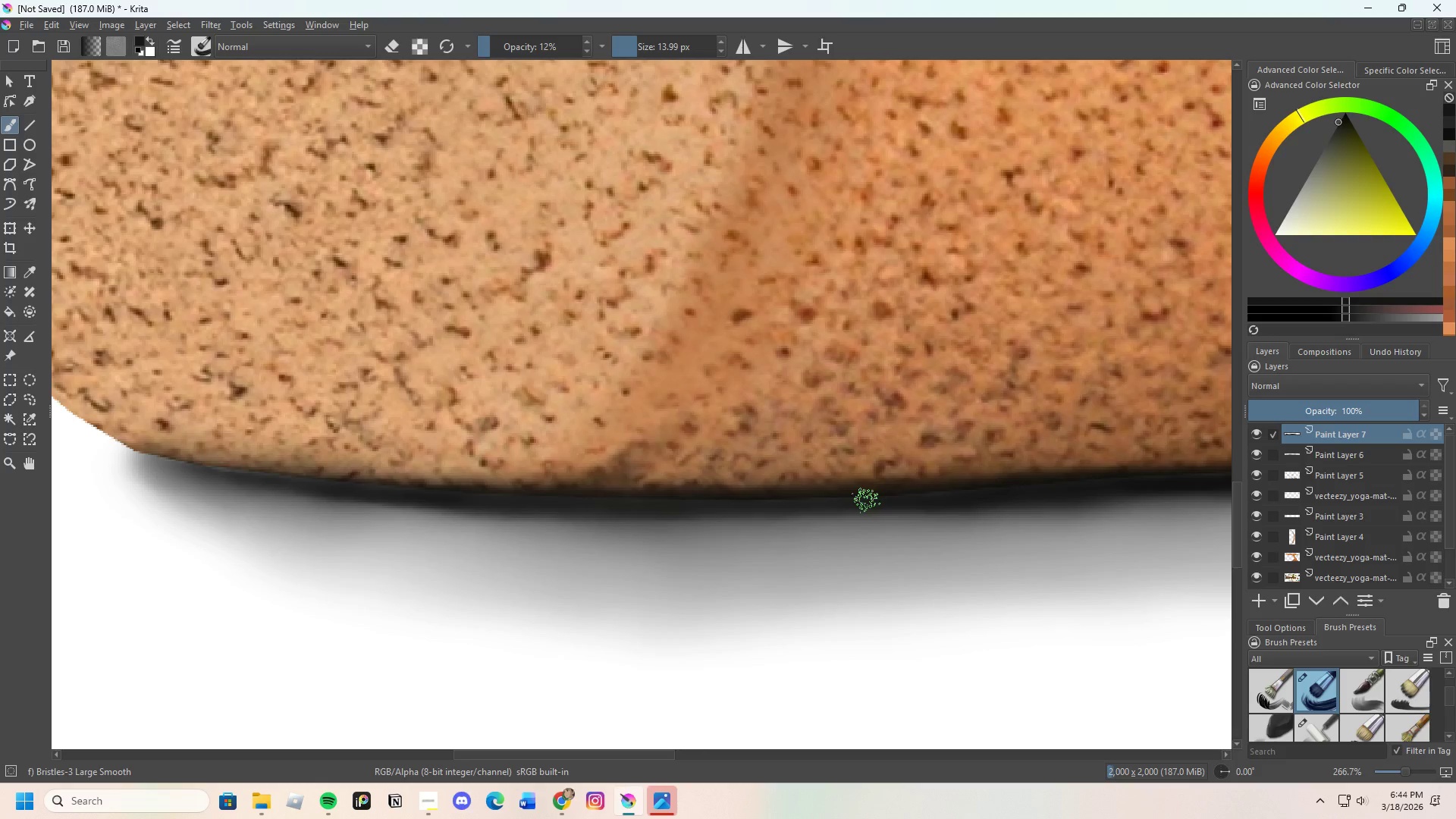 
left_click_drag(start_coordinate=[866, 500], to_coordinate=[940, 500])
 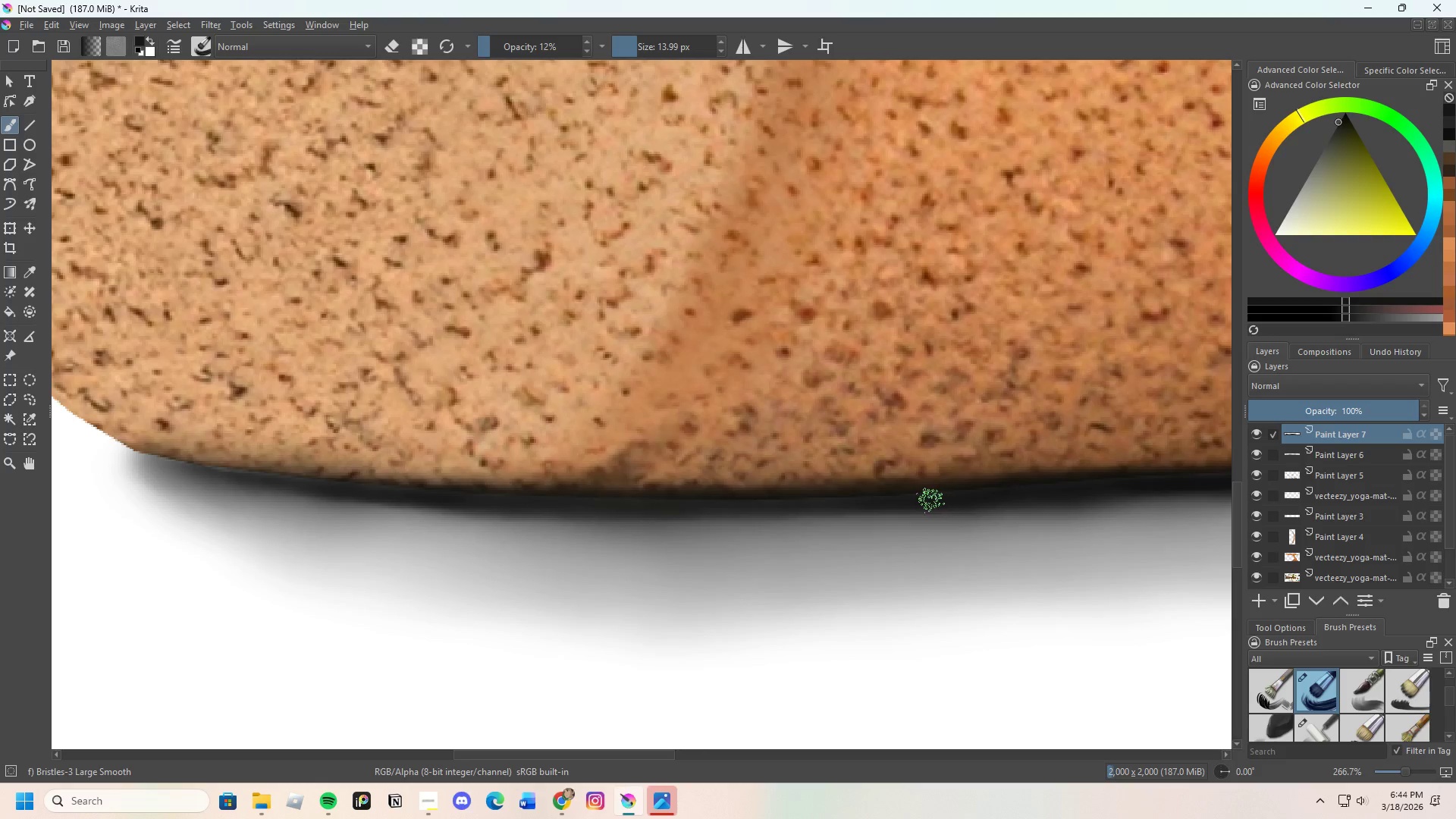 
left_click_drag(start_coordinate=[930, 500], to_coordinate=[983, 497])
 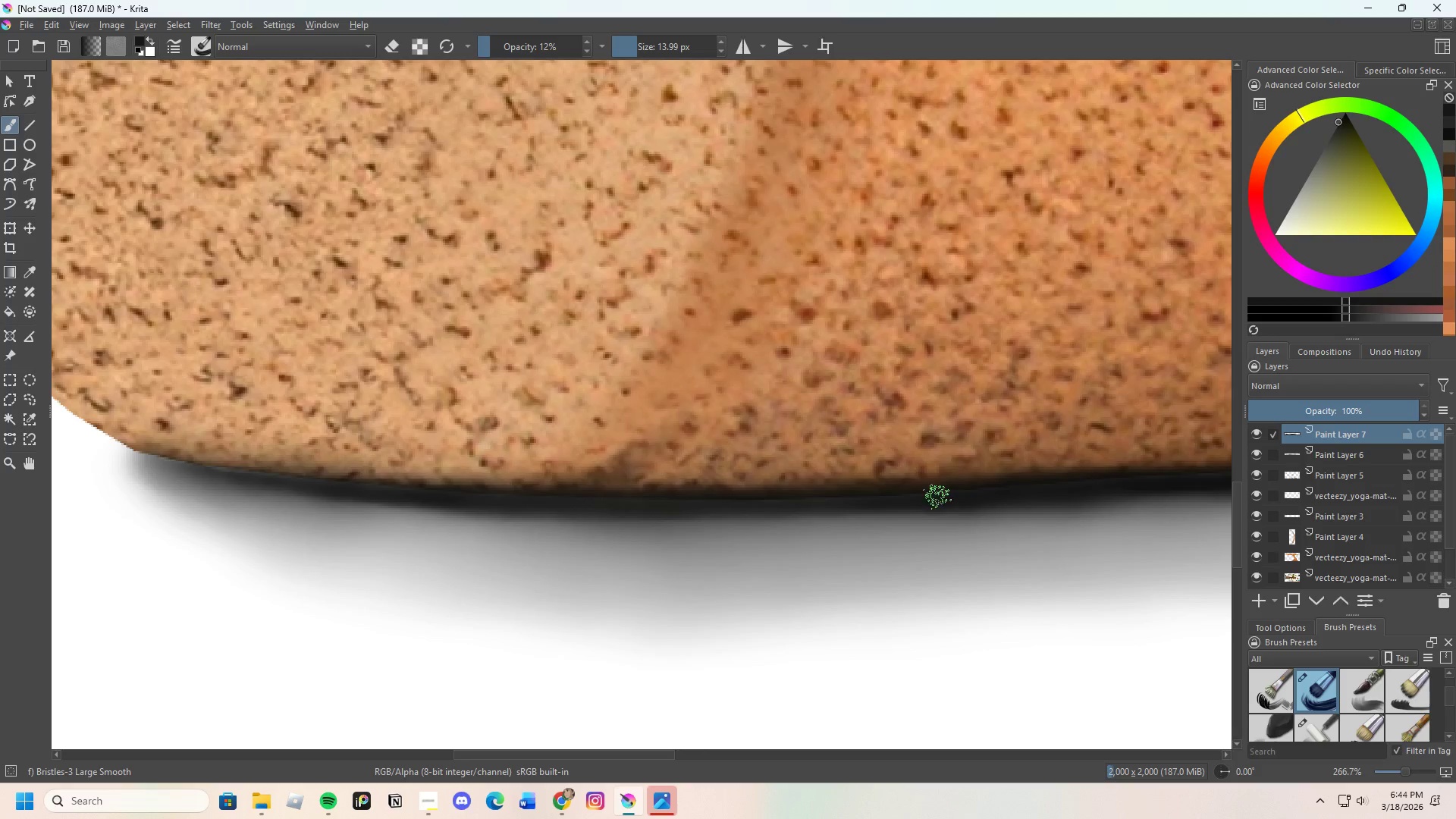 
left_click_drag(start_coordinate=[937, 497], to_coordinate=[989, 491])
 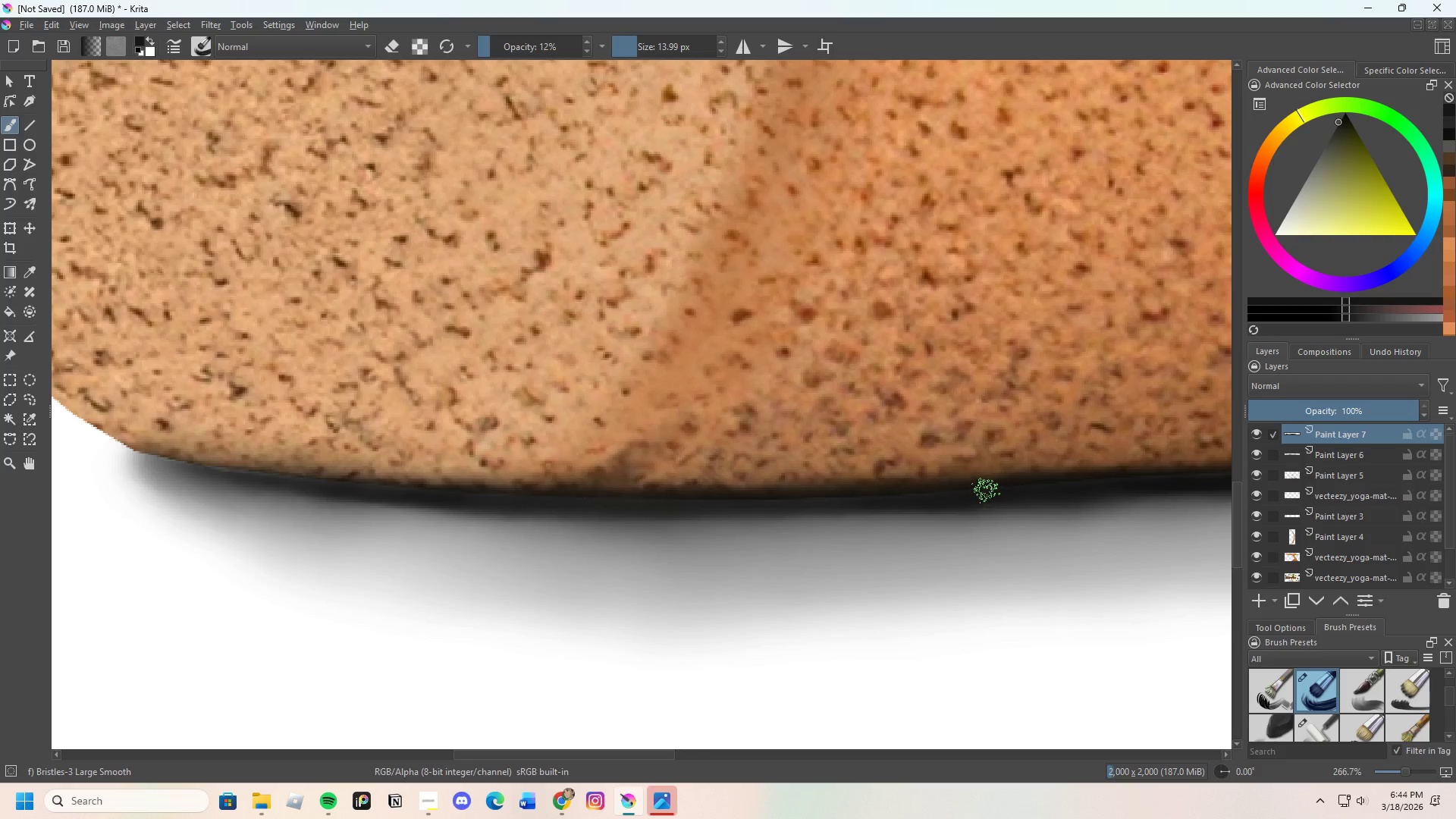 
left_click_drag(start_coordinate=[984, 491], to_coordinate=[824, 497])
 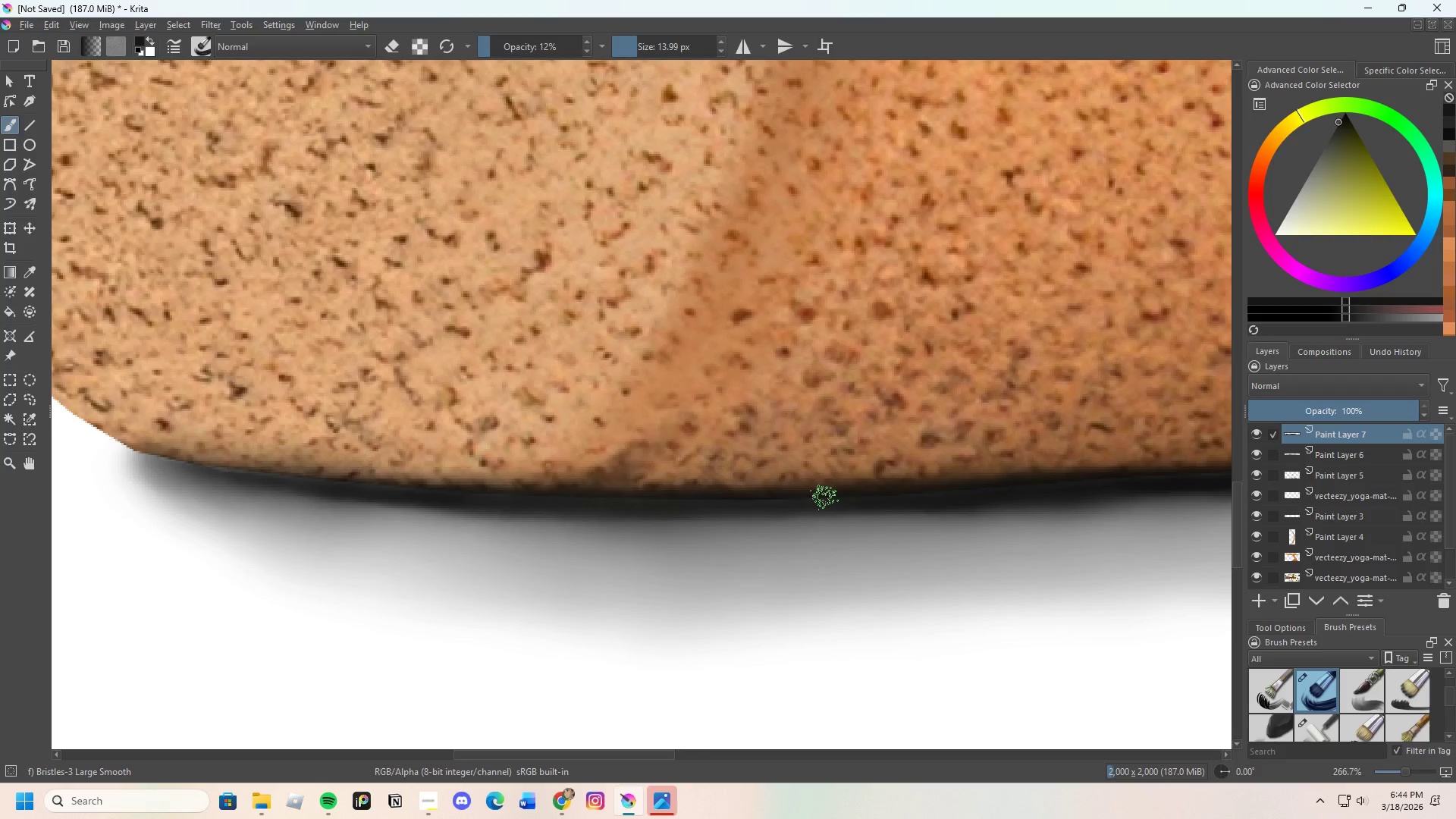 
left_click_drag(start_coordinate=[824, 497], to_coordinate=[672, 504])
 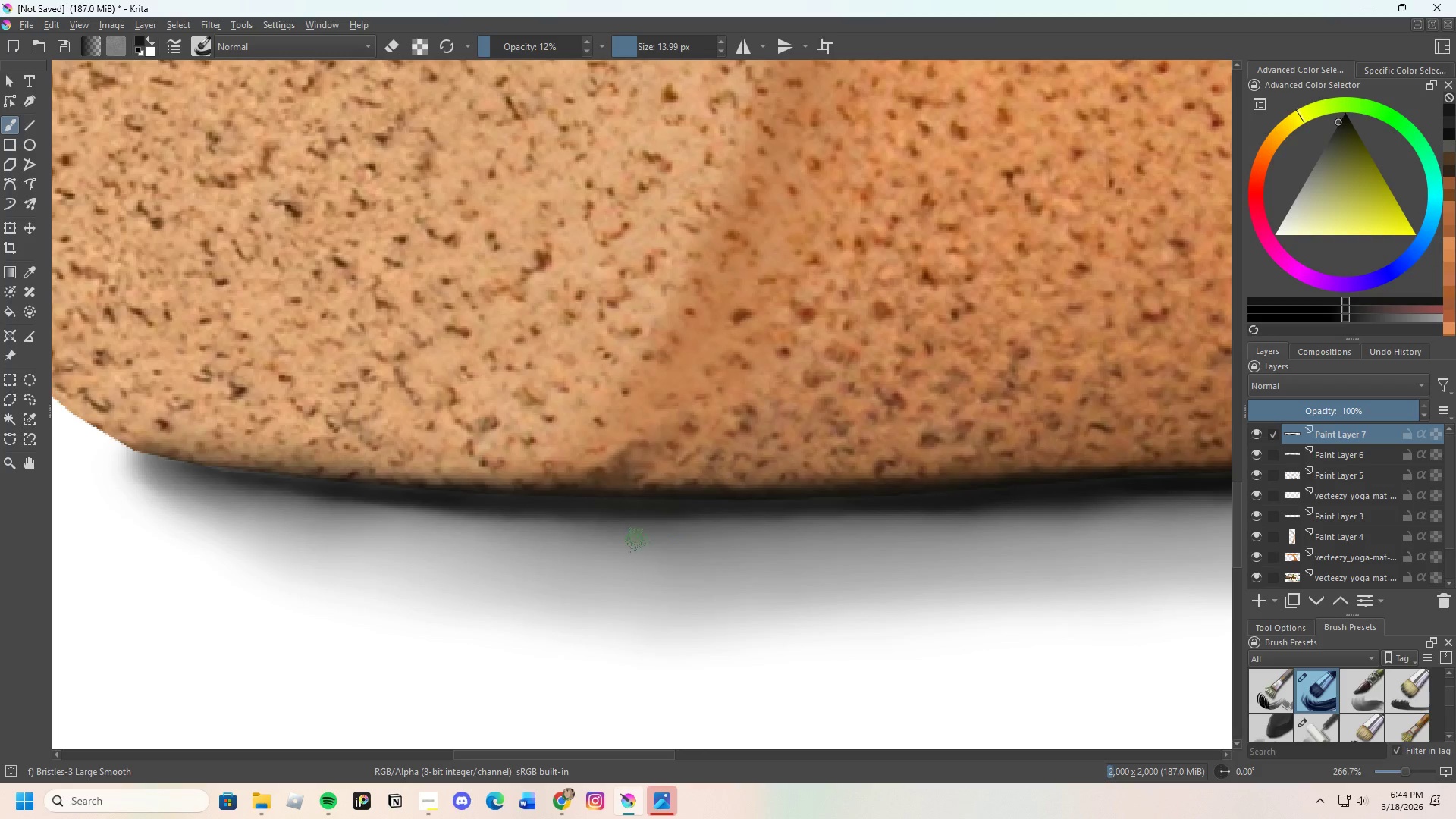 
scroll: coordinate [570, 544], scroll_direction: down, amount: 3.0
 